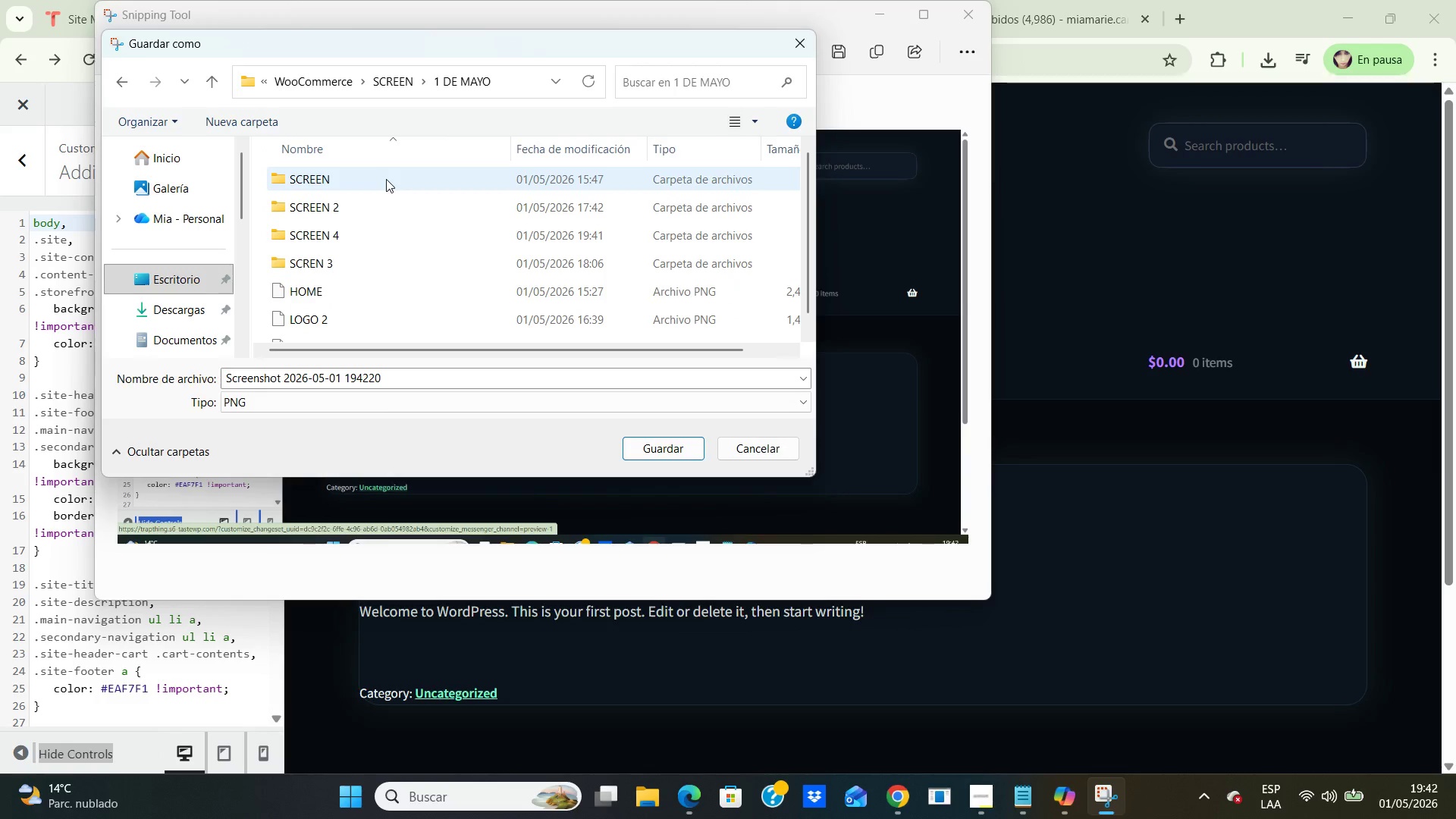 
double_click([386, 179])
 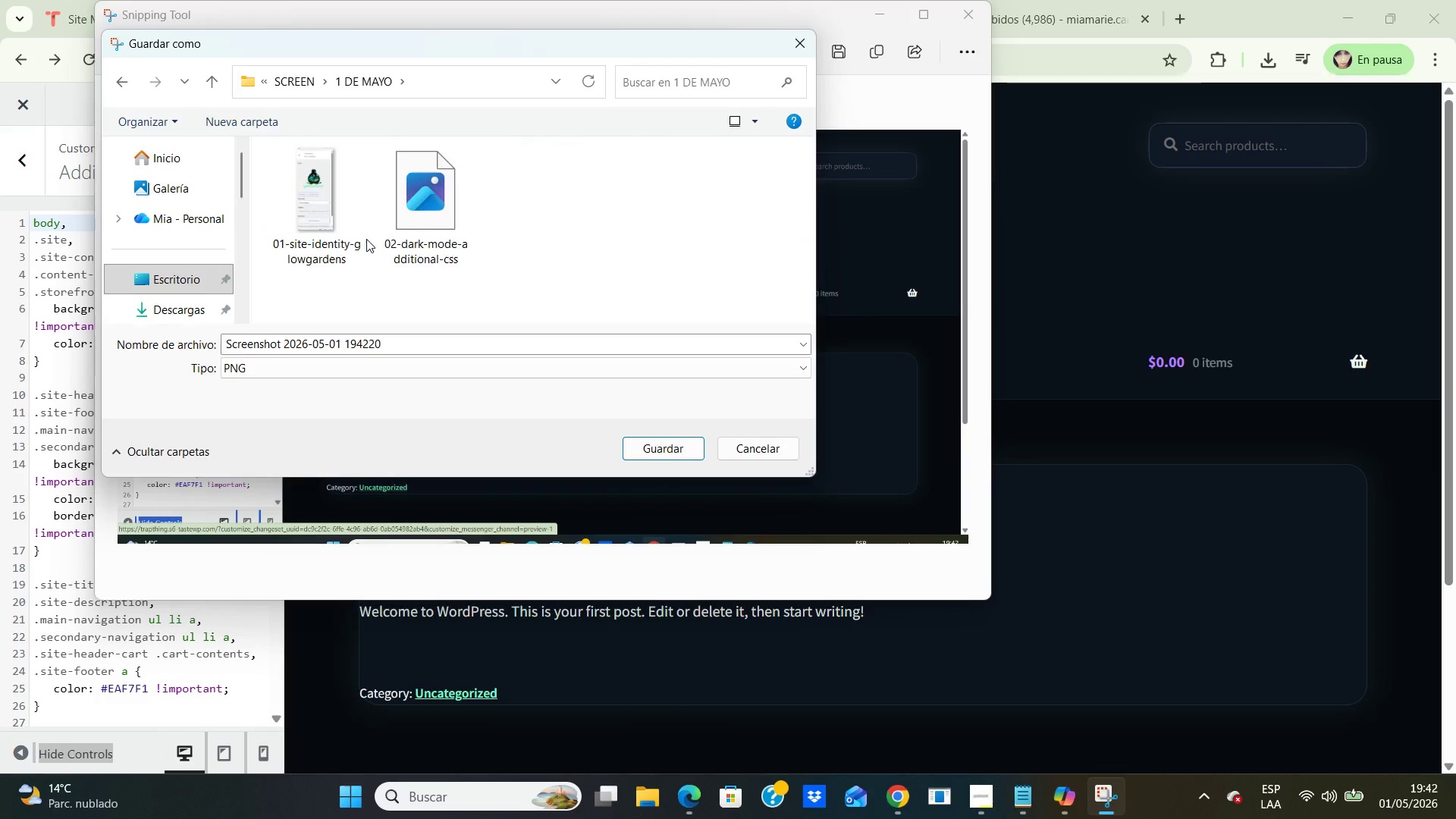 
double_click([366, 239])
 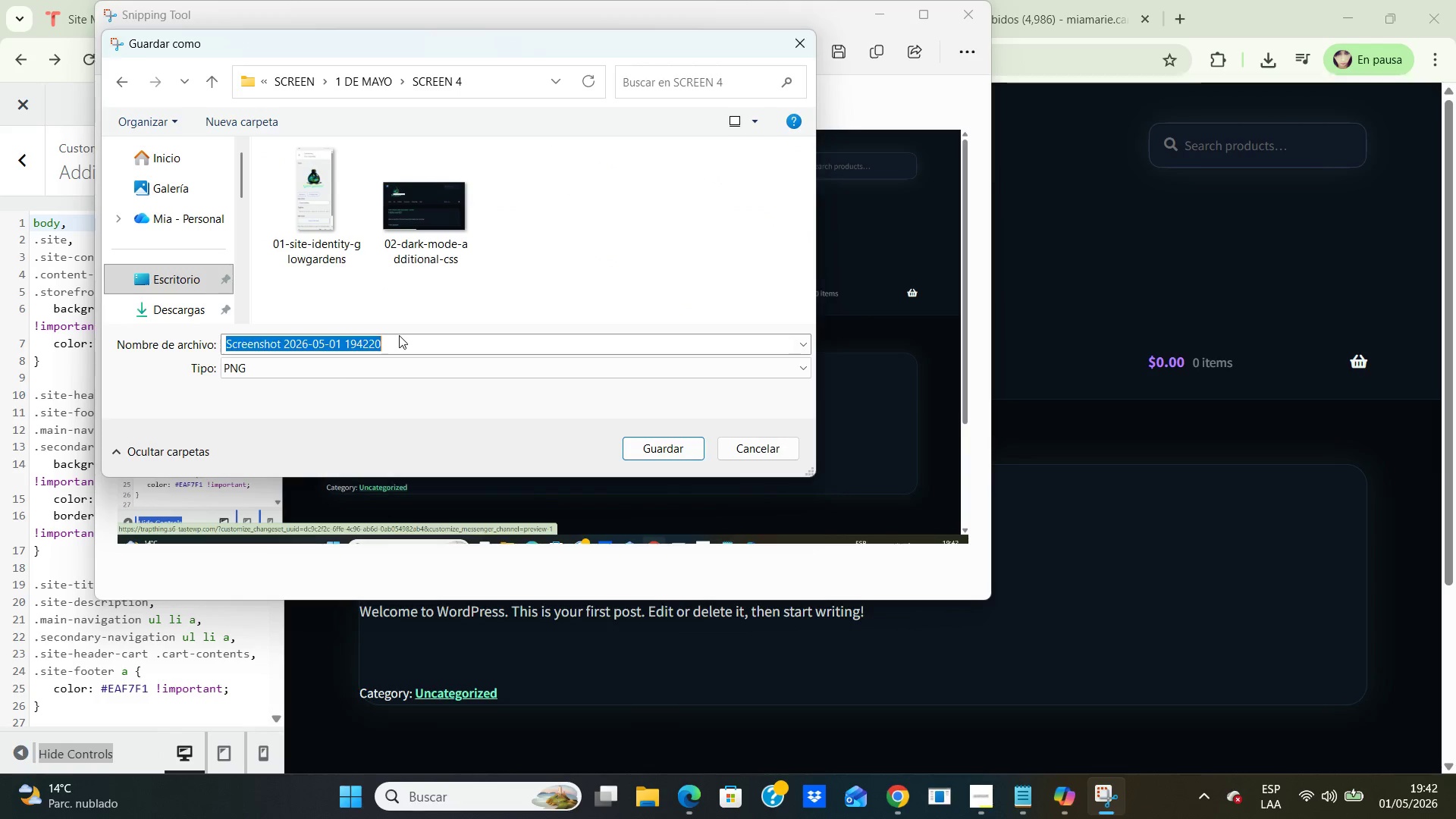 
left_click([399, 335])
 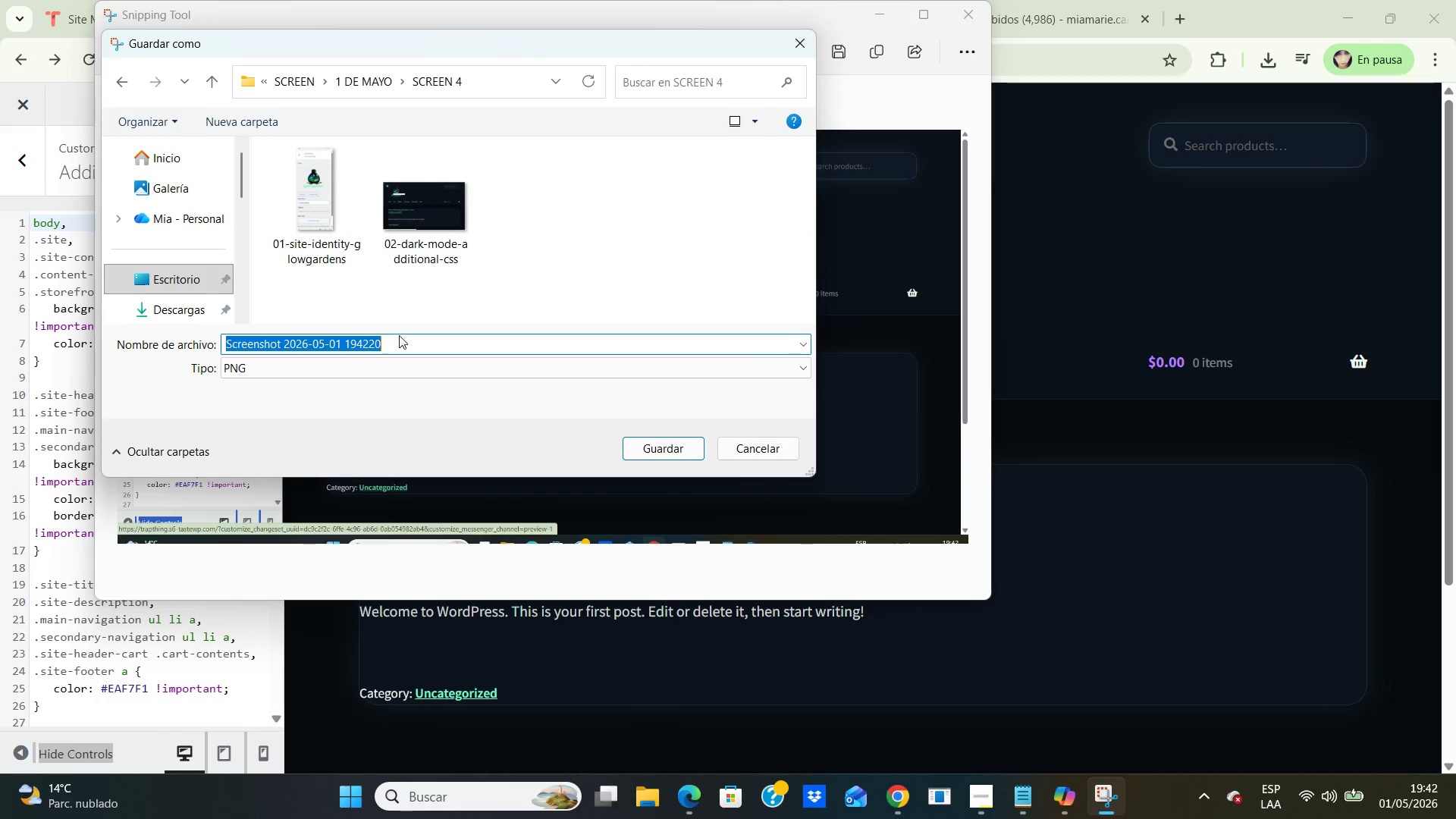 
type(02-dark-mode-additional-css.png)
 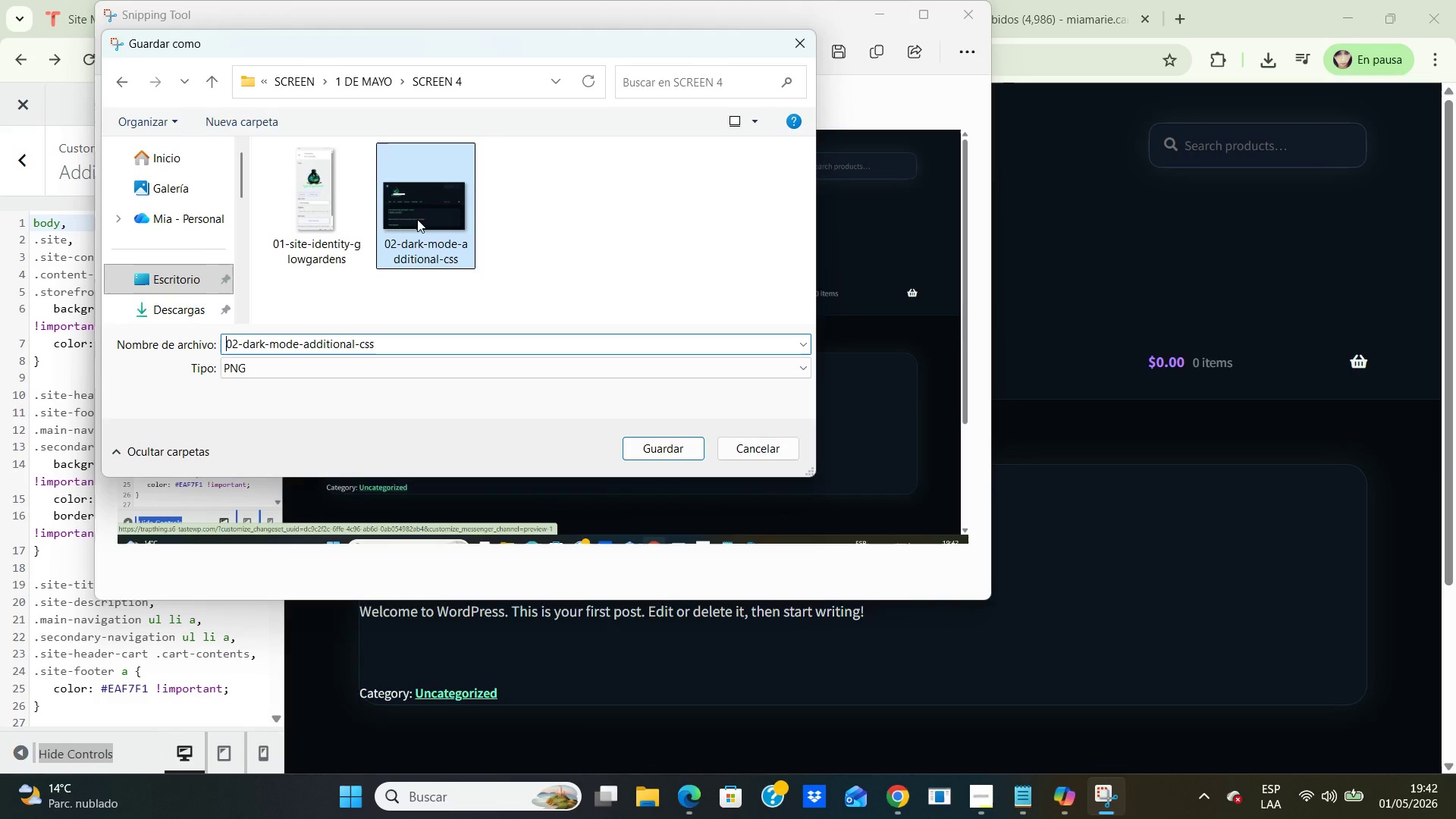 
right_click([417, 219])
 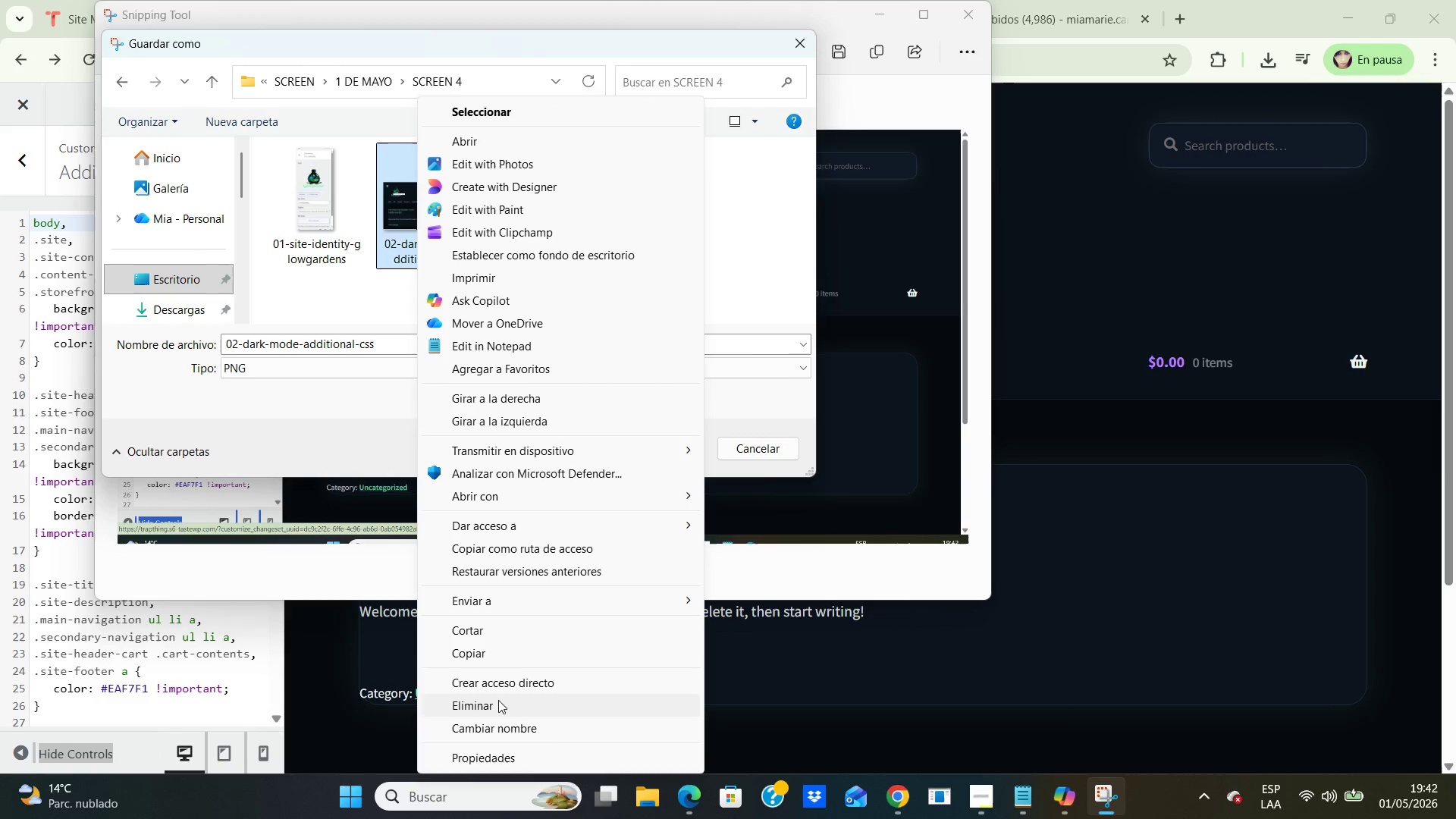 
left_click([492, 703])
 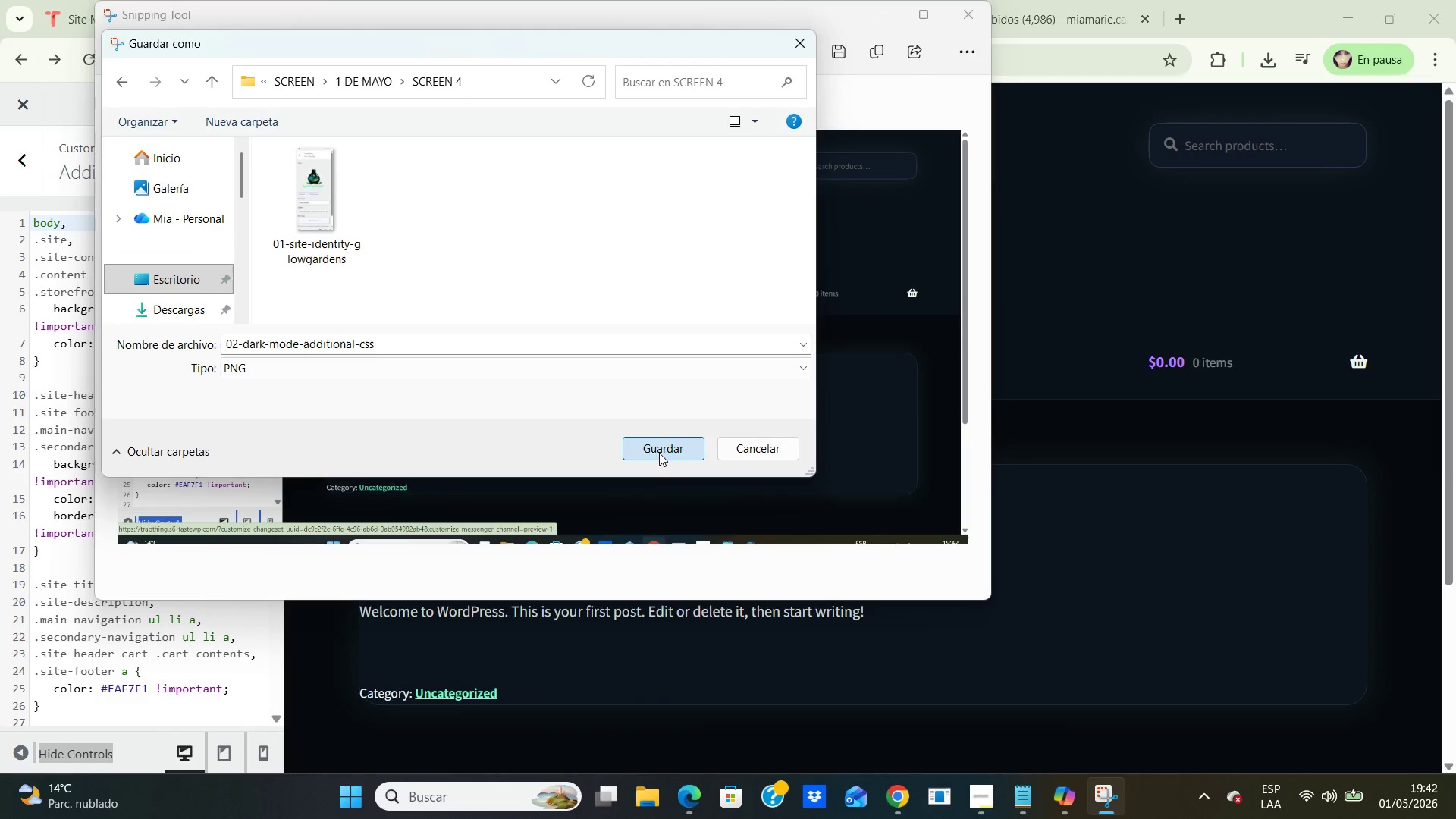 
left_click([659, 453])
 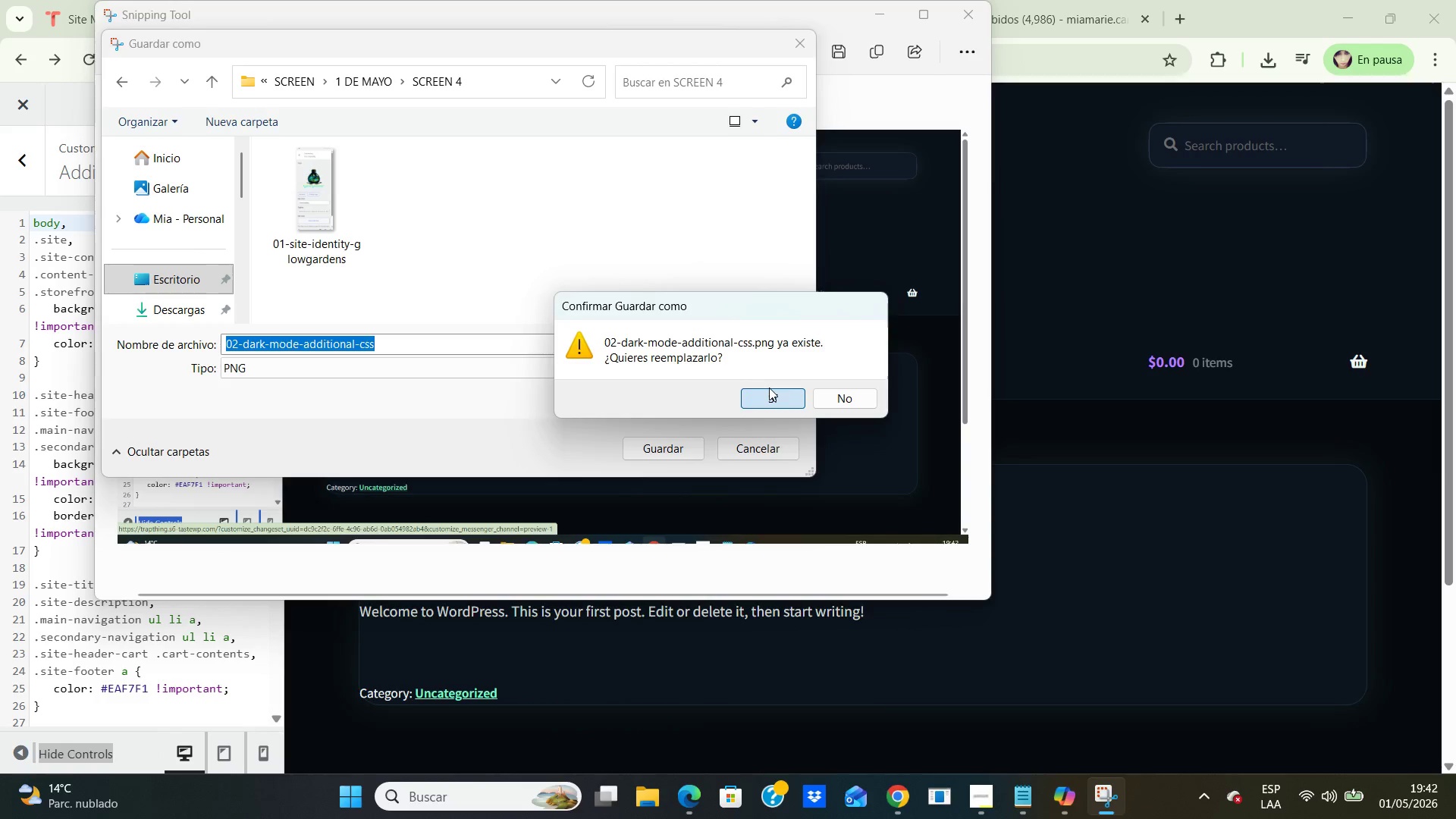 
left_click([769, 388])
 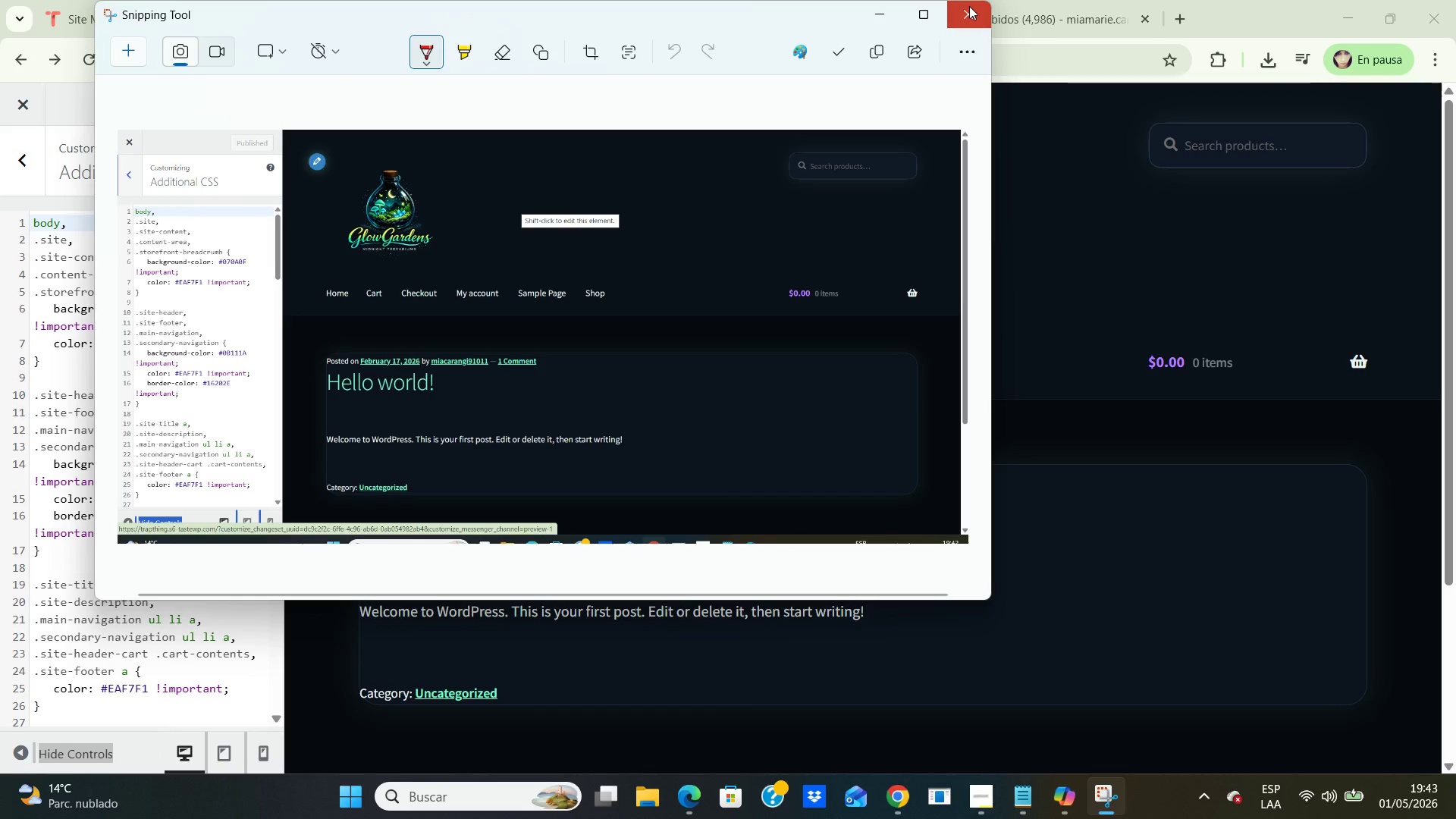 
left_click([969, 6])
 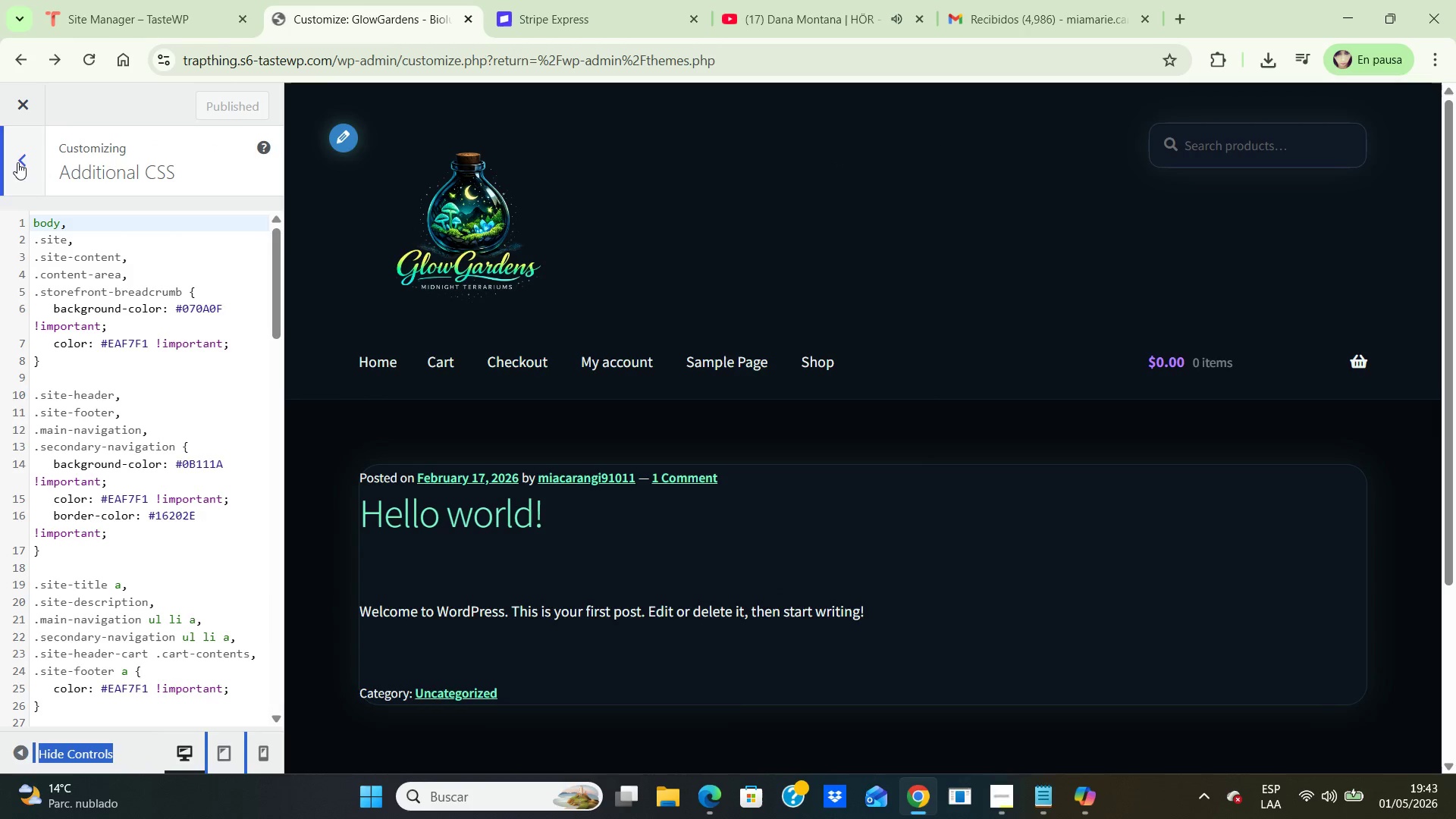 
left_click([17, 162])
 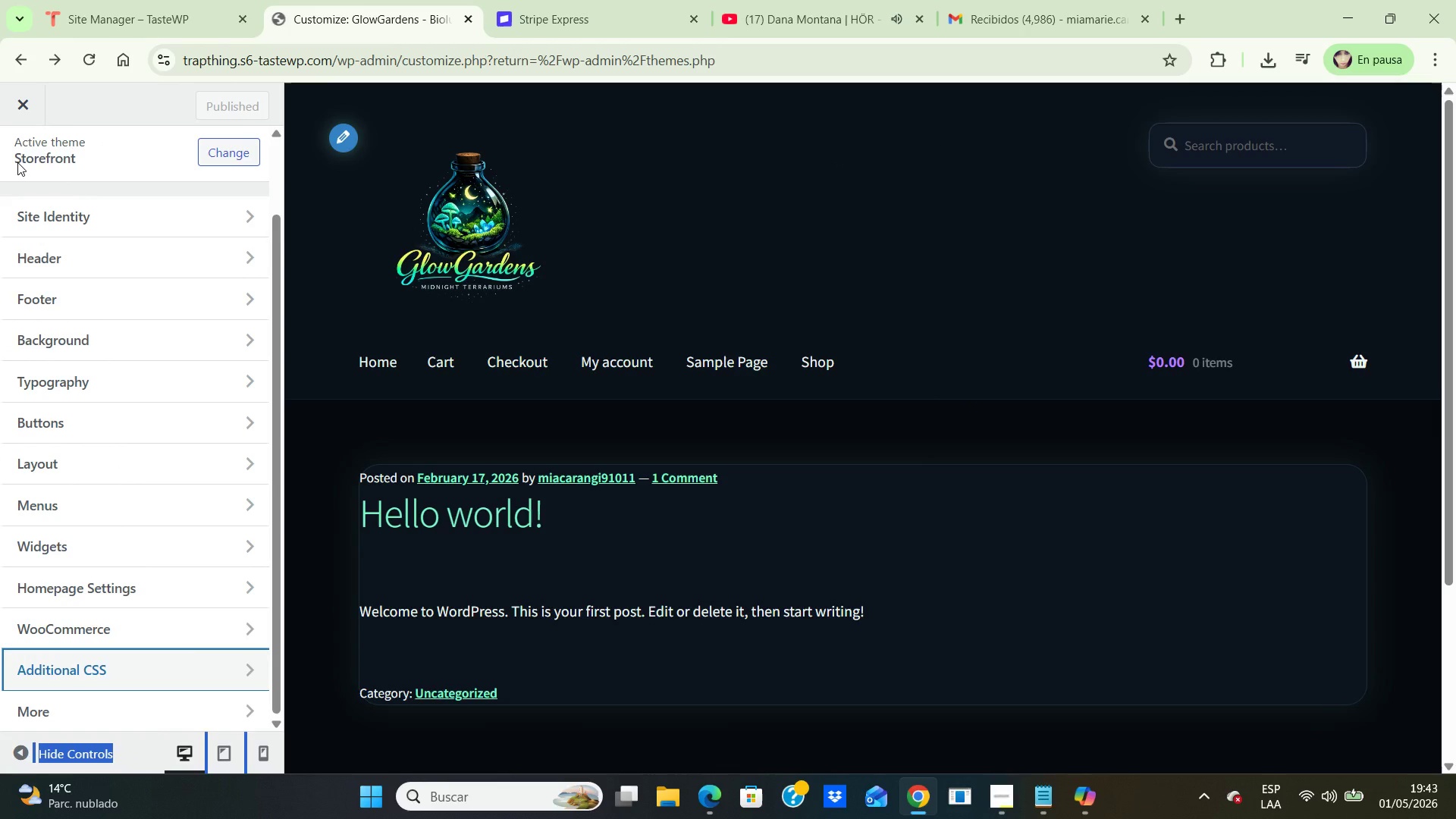 
wait(18.81)
 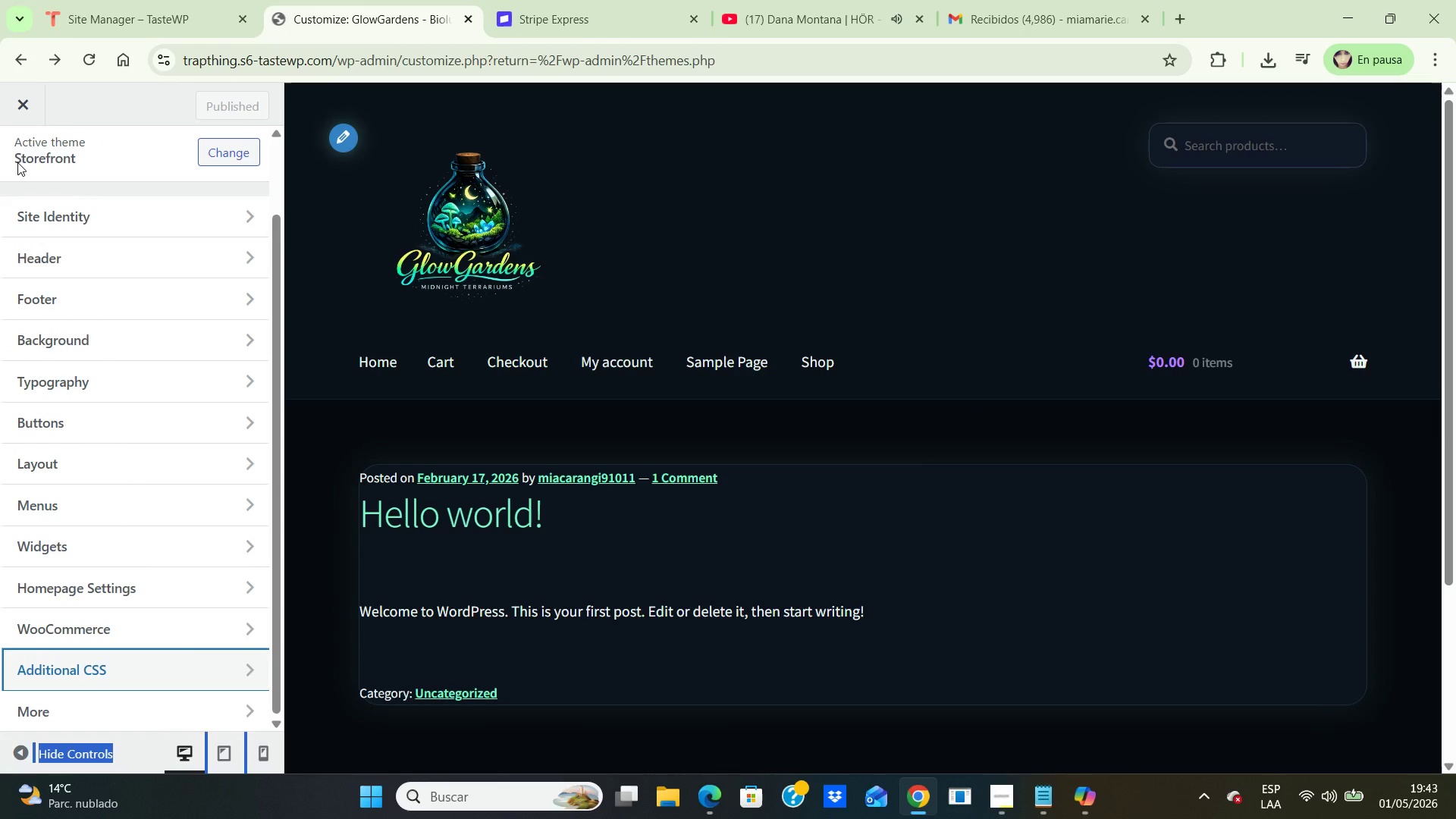 
left_click([27, 102])
 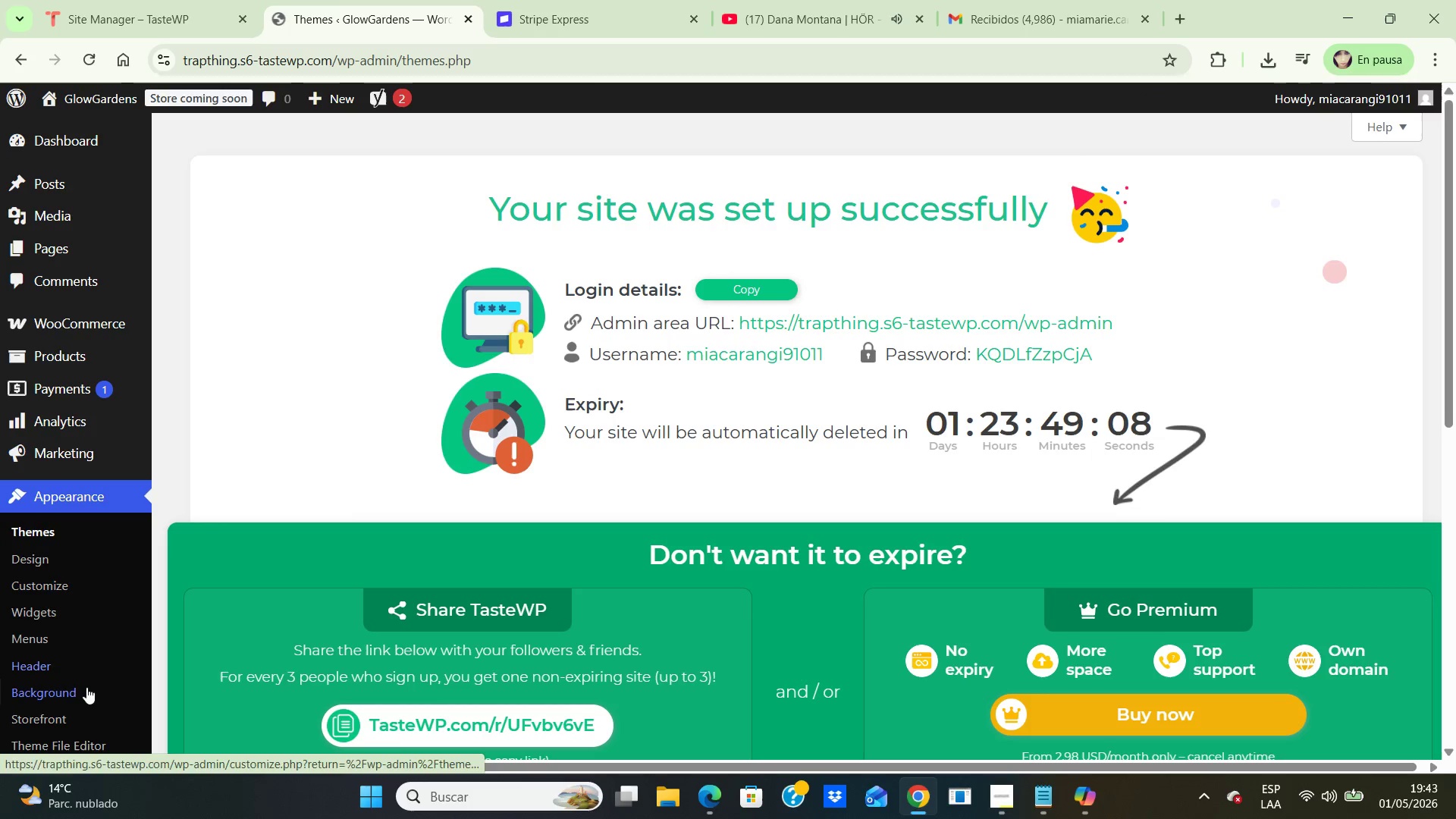 
left_click([35, 590])
 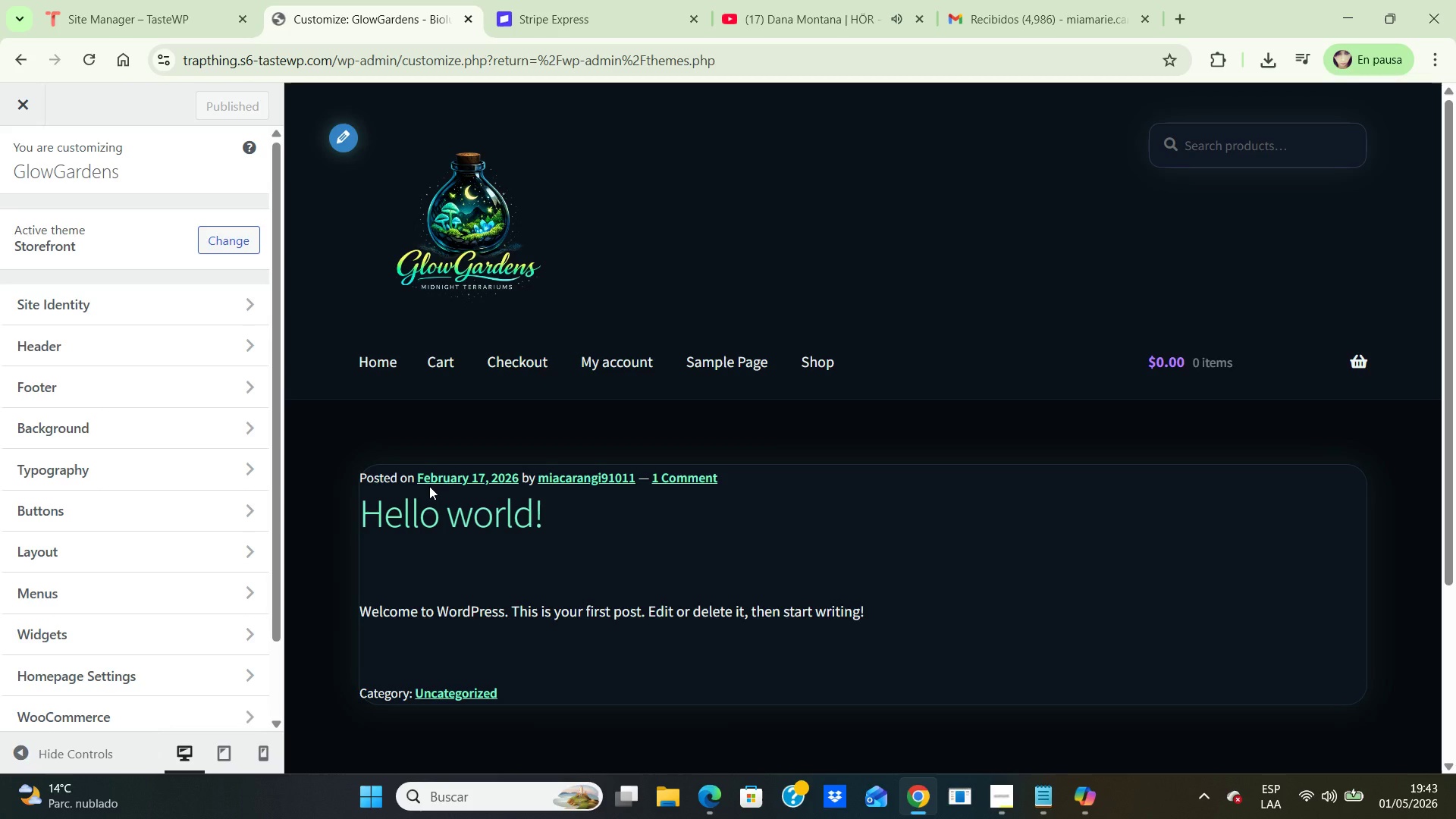 
wait(18.83)
 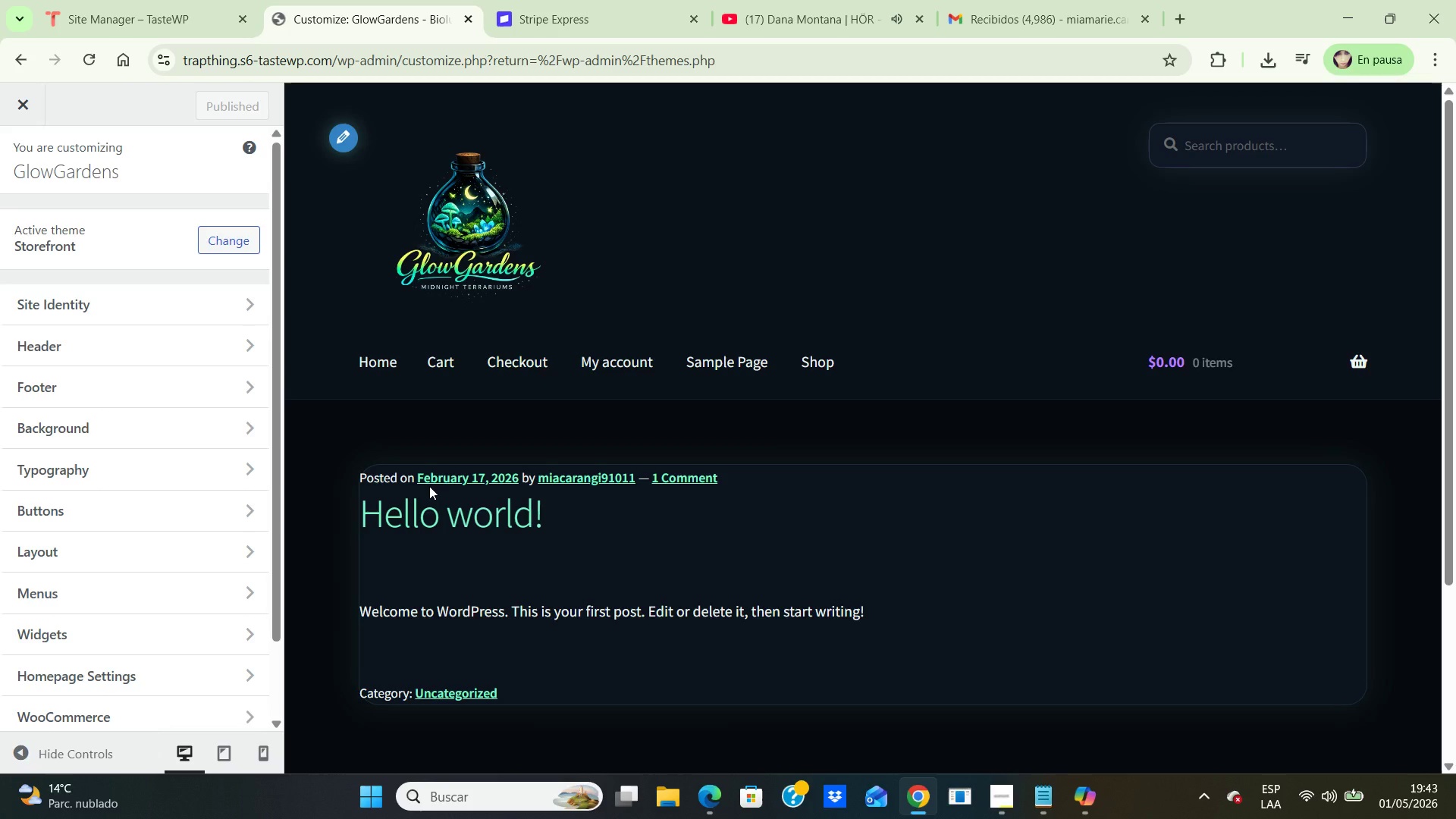 
scroll: coordinate [108, 581], scroll_direction: down, amount: 2.0
 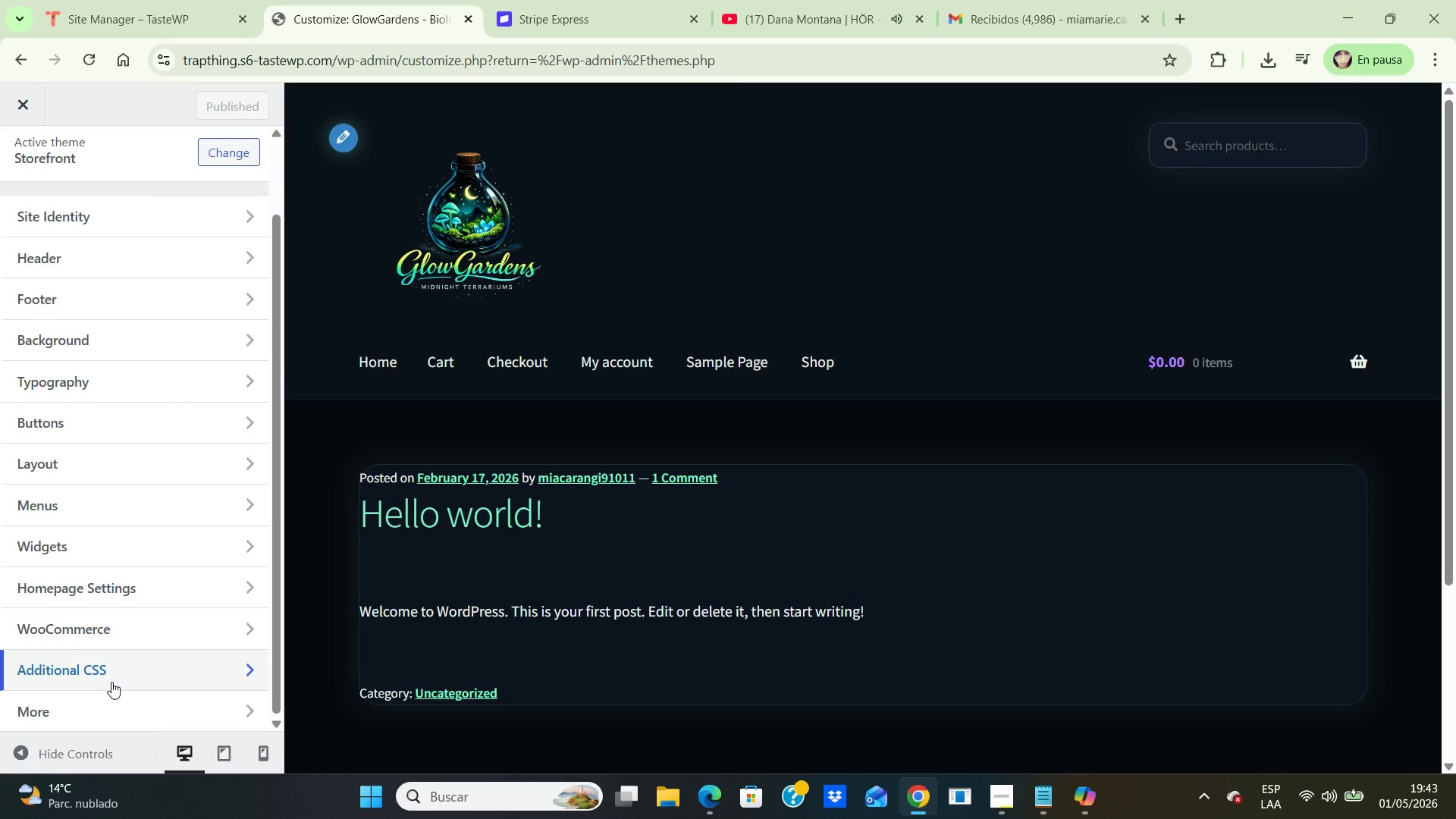 
wait(9.34)
 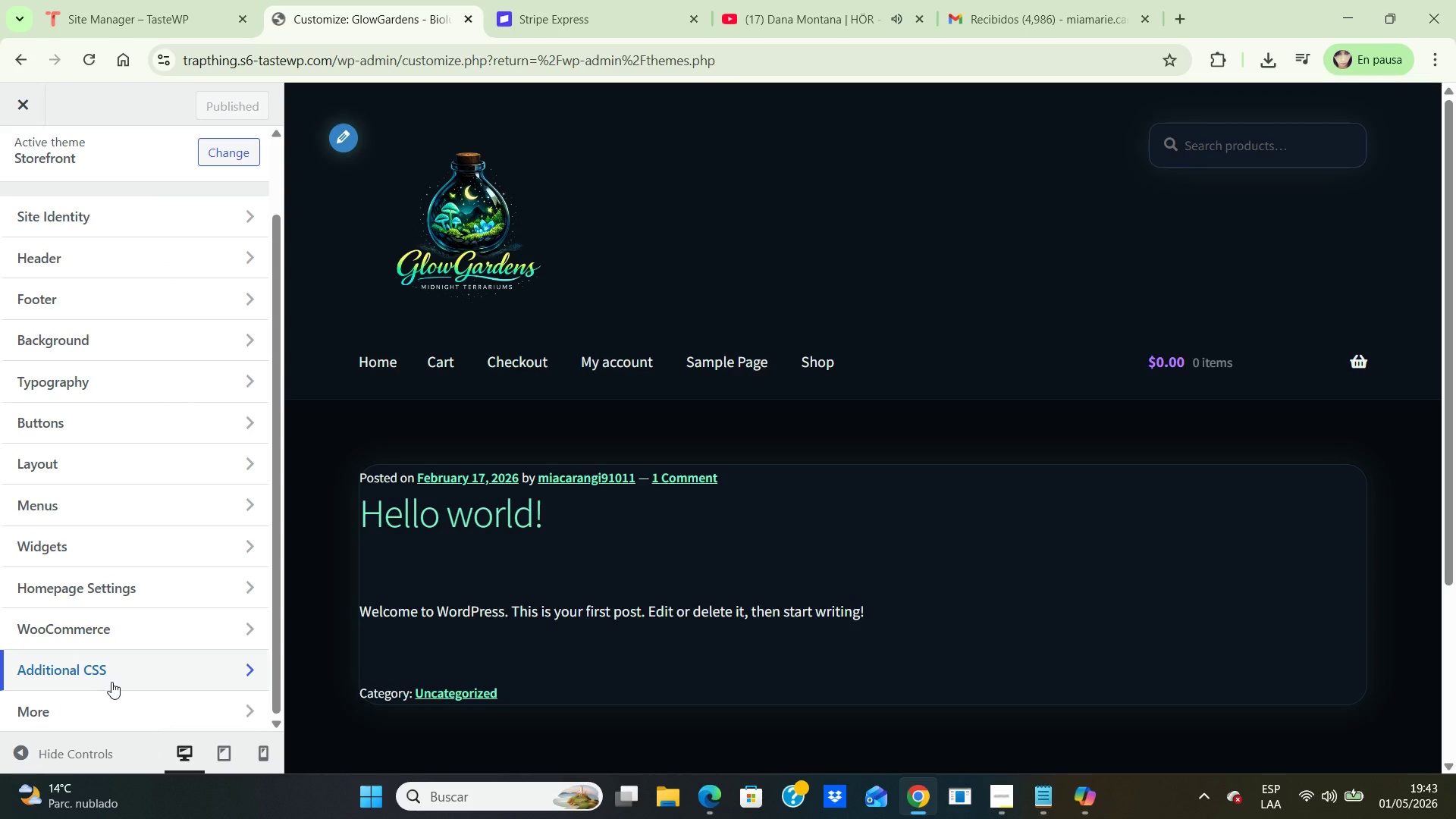 
scroll: coordinate [362, 532], scroll_direction: down, amount: 3.0
 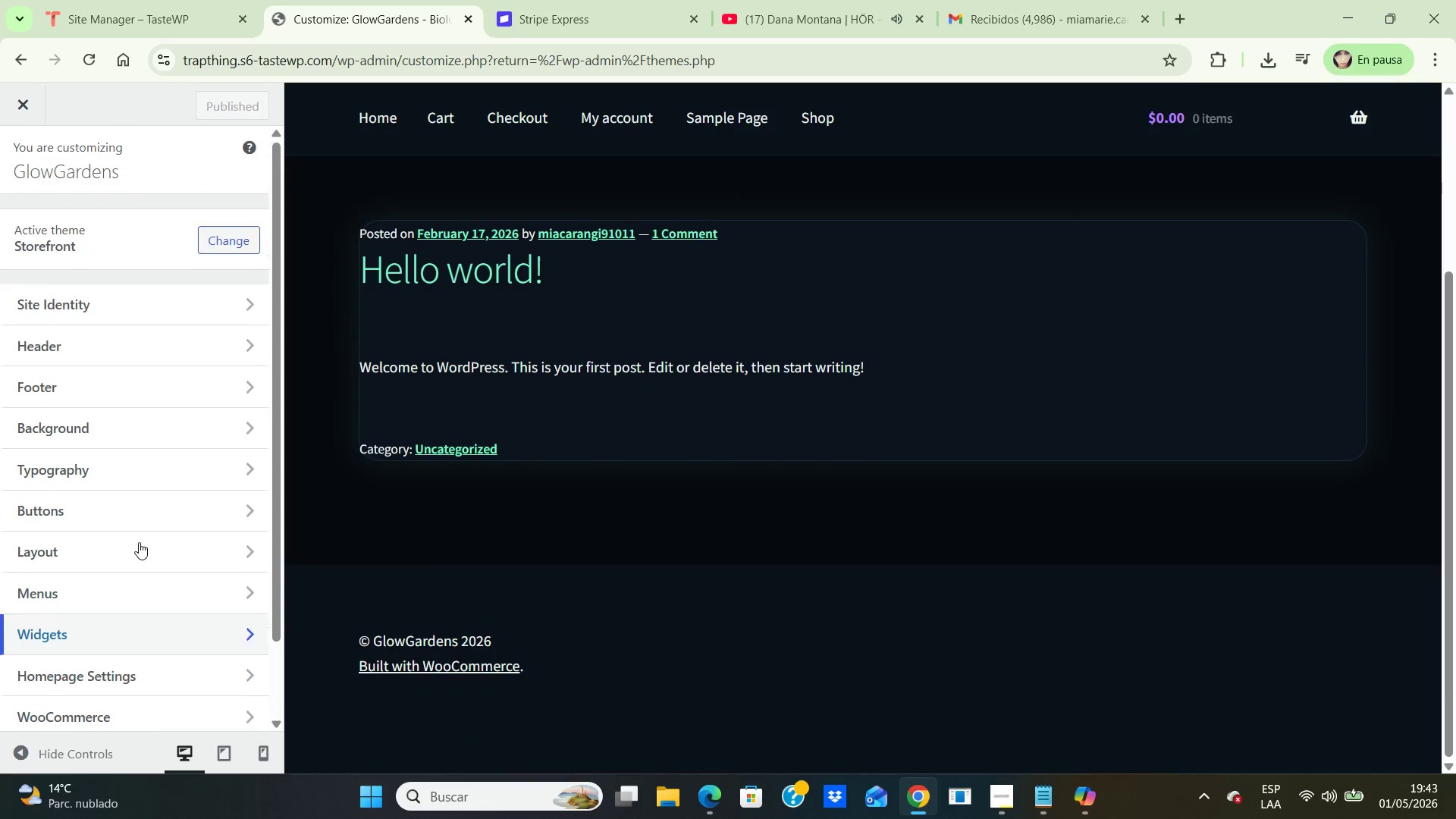 
scroll: coordinate [139, 542], scroll_direction: up, amount: 3.0
 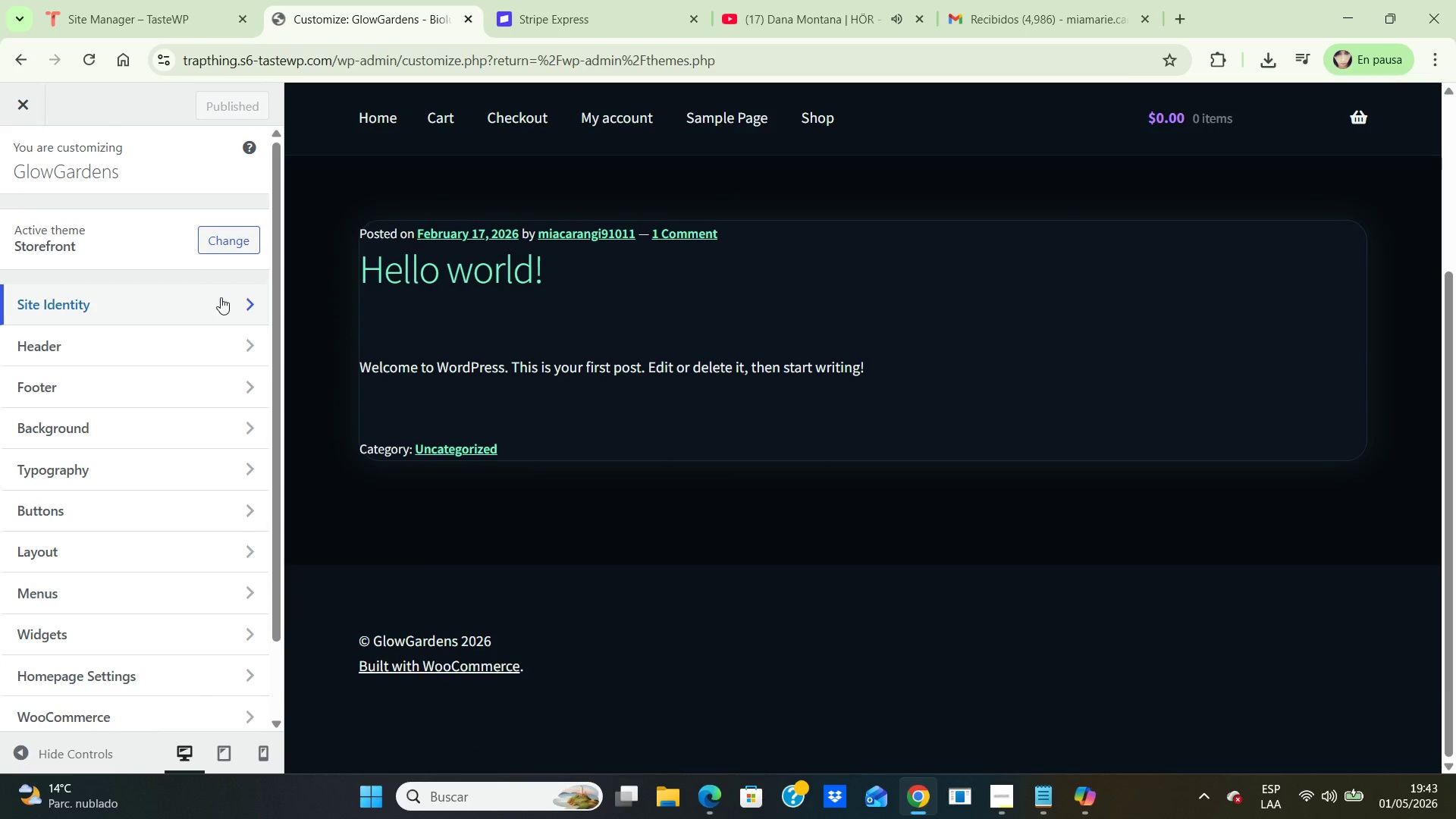 
left_click([221, 297])
 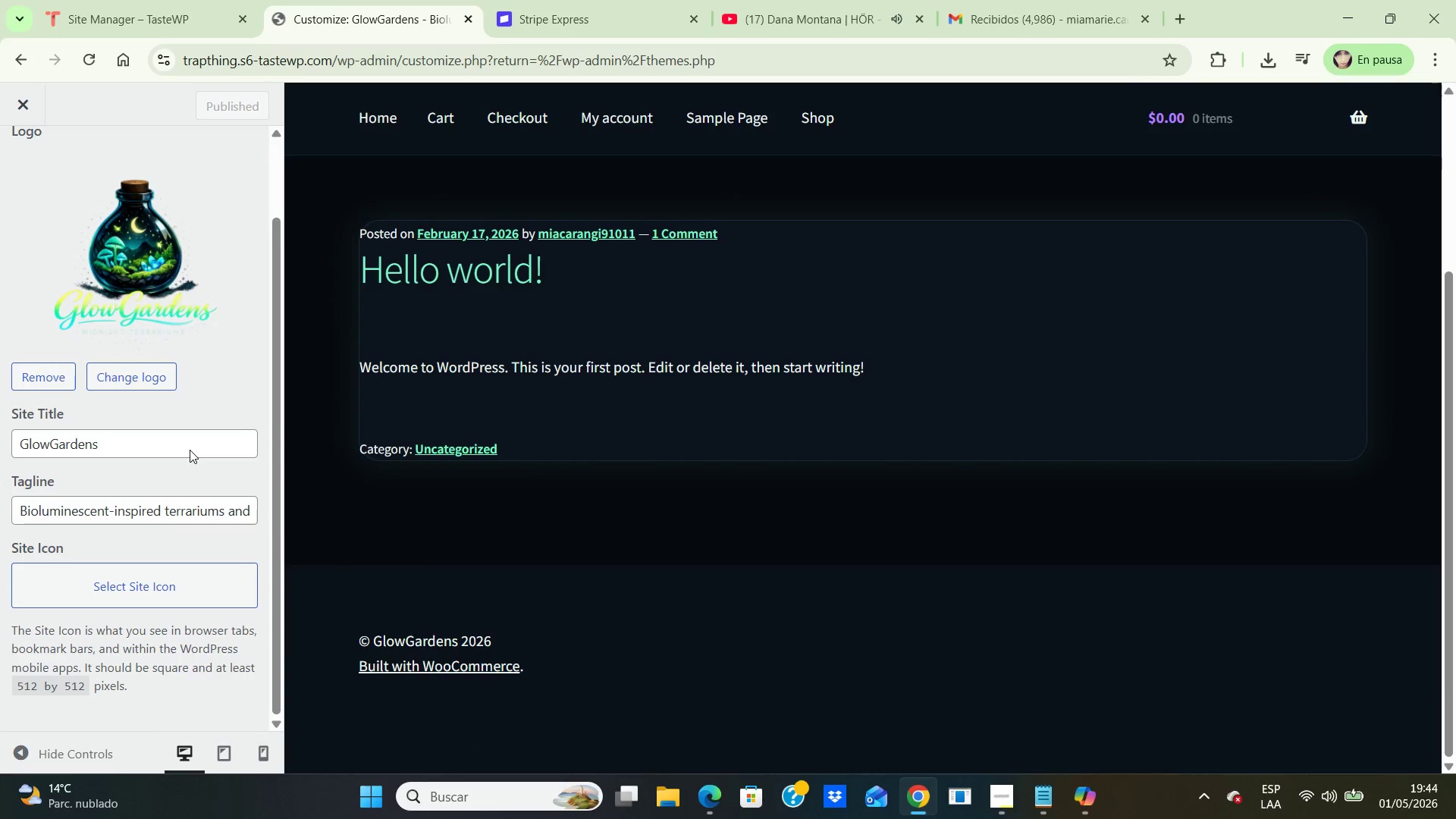 
scroll: coordinate [190, 450], scroll_direction: down, amount: 3.0
 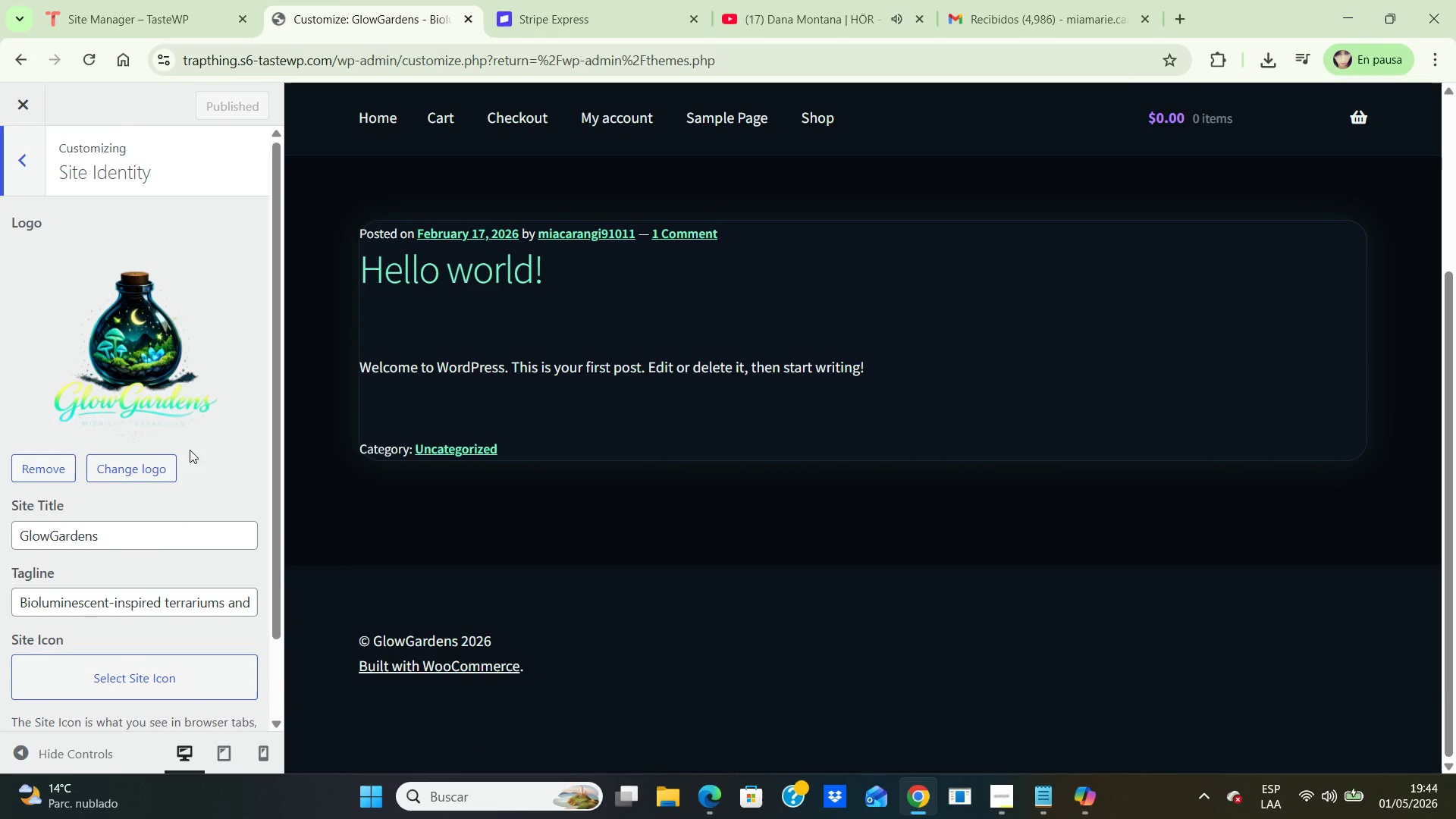 
scroll: coordinate [190, 450], scroll_direction: up, amount: 4.0
 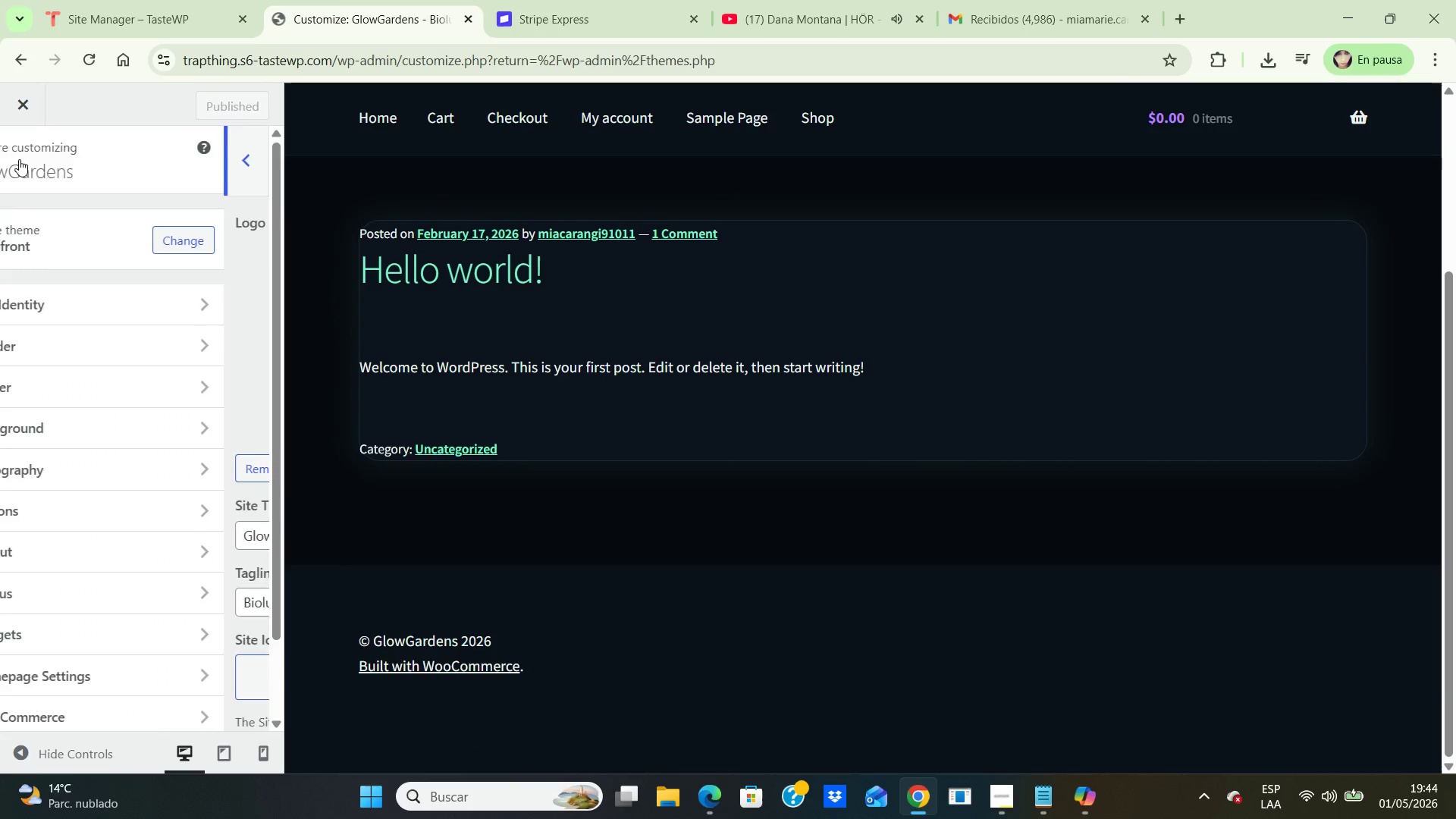 
left_click([19, 159])
 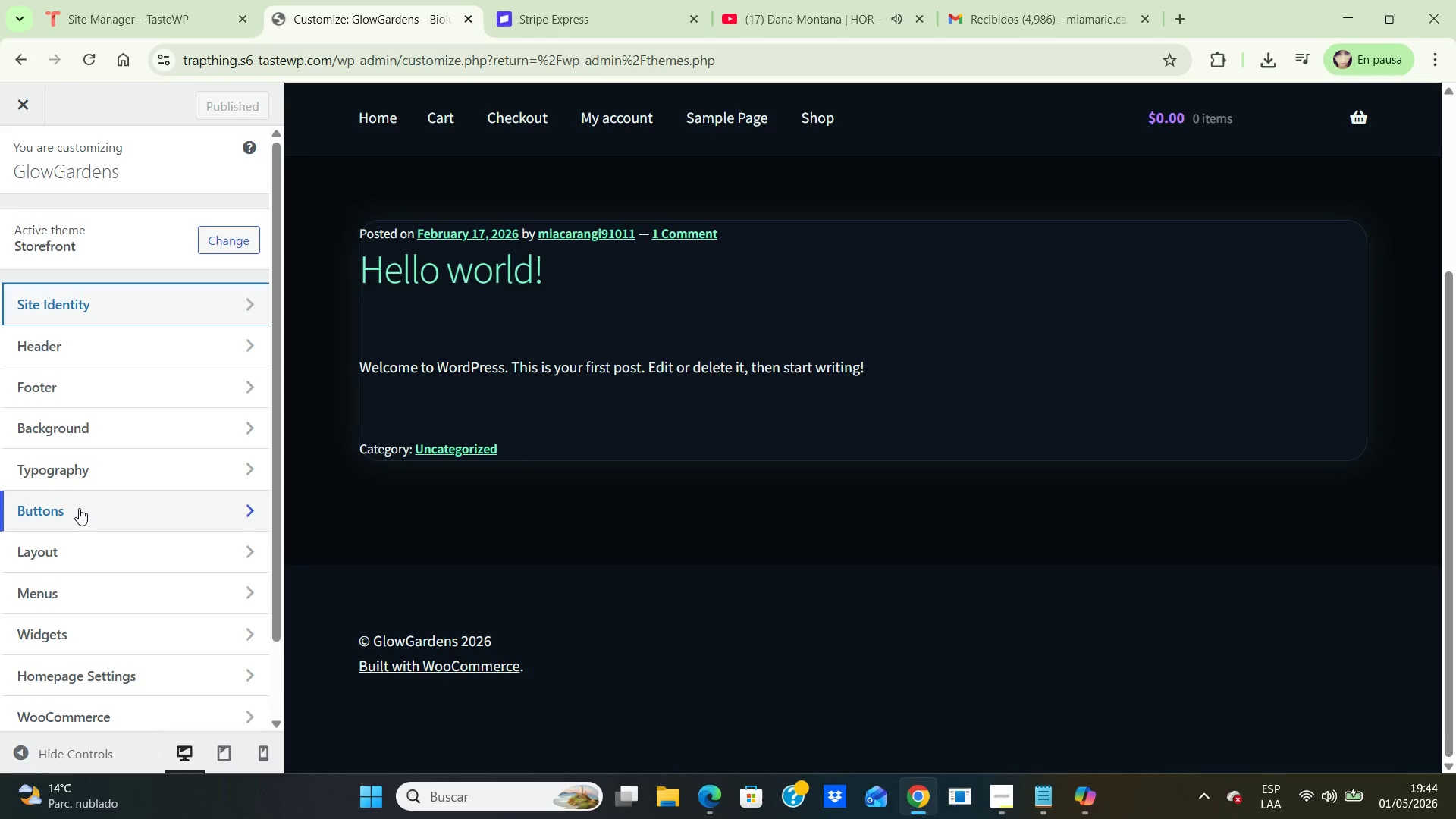 
left_click([79, 508])
 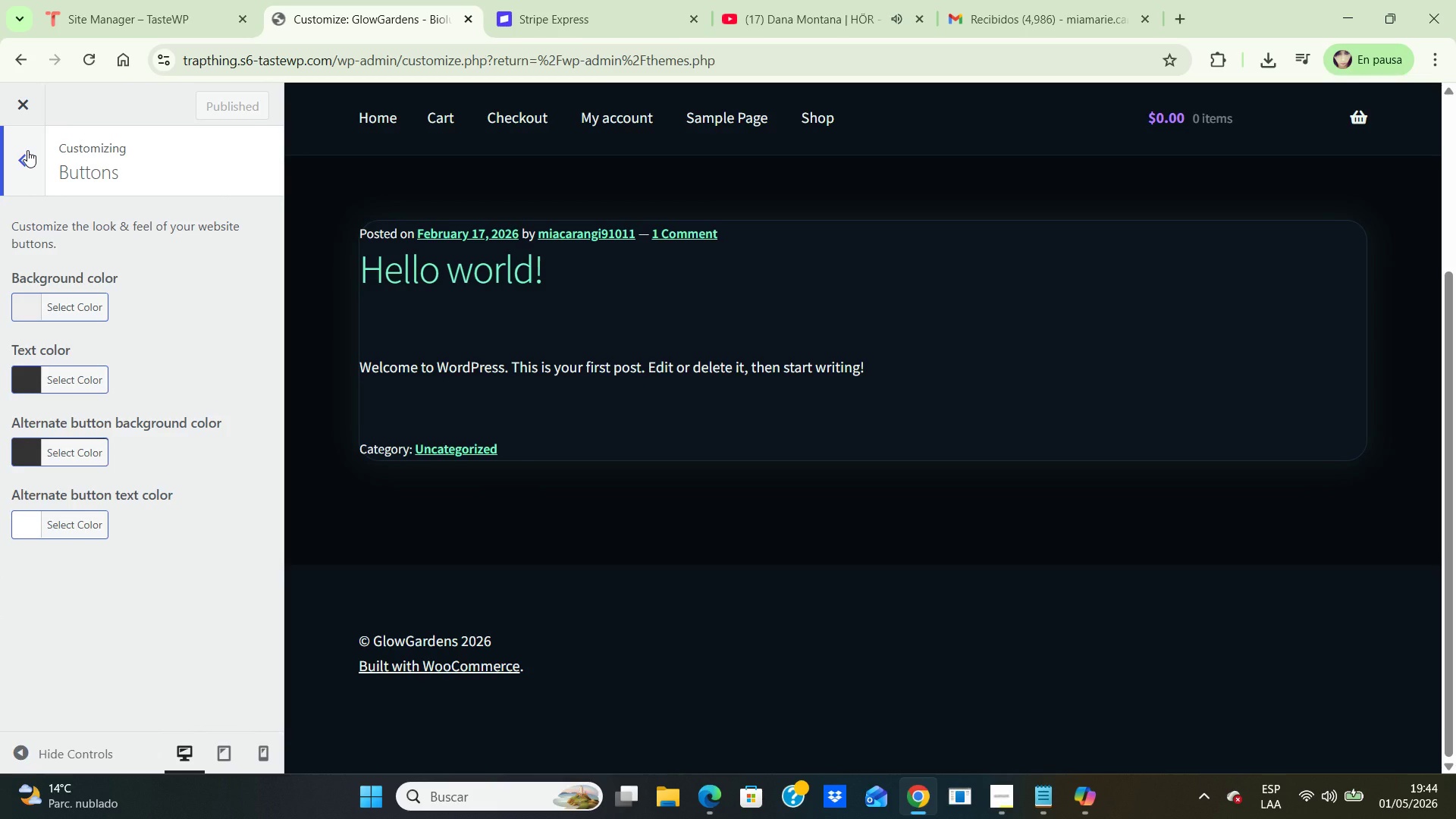 
left_click([27, 150])
 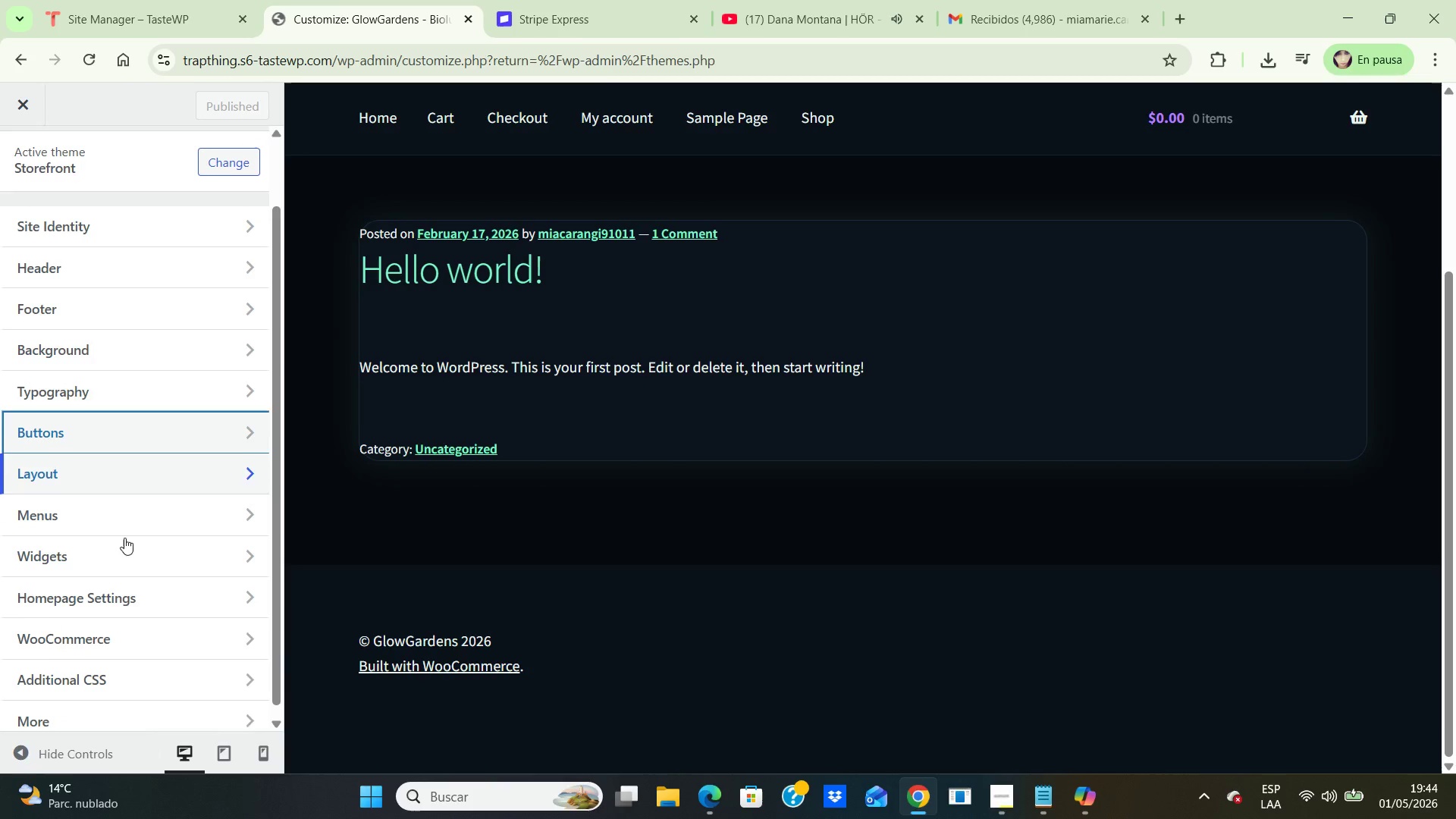 
scroll: coordinate [124, 538], scroll_direction: down, amount: 1.0
 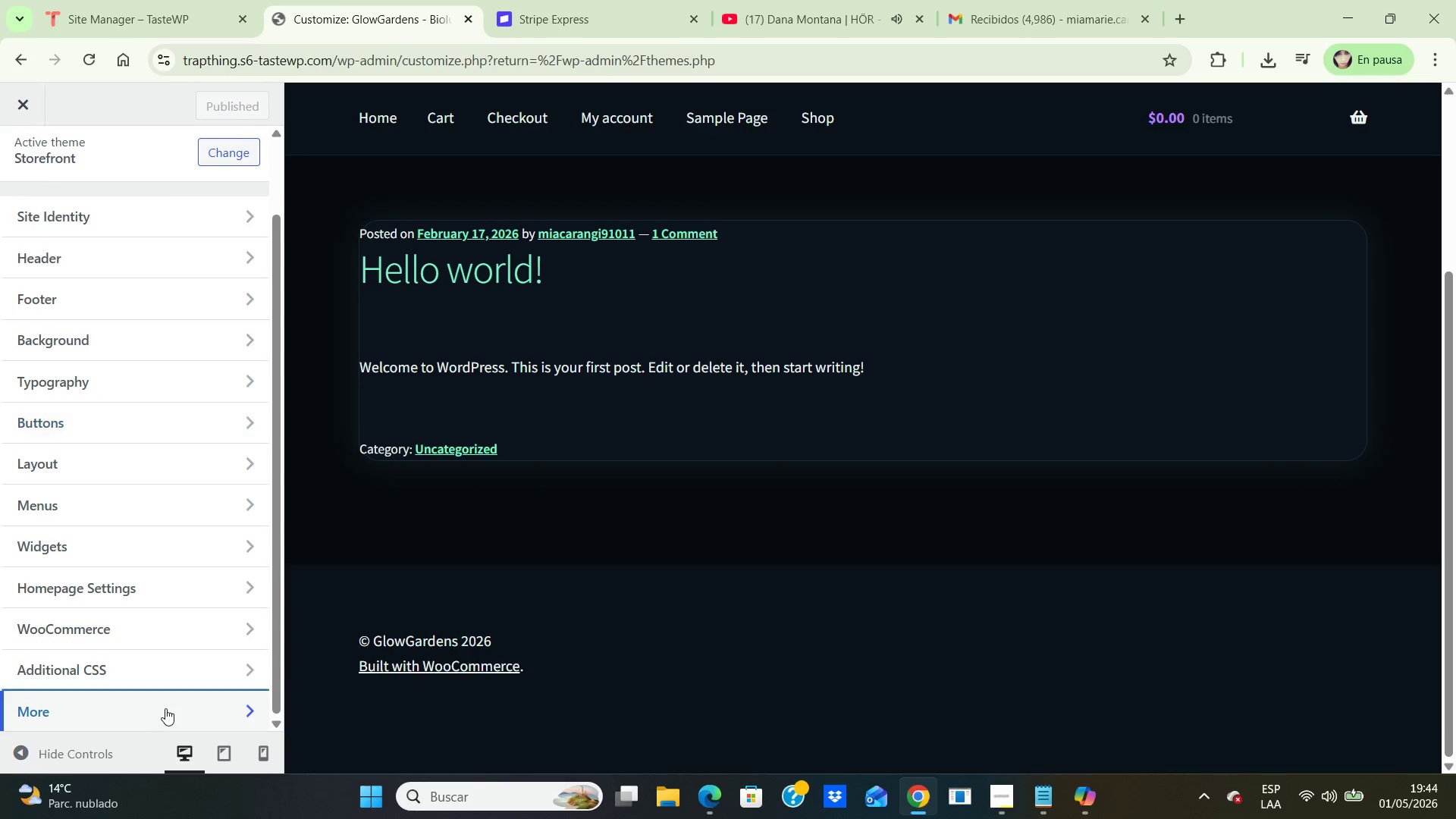 
left_click([165, 708])
 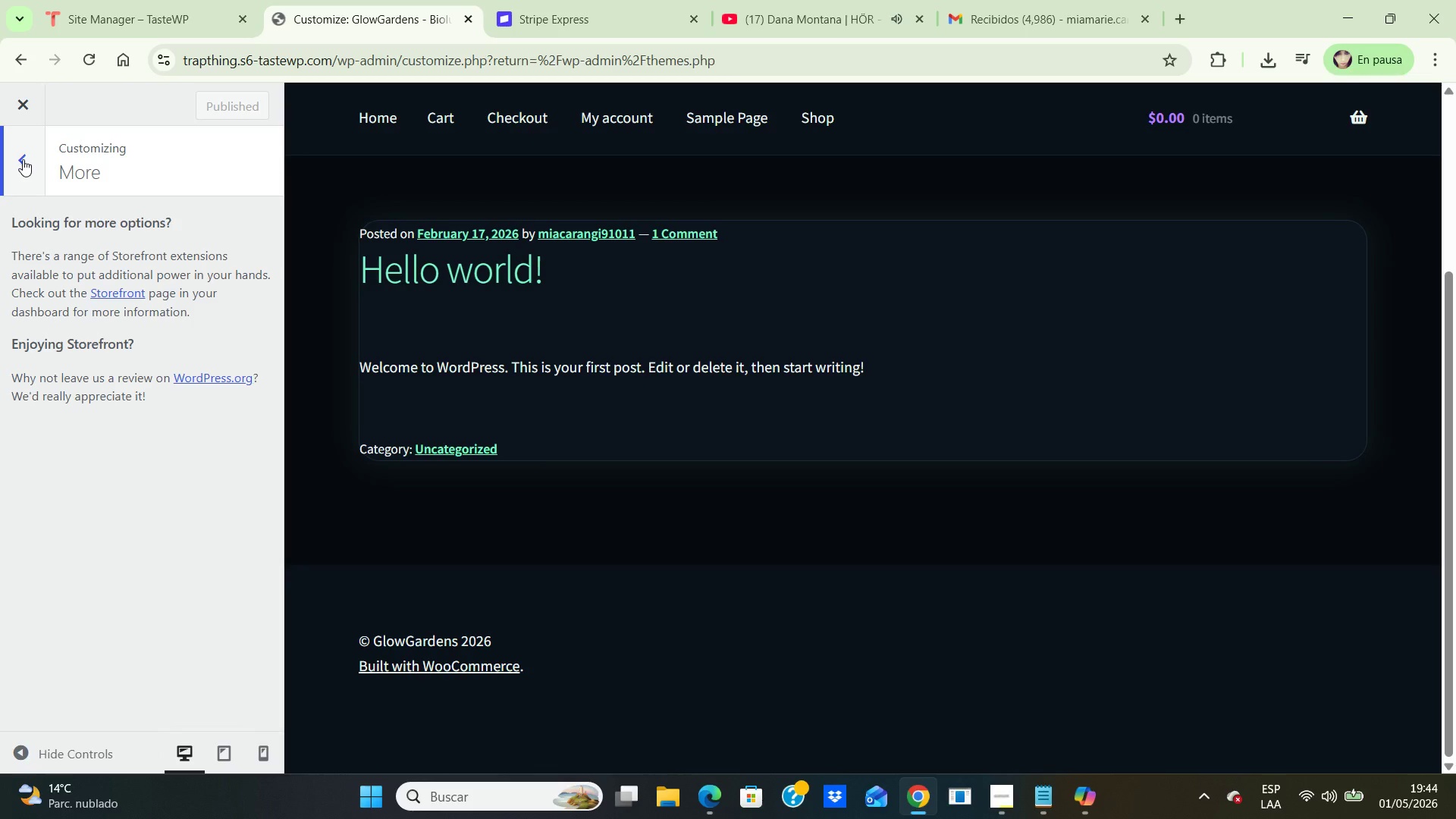 
left_click([23, 159])
 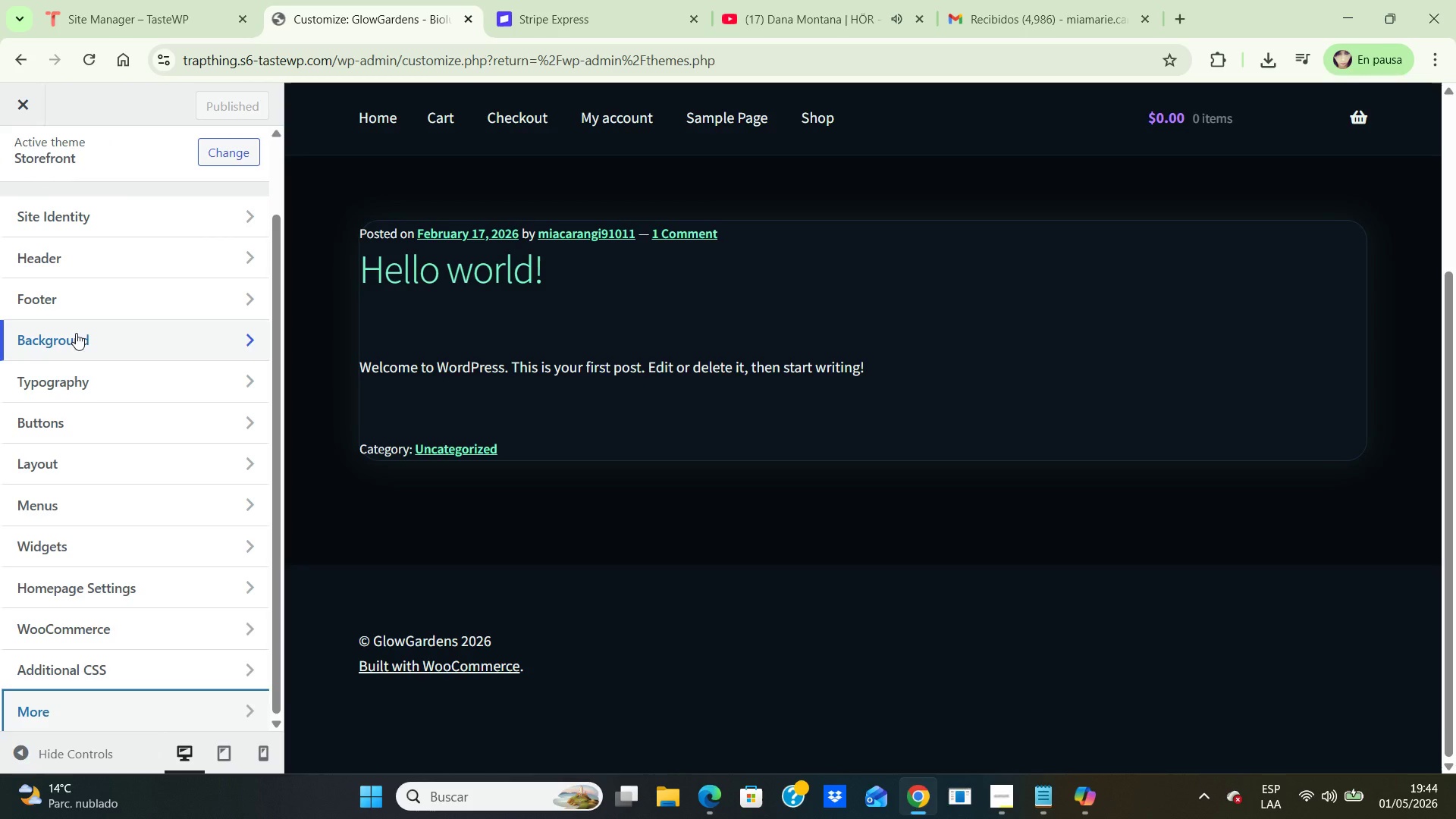 
wait(11.89)
 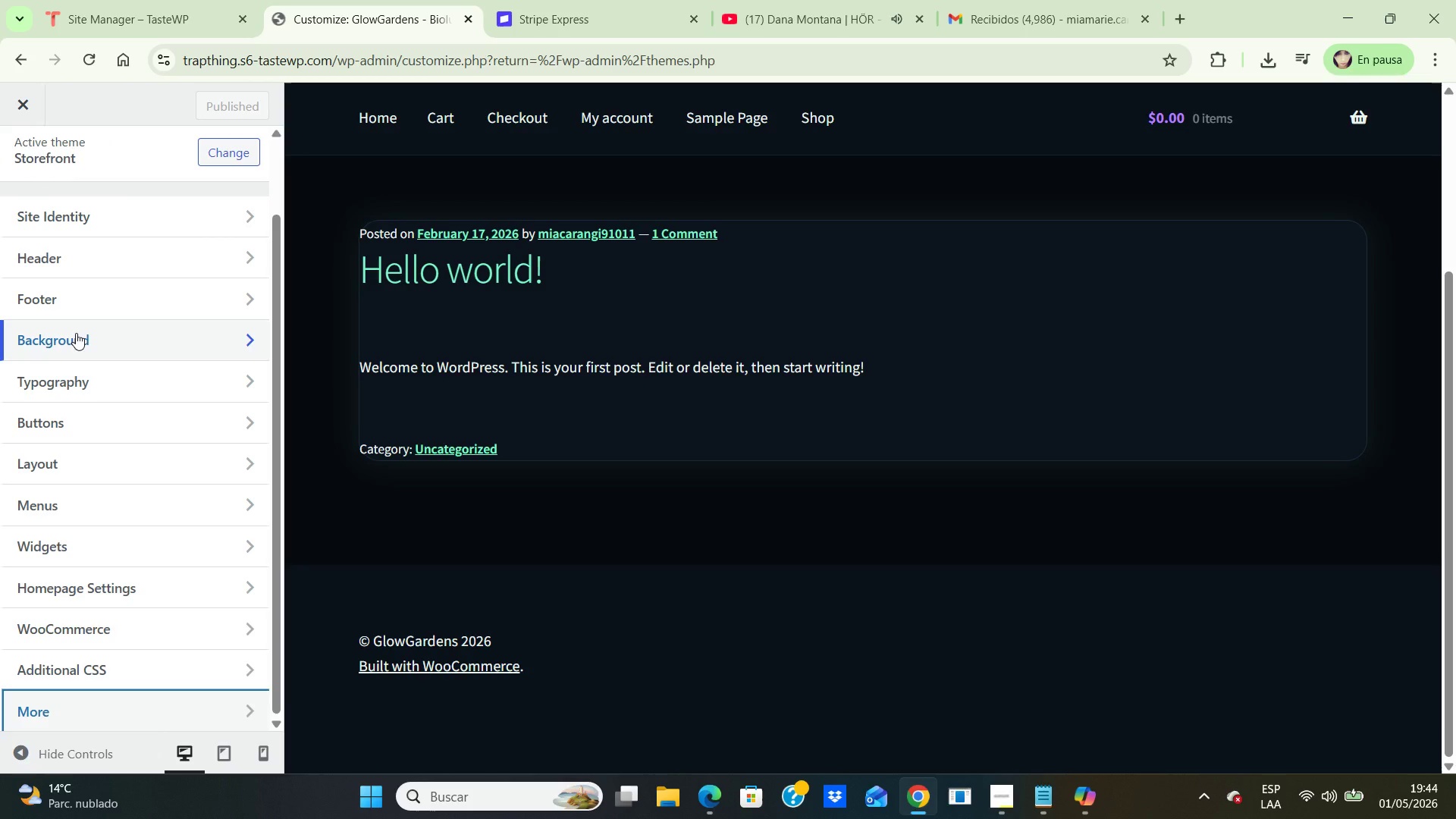 
scroll: coordinate [29, 437], scroll_direction: down, amount: 4.0
 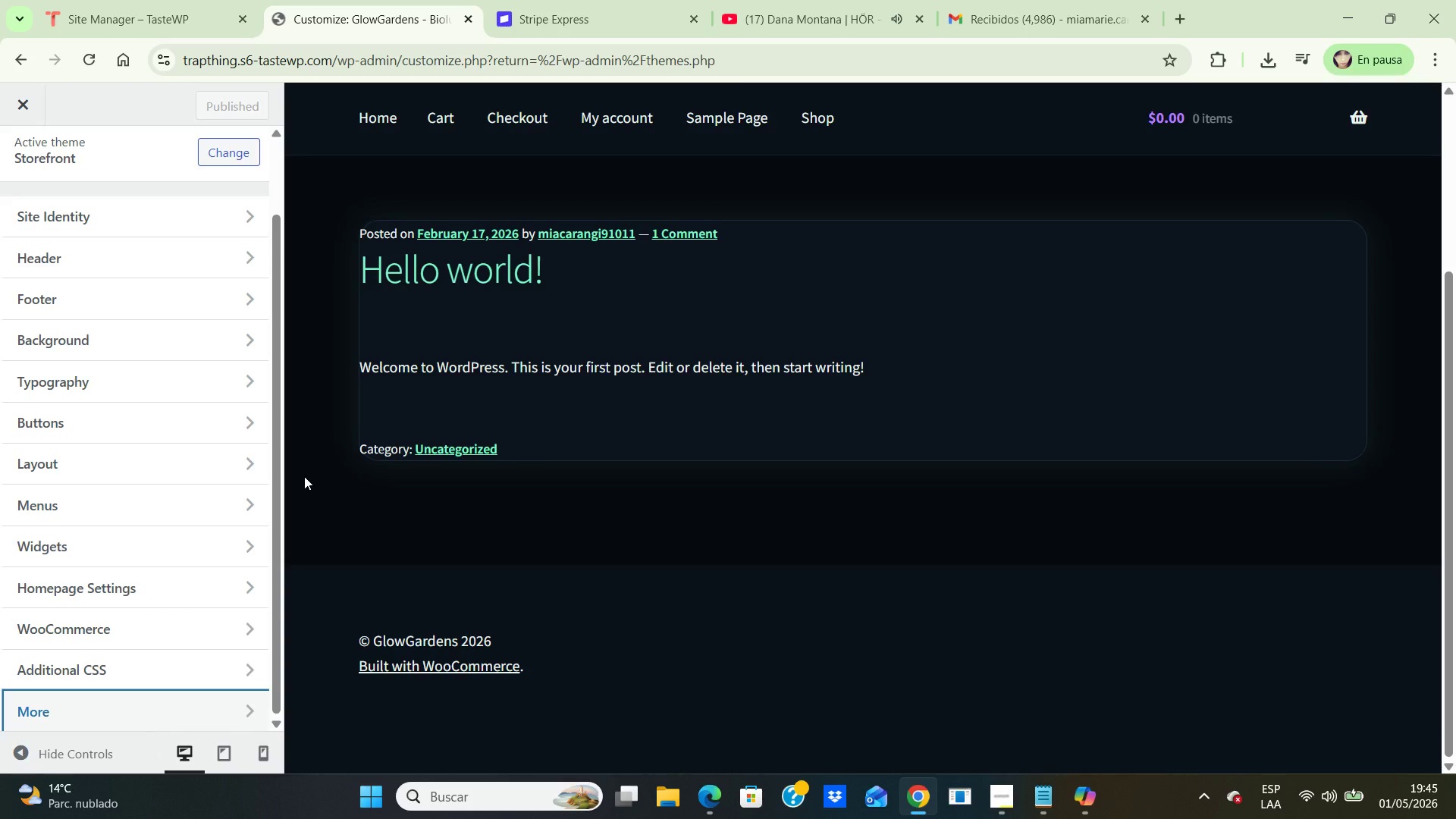 
wait(59.51)
 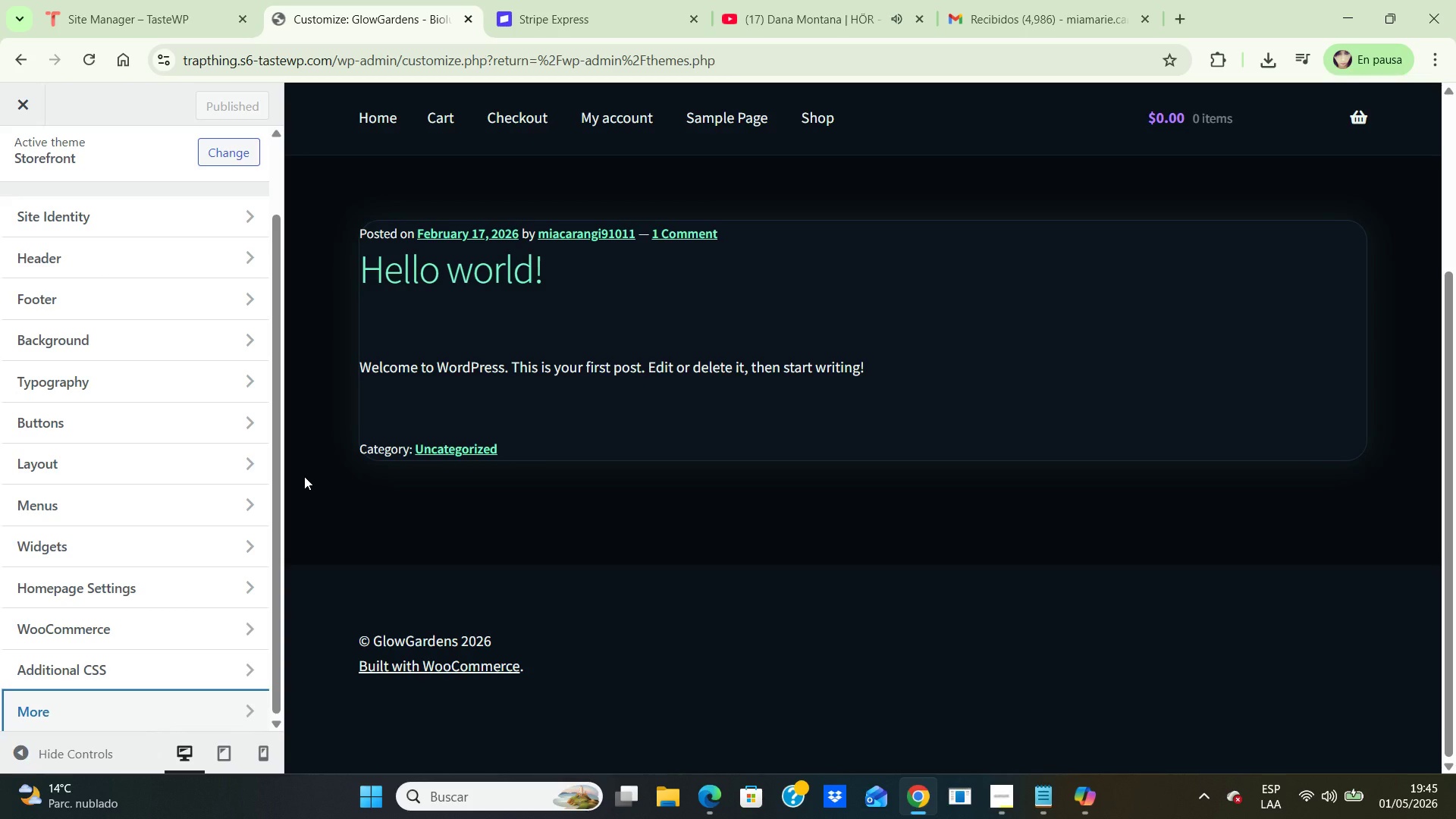 
left_click([19, 99])
 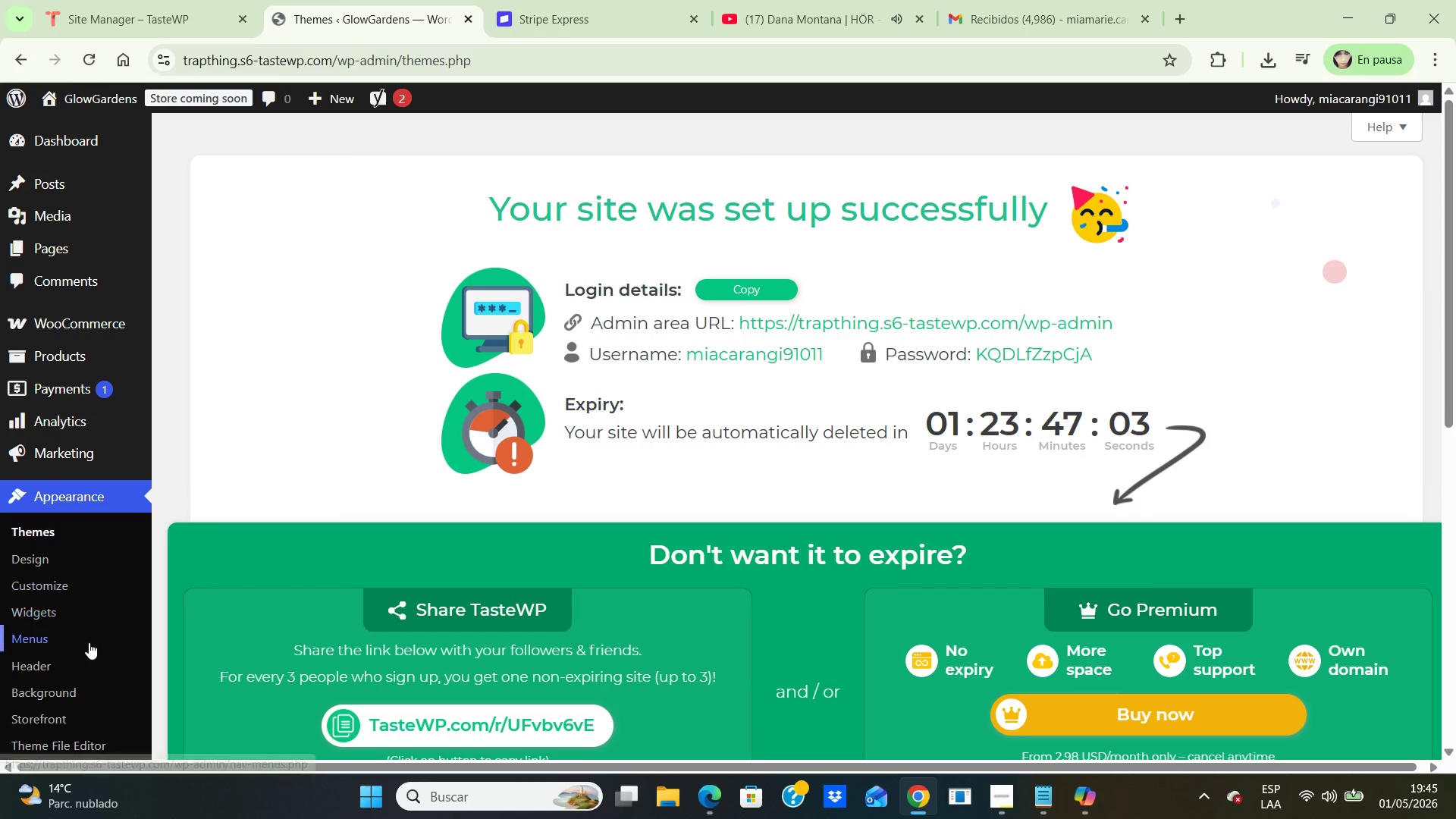 
scroll: coordinate [83, 631], scroll_direction: down, amount: 2.0
 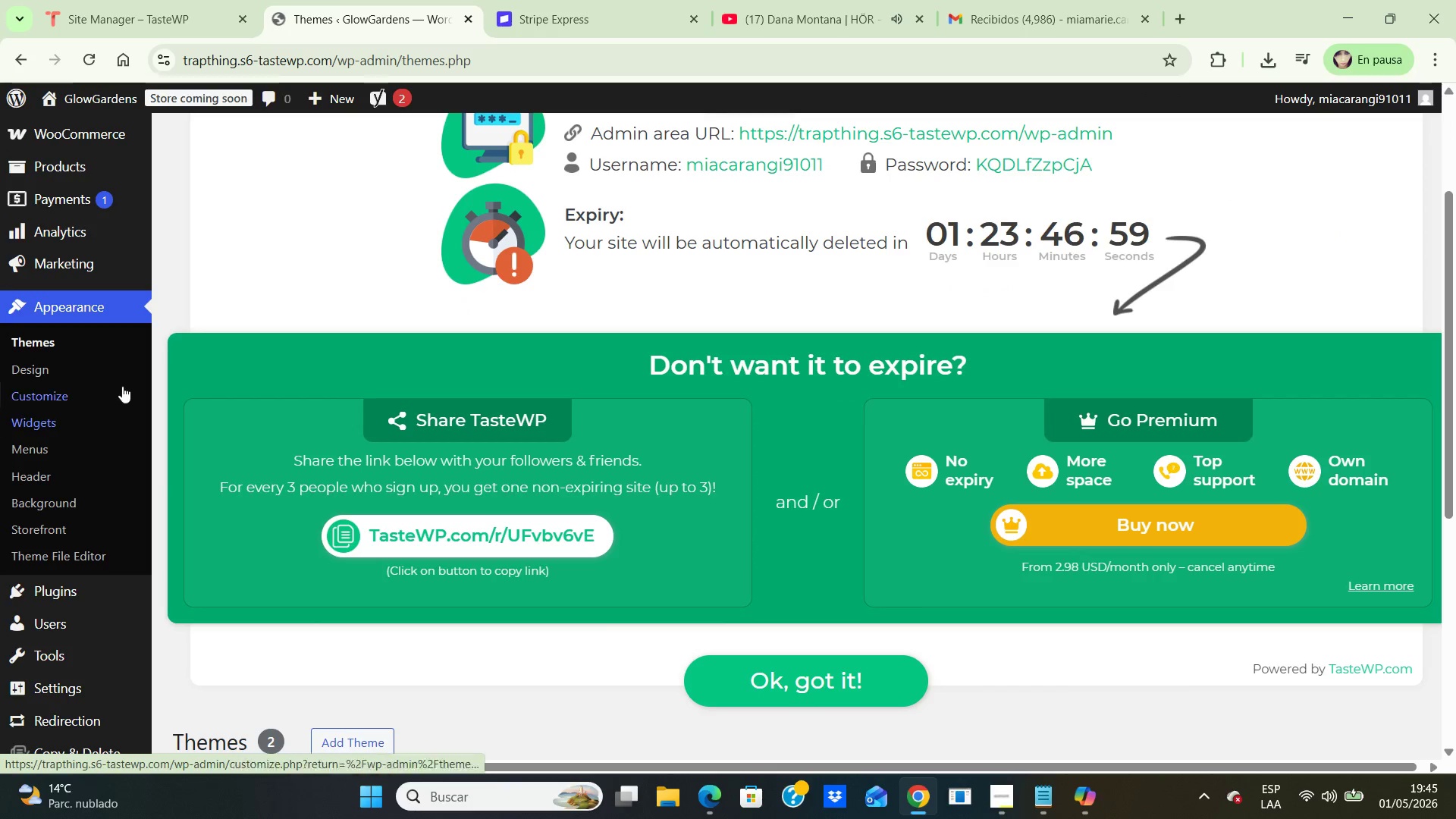 
scroll: coordinate [99, 299], scroll_direction: up, amount: 5.0
 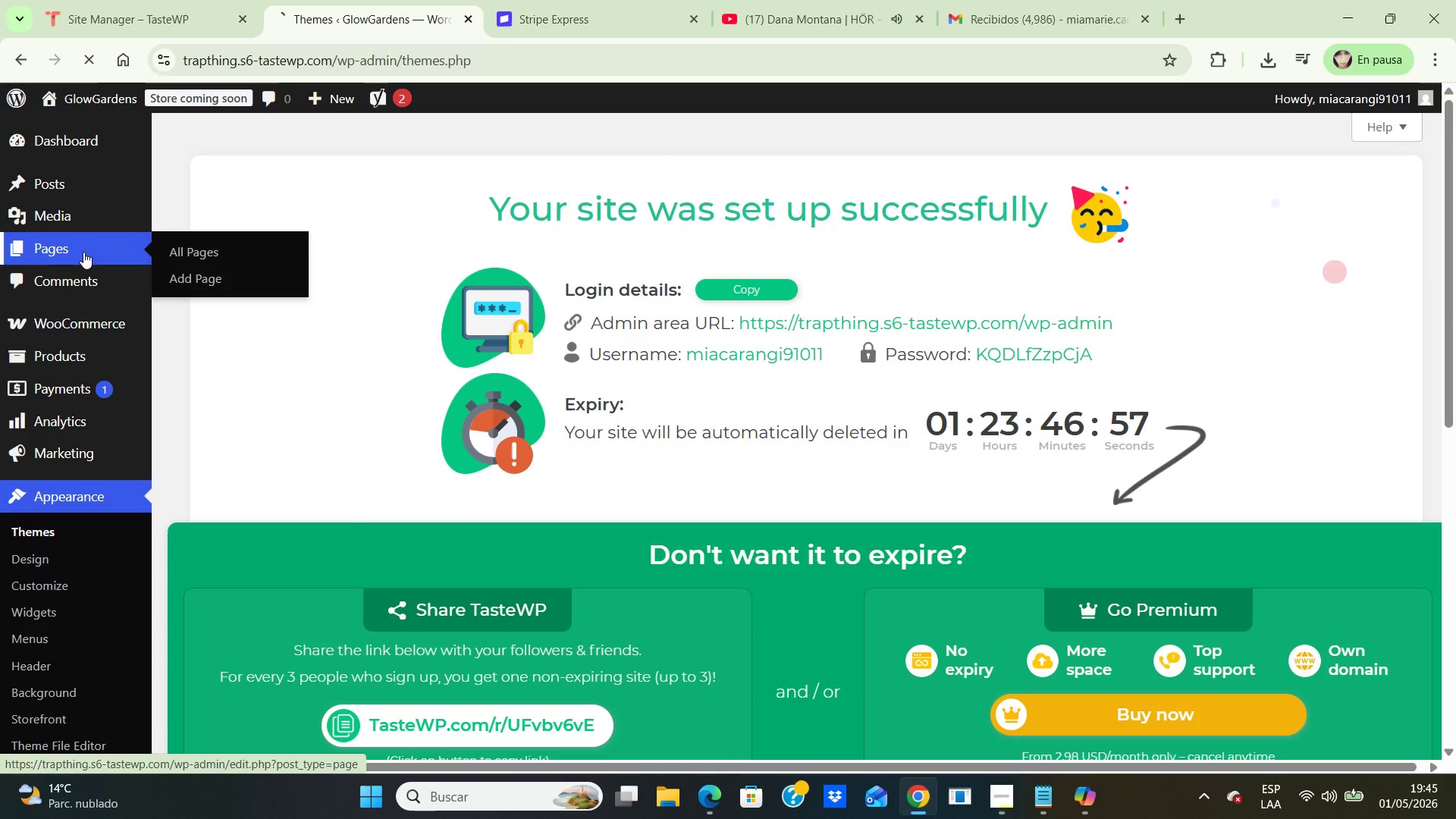 
left_click([83, 252])
 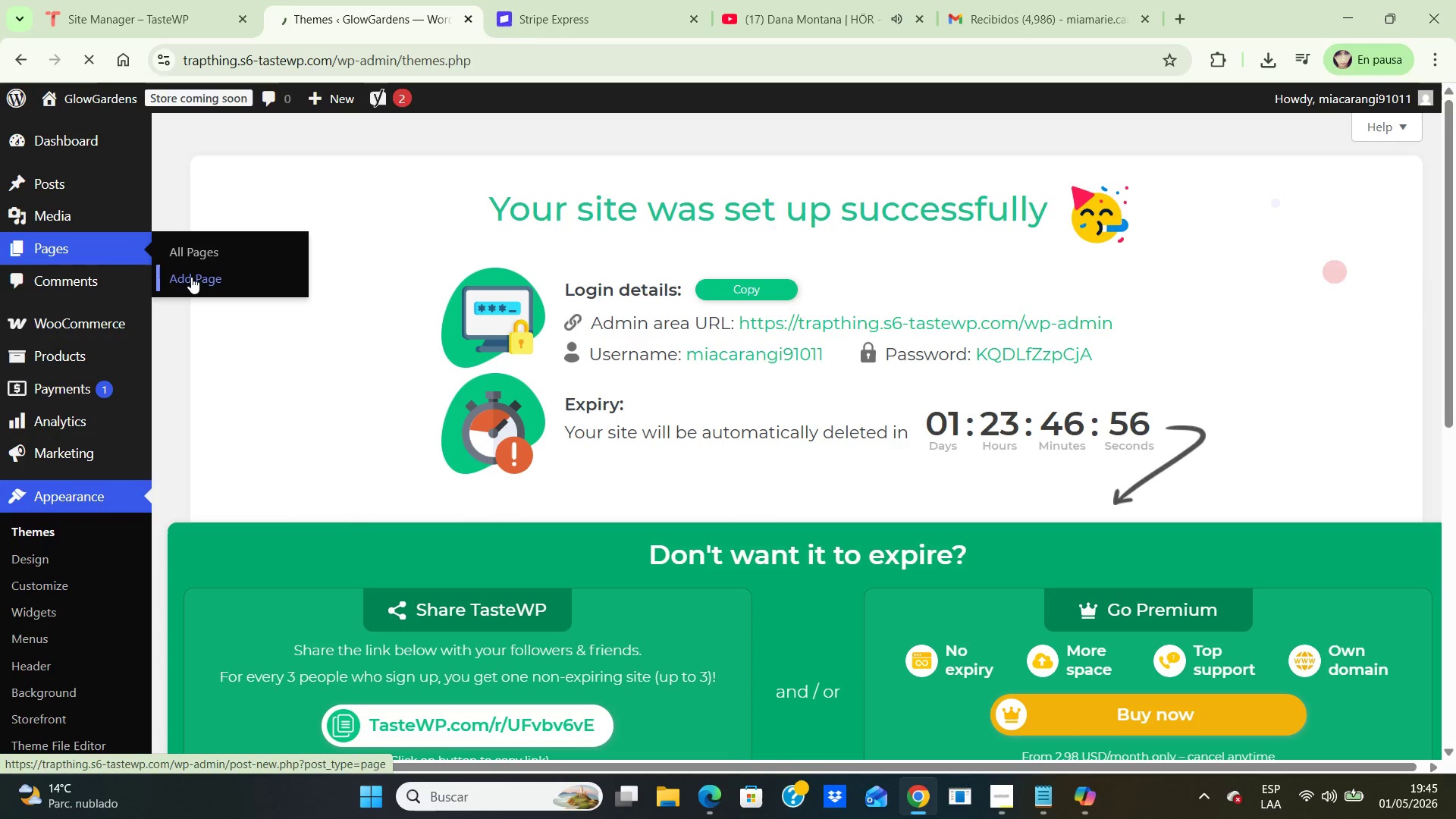 
left_click([191, 277])
 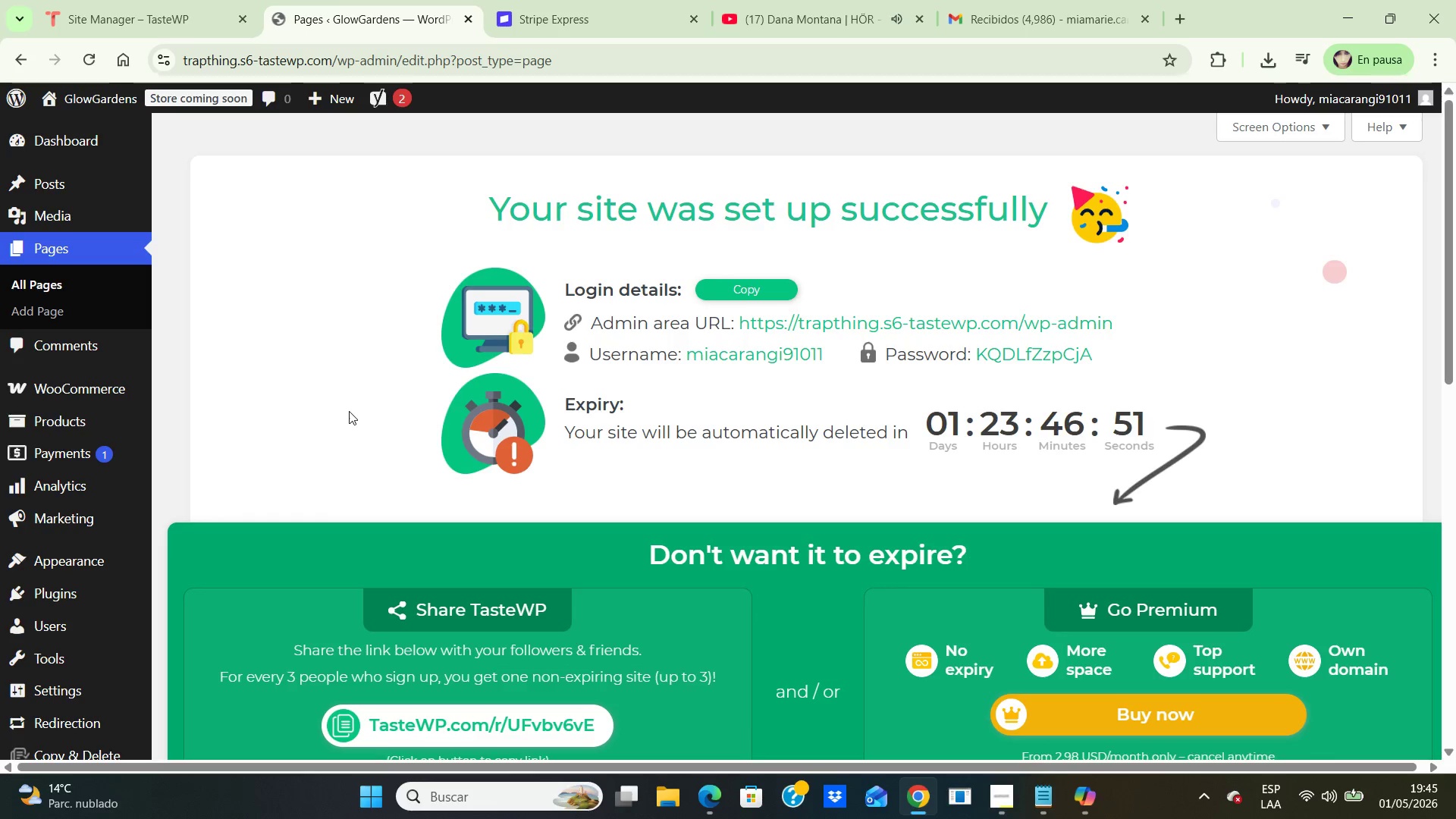 
wait(5.3)
 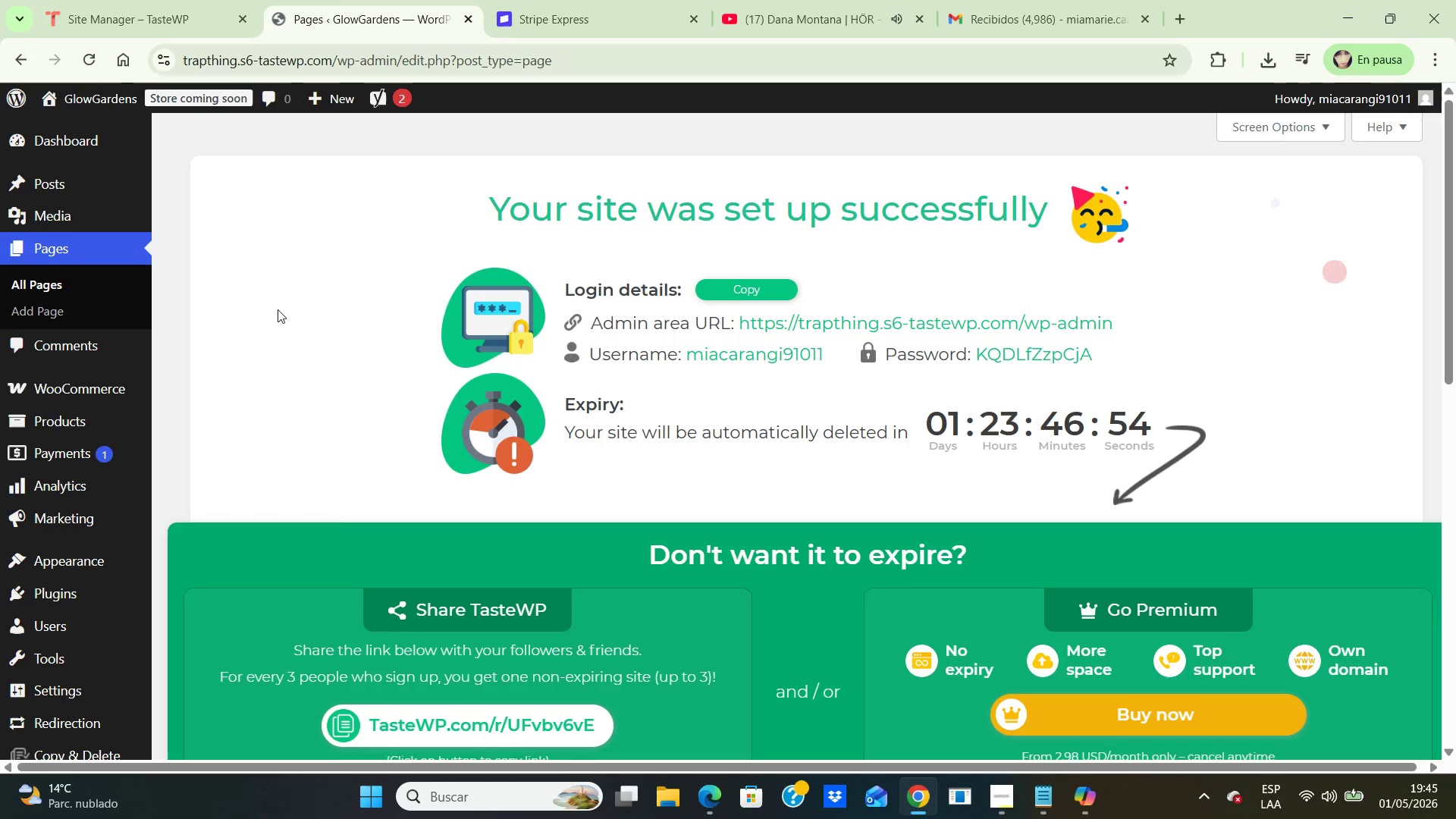 
scroll: coordinate [397, 422], scroll_direction: down, amount: 3.0
 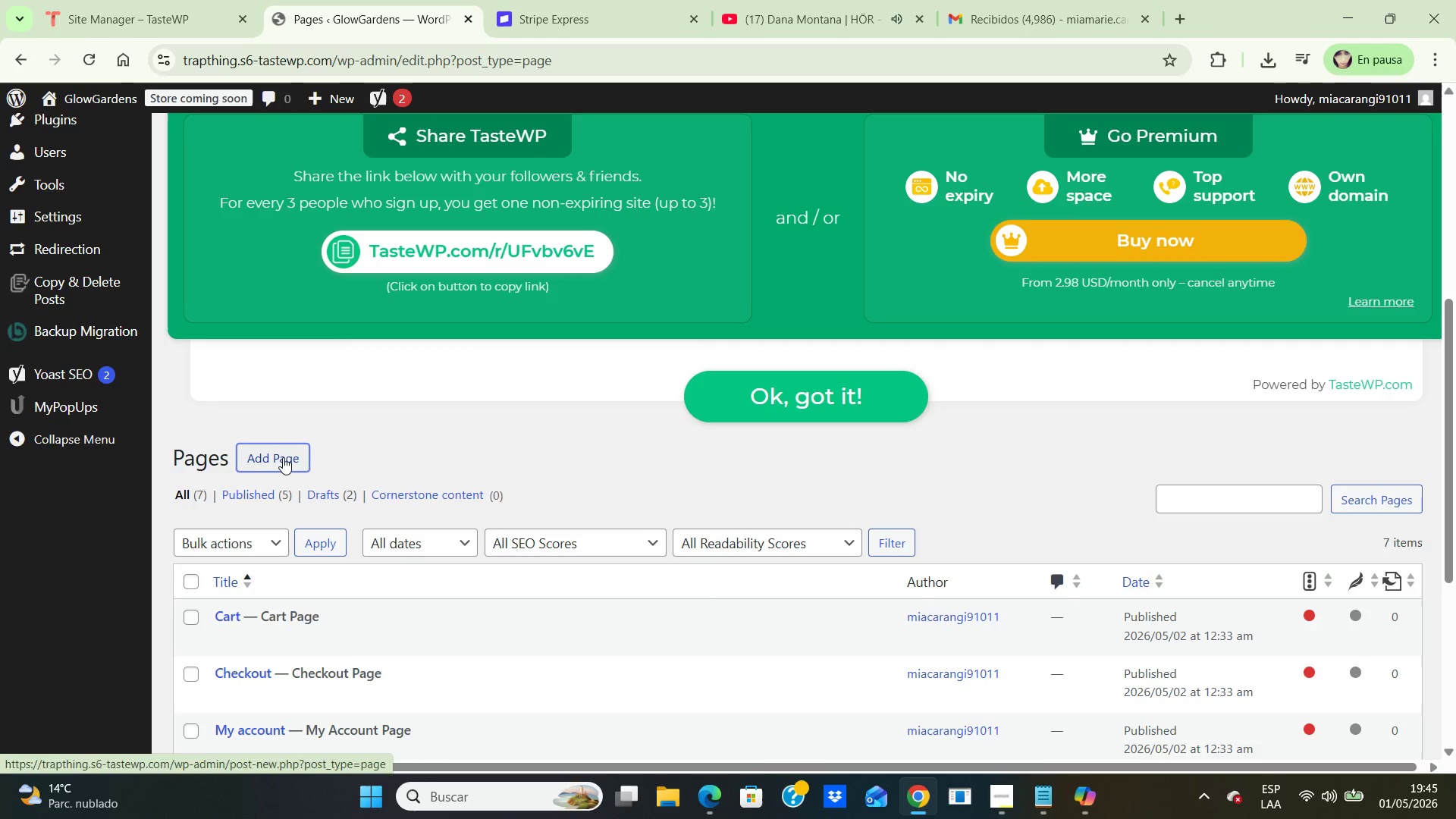 
left_click([283, 457])
 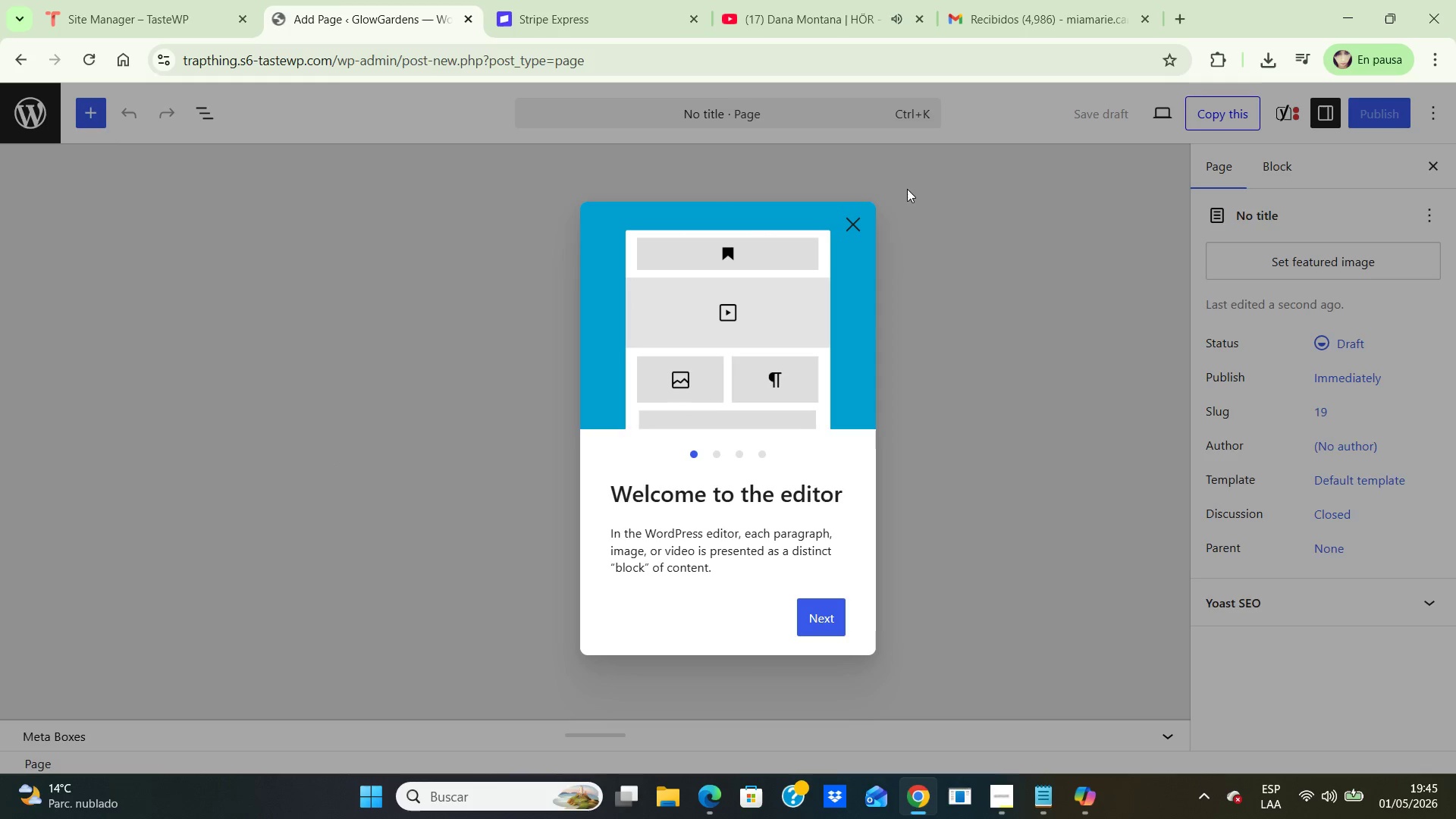 
left_click_drag(start_coordinate=[858, 215], to_coordinate=[858, 221])
 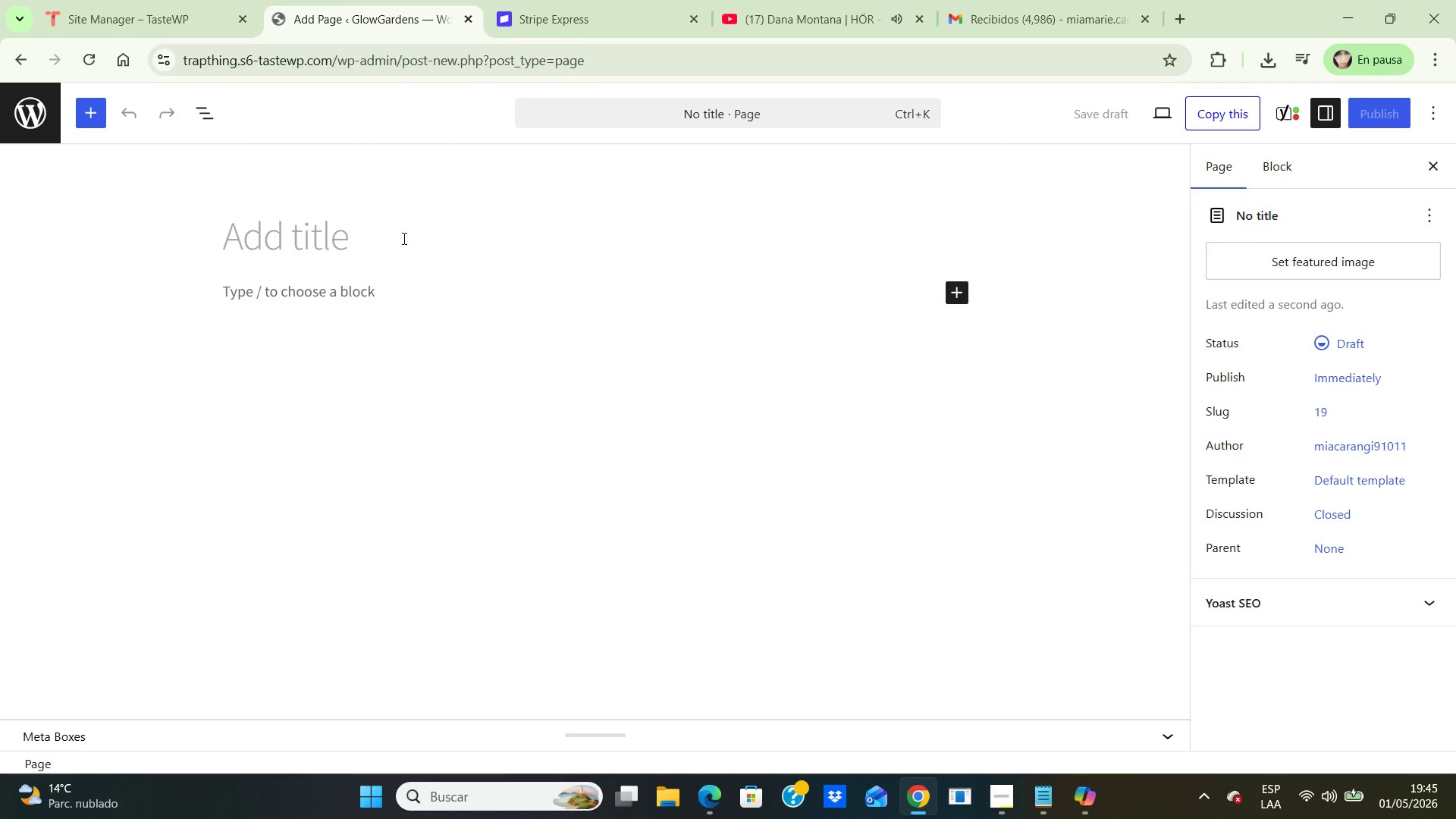 
type(Home)
 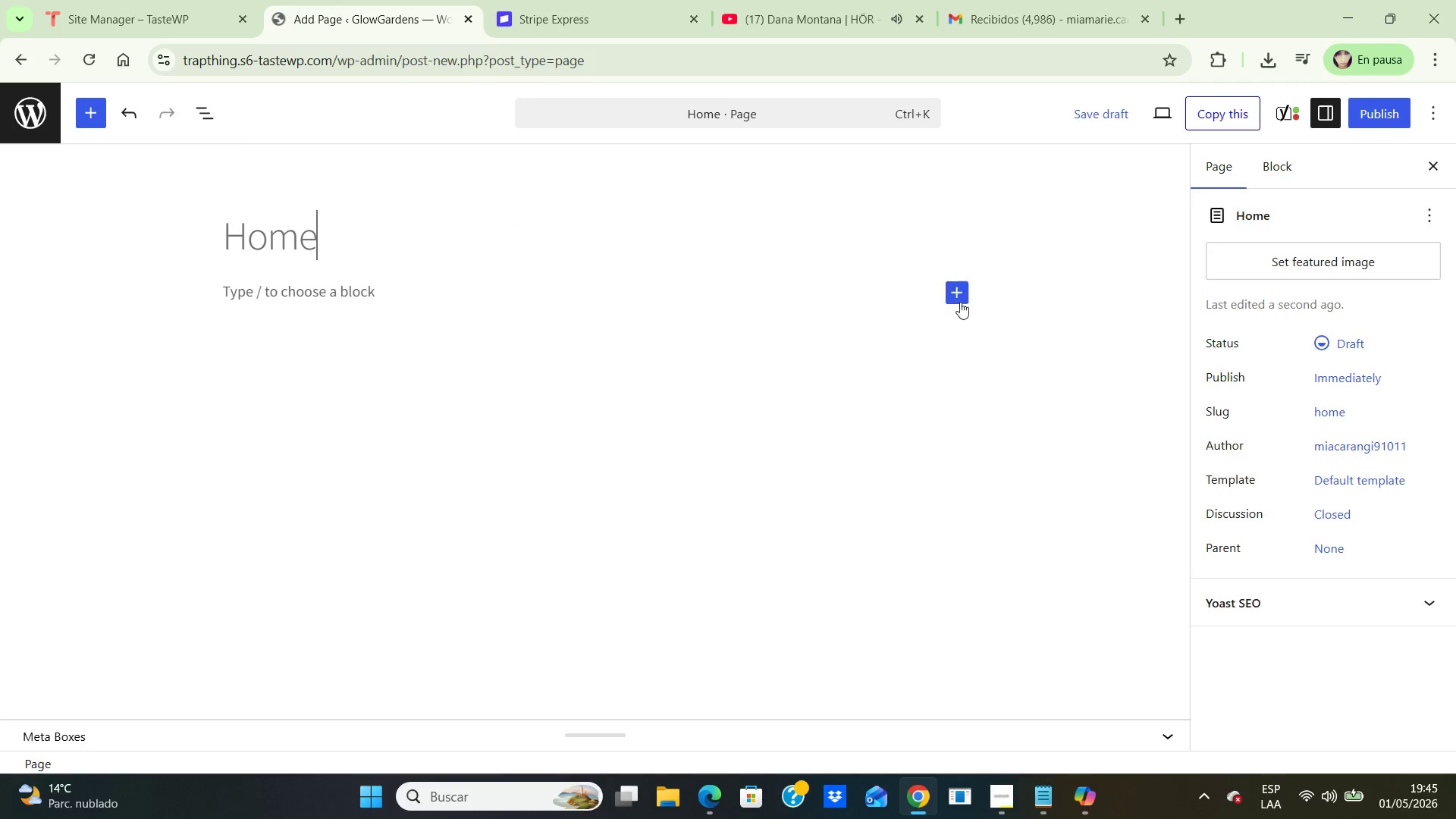 
wait(6.69)
 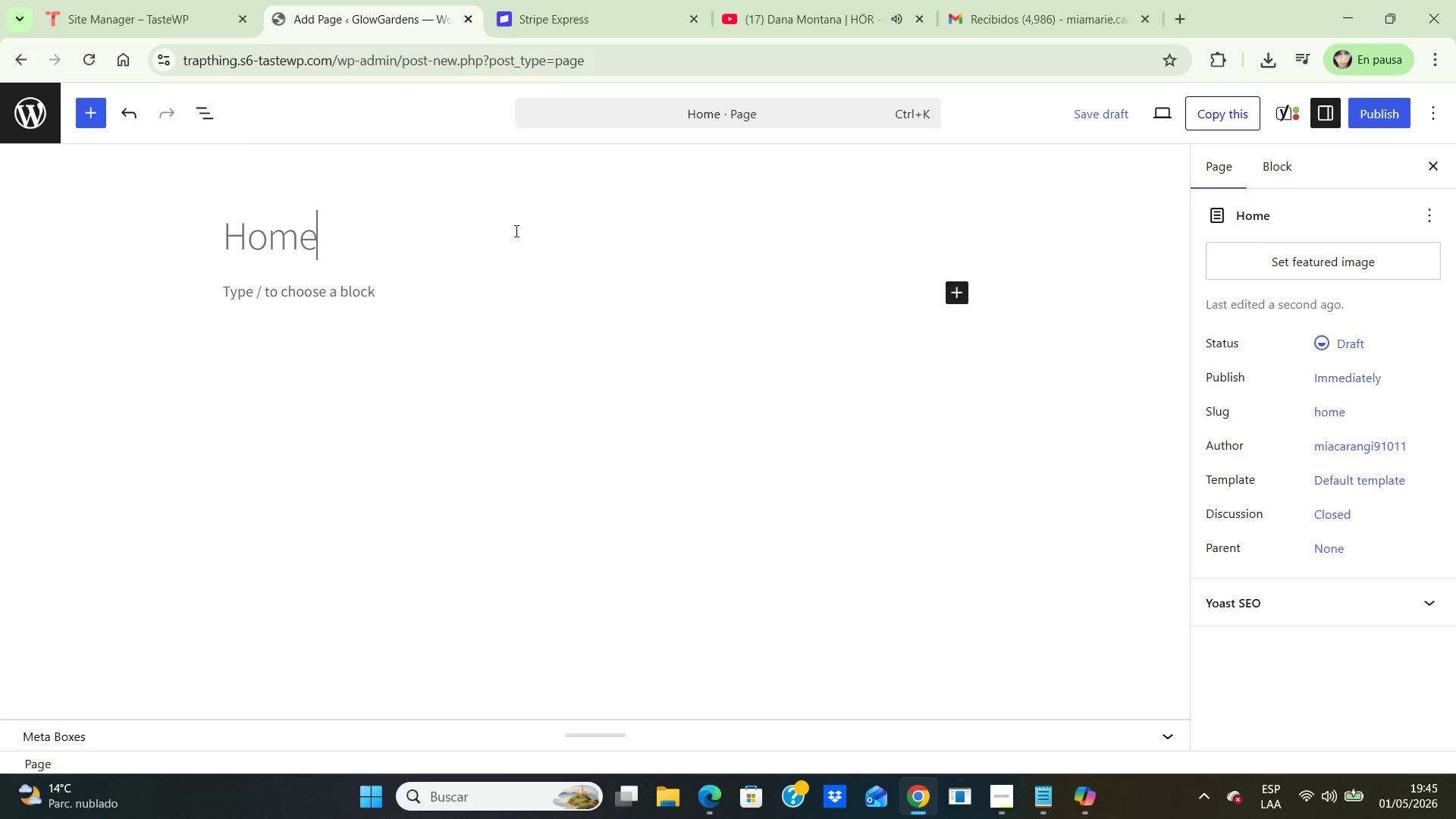 
left_click([957, 282])
 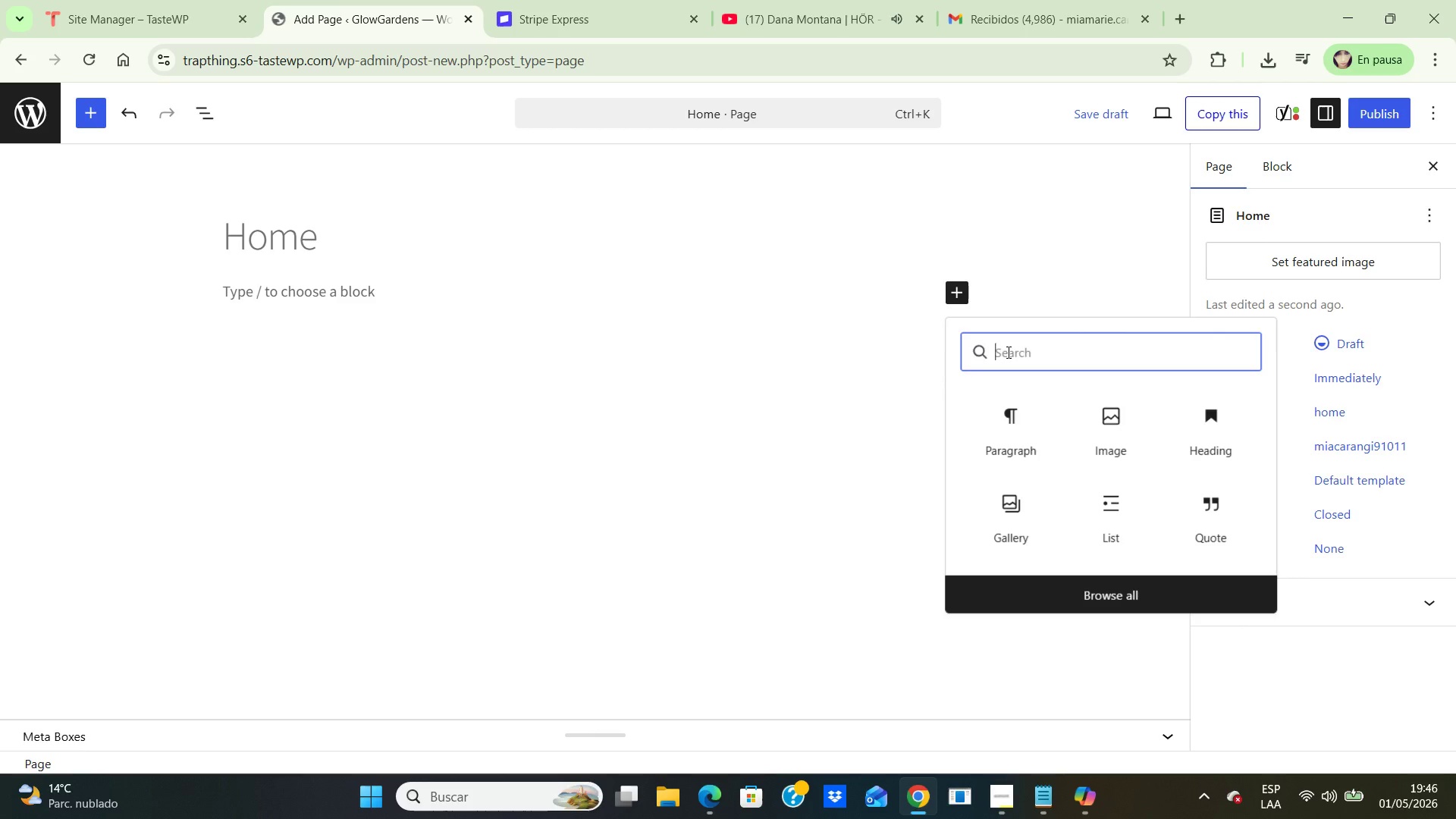 
left_click([1007, 352])
 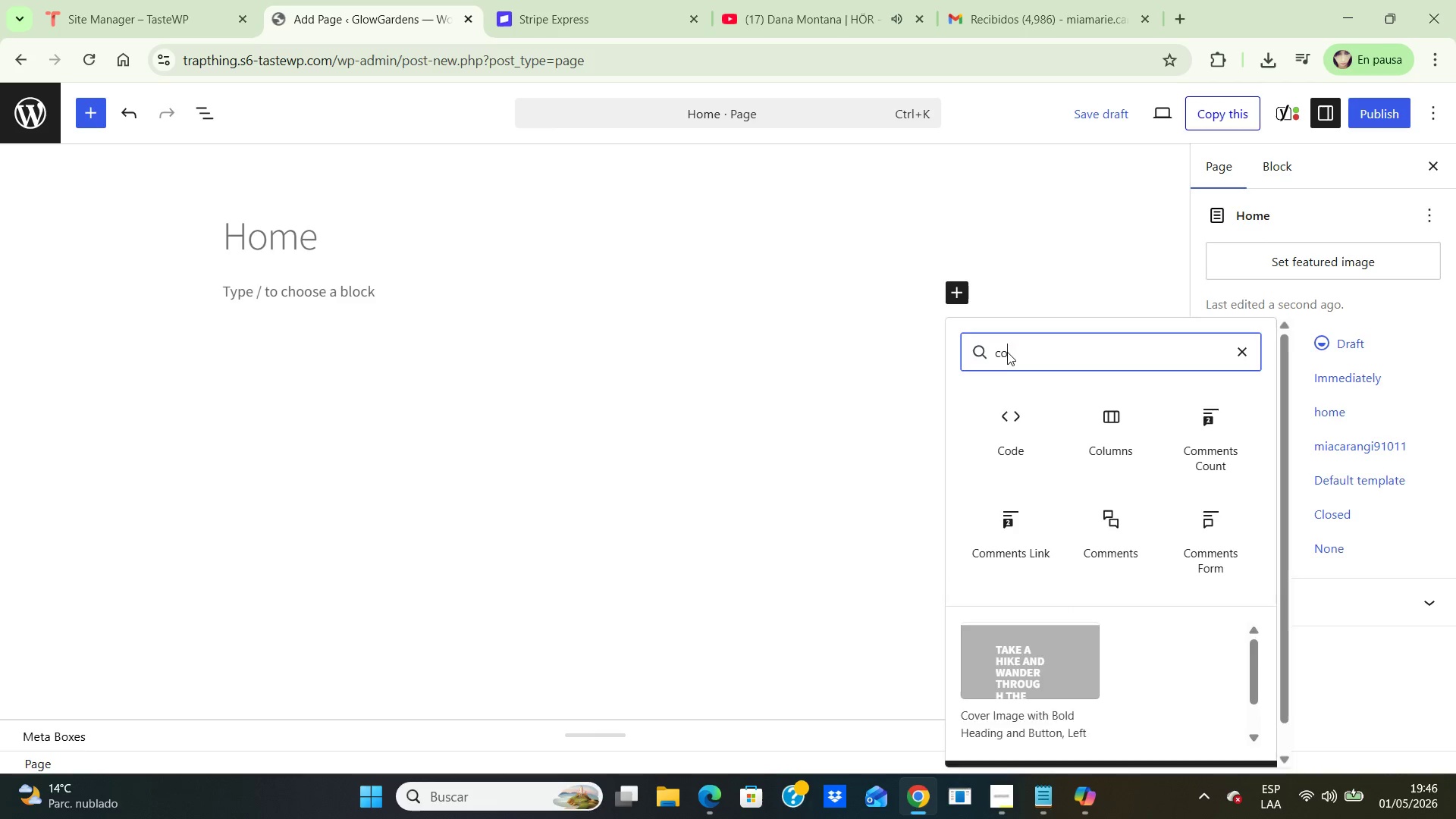 
type(cover)
 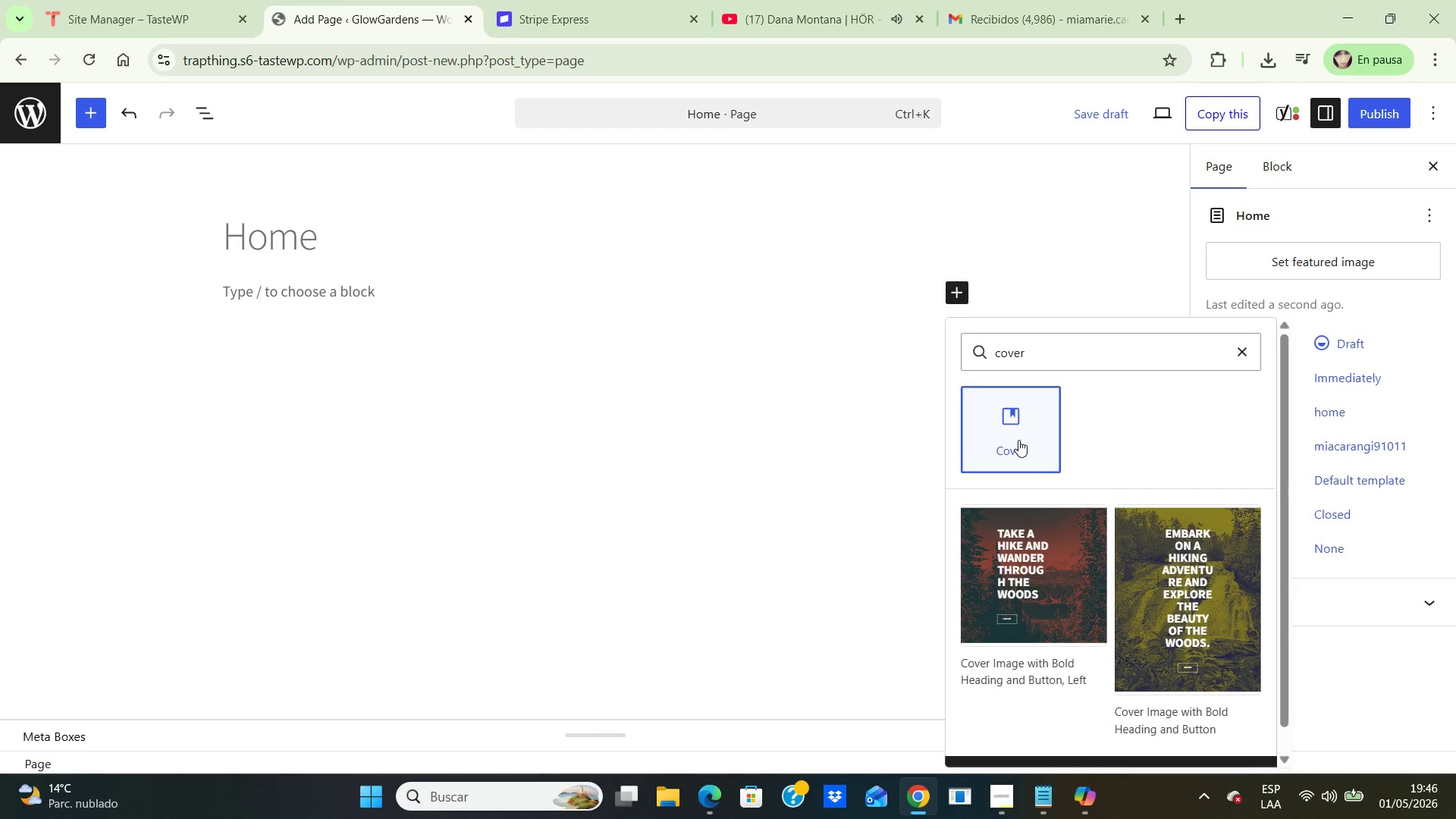 
left_click([1018, 440])
 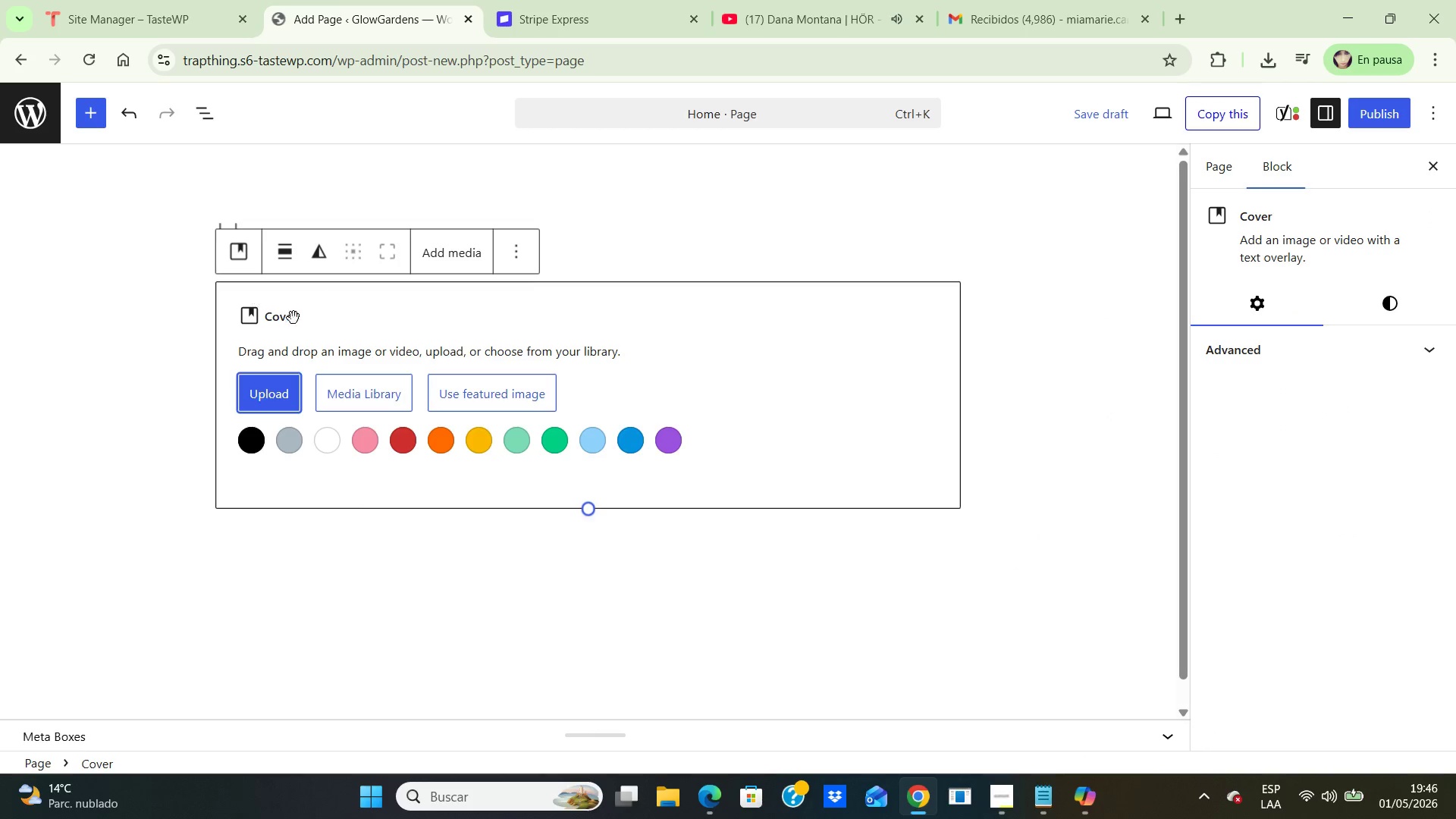 
left_click([282, 322])
 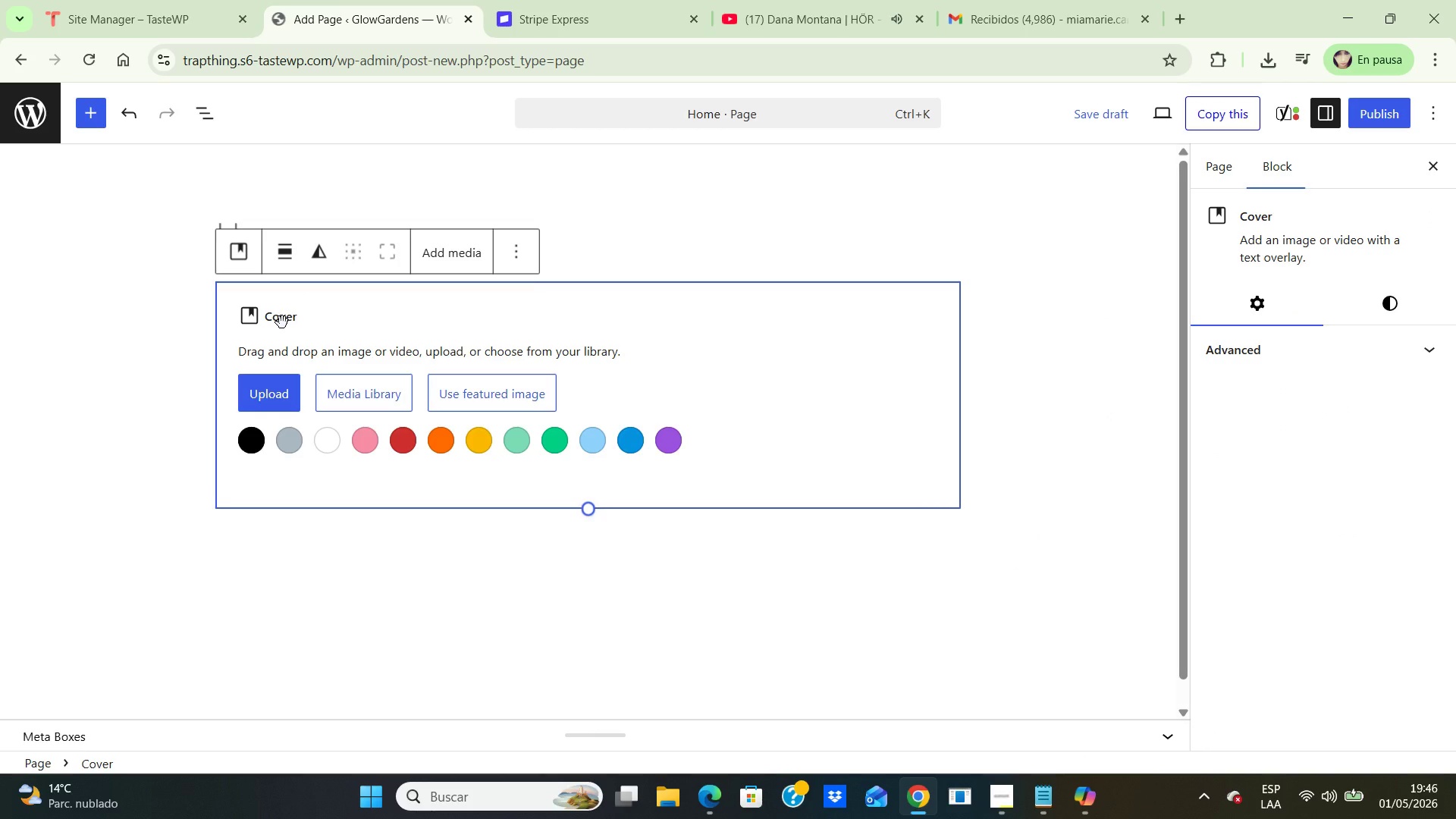 
wait(10.97)
 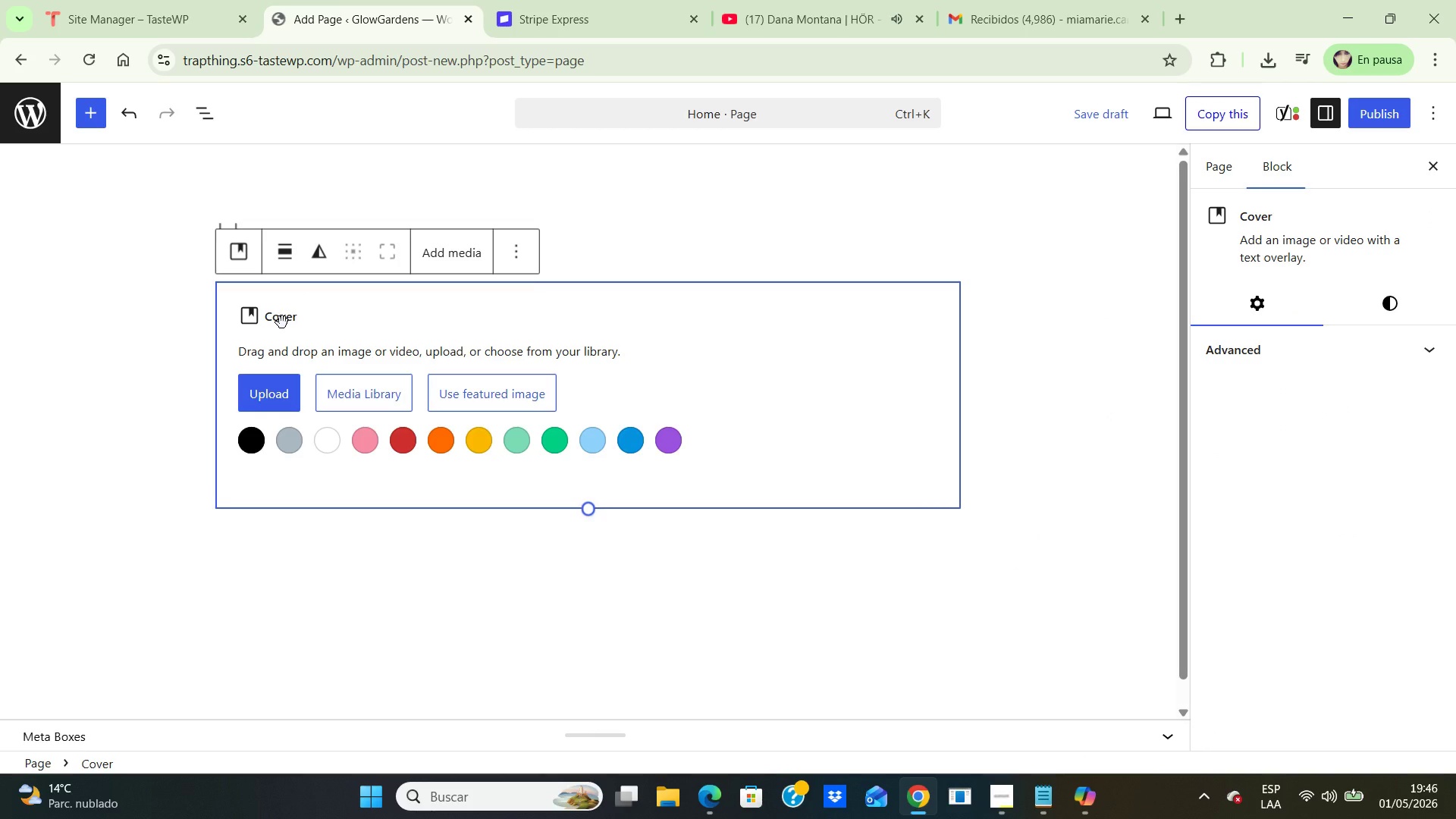 
left_click([1090, 804])
 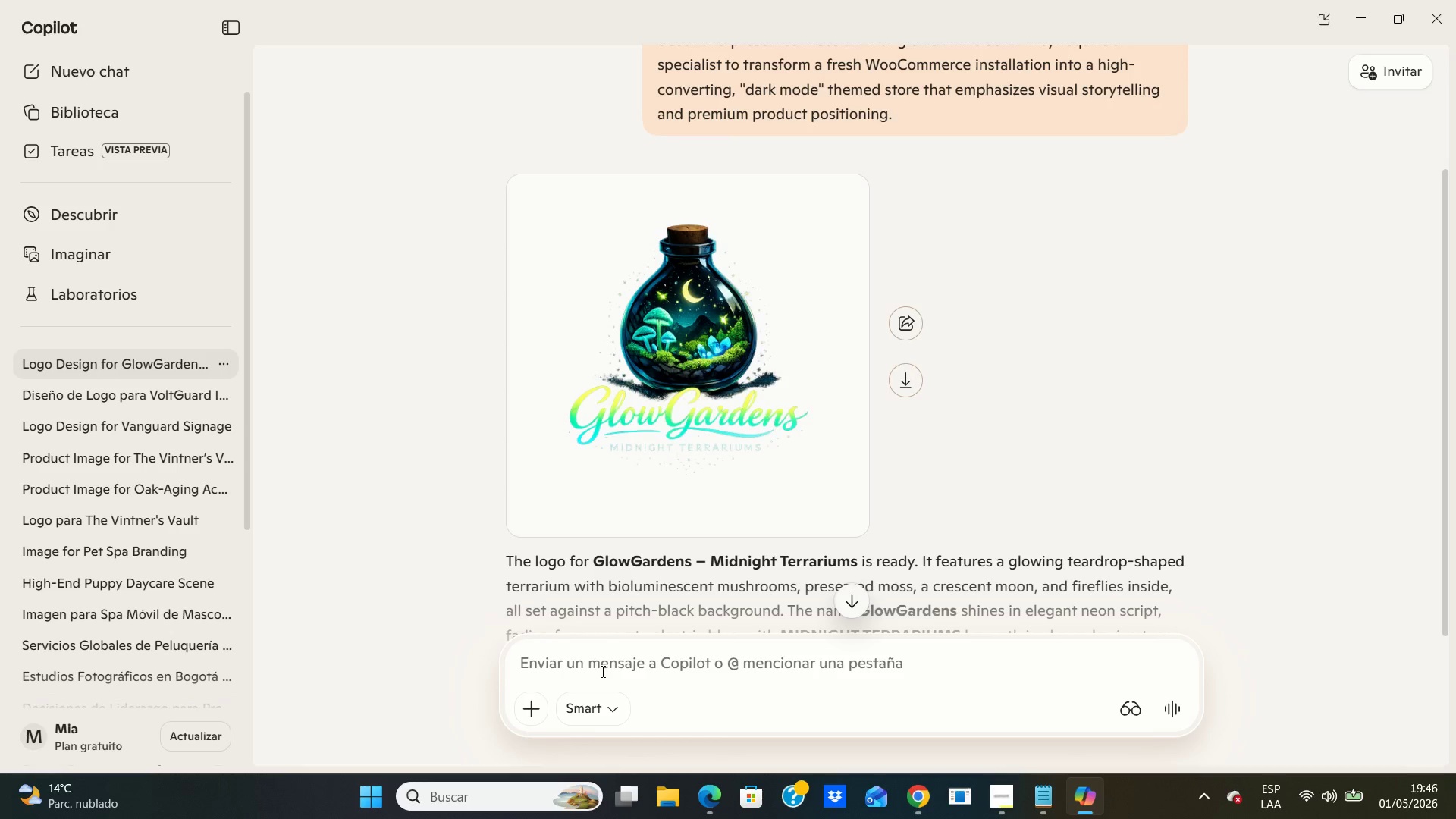 
left_click([607, 655])
 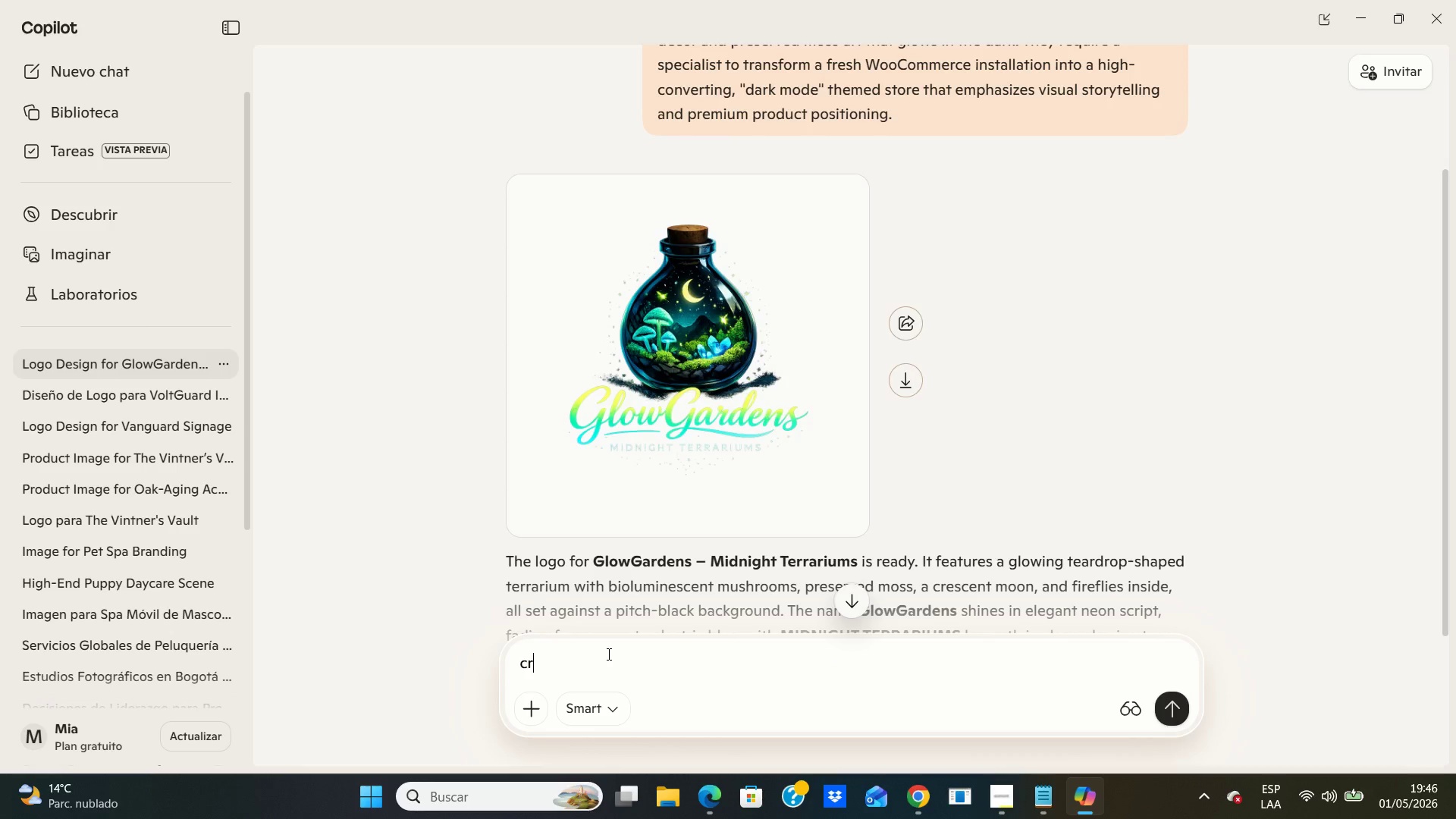 
type(crea una imagen dark premium tipo terrarium/glow/moss)
 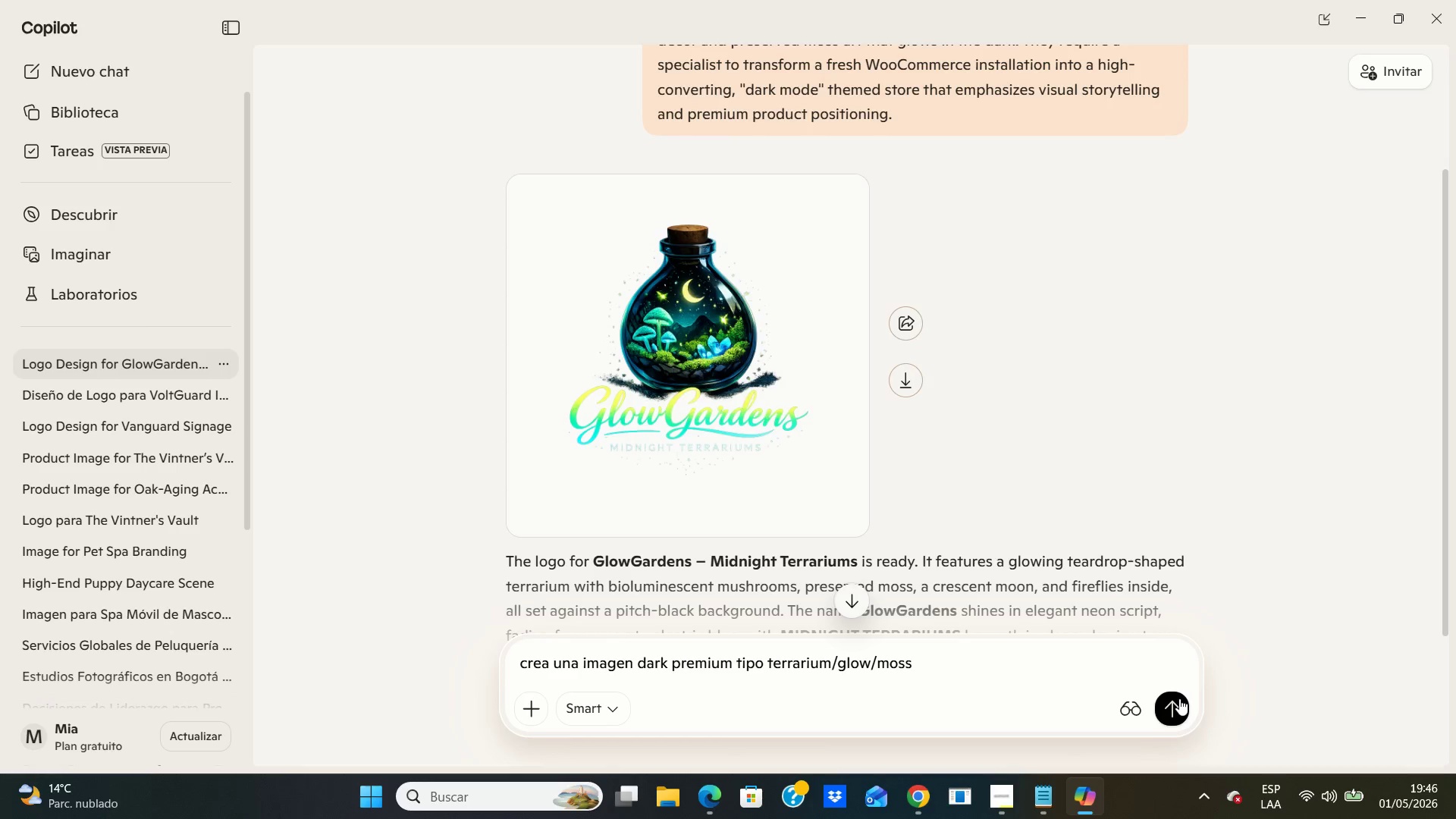 
left_click([1179, 698])
 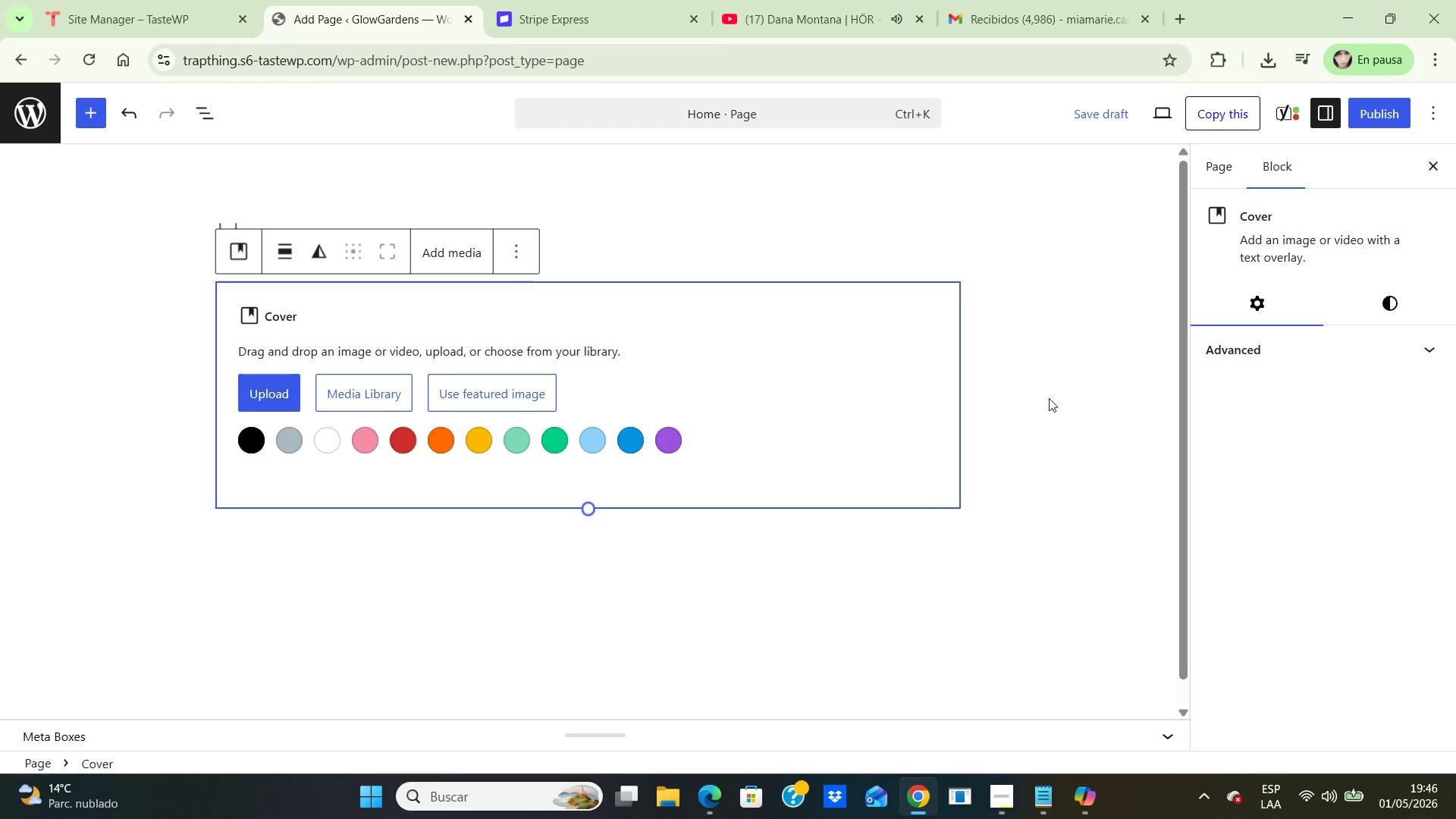 
wait(11.56)
 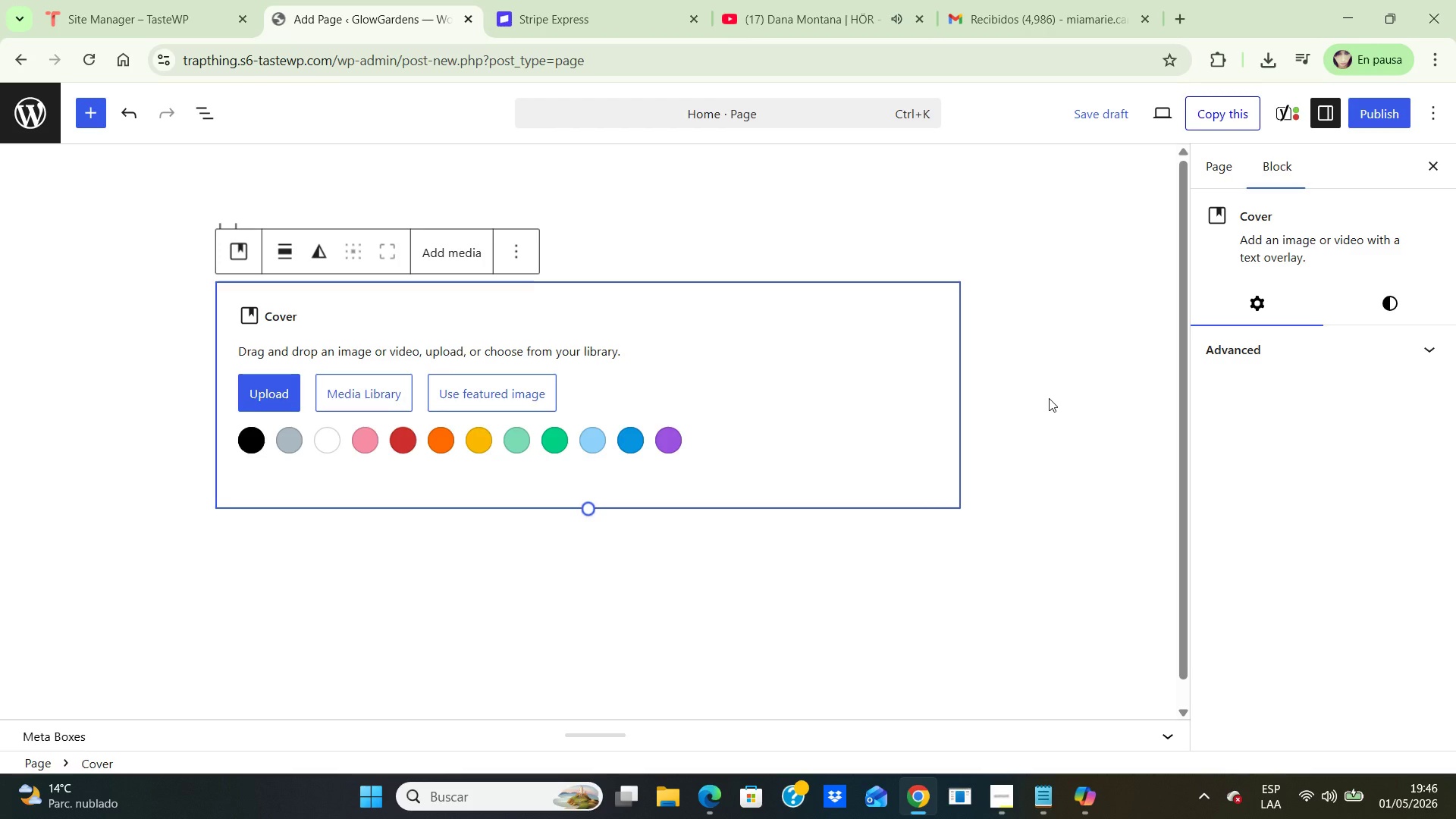 
left_click([1332, 801])
 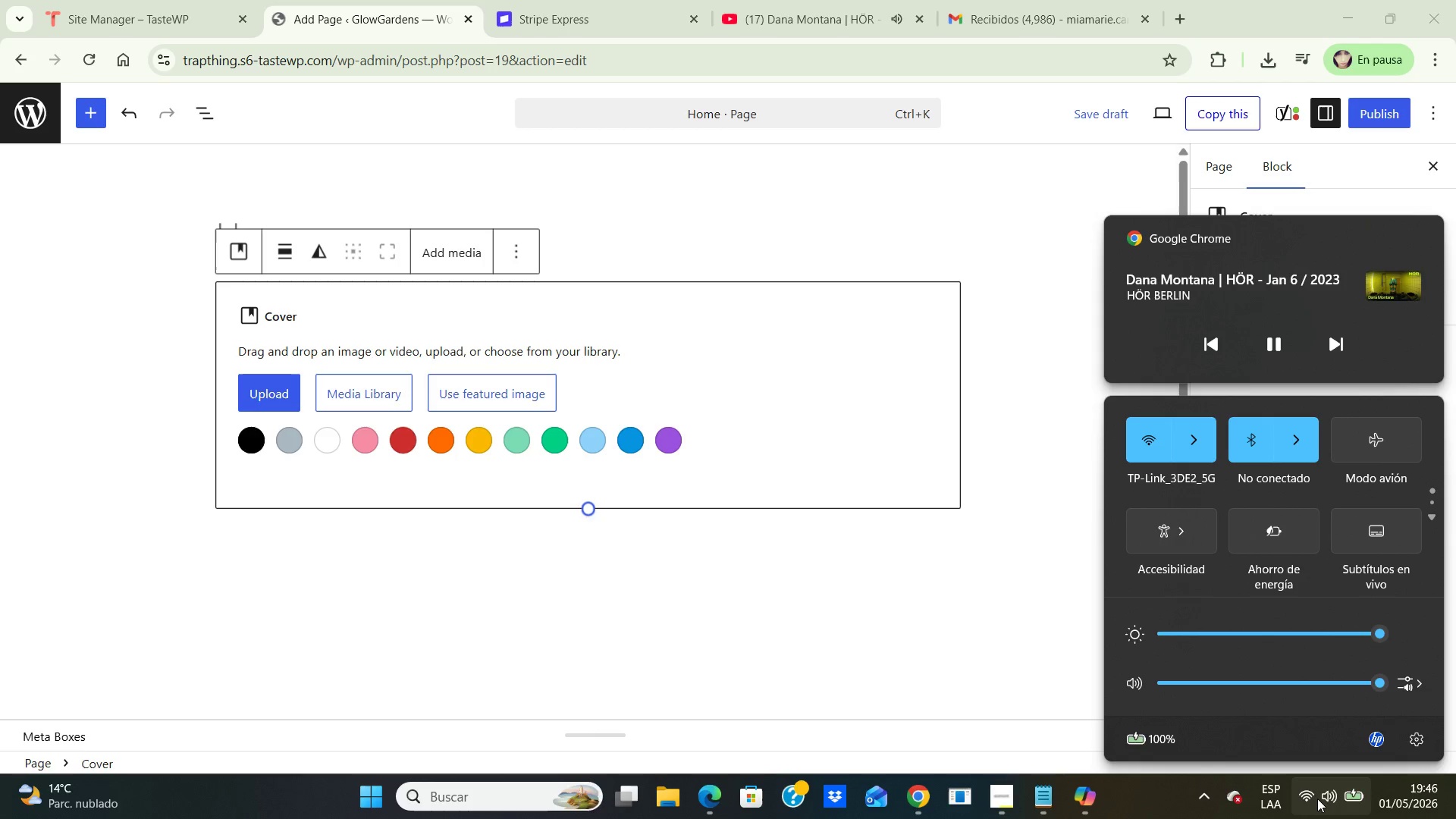 
left_click([1317, 799])
 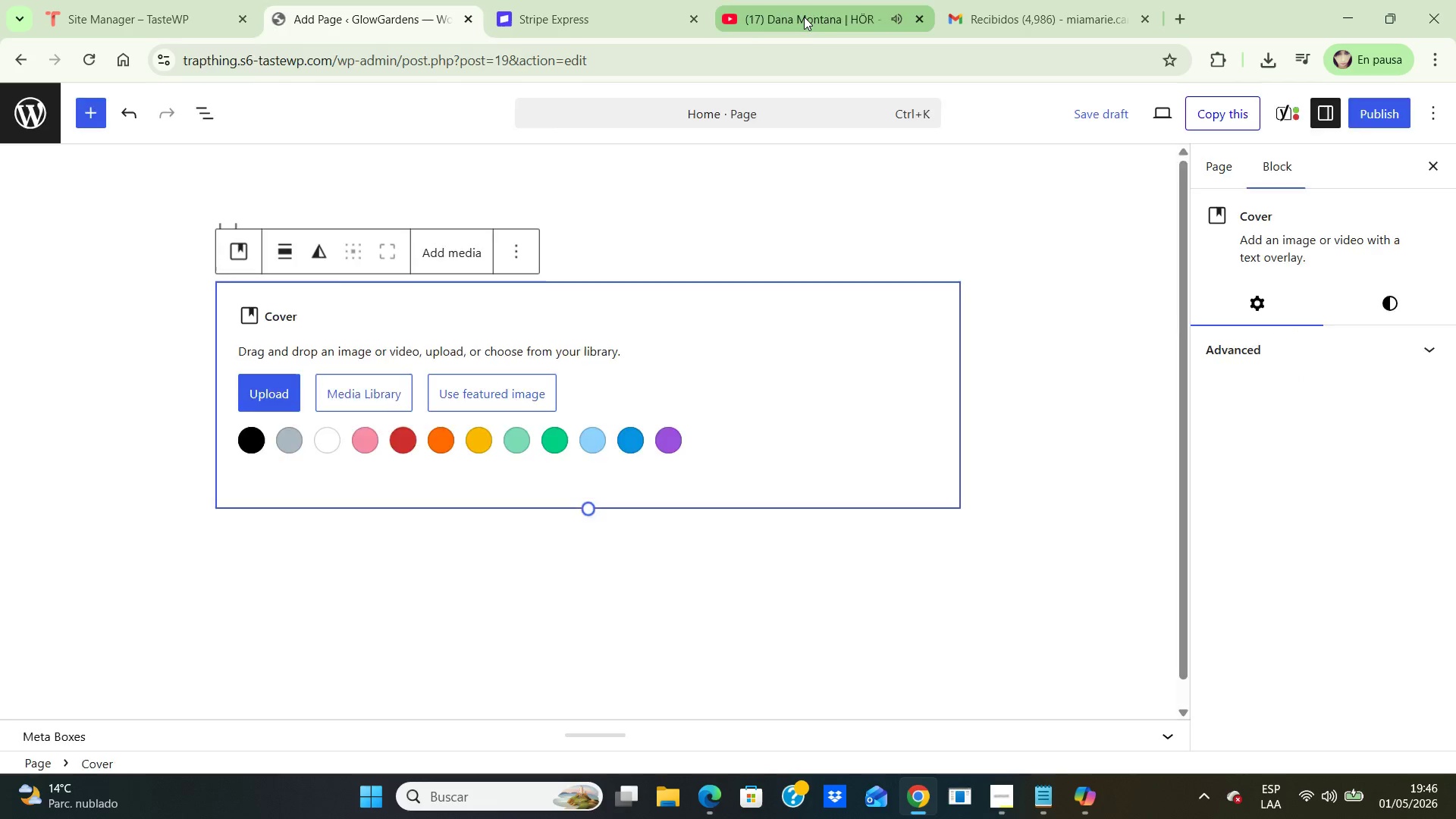 
left_click([804, 17])
 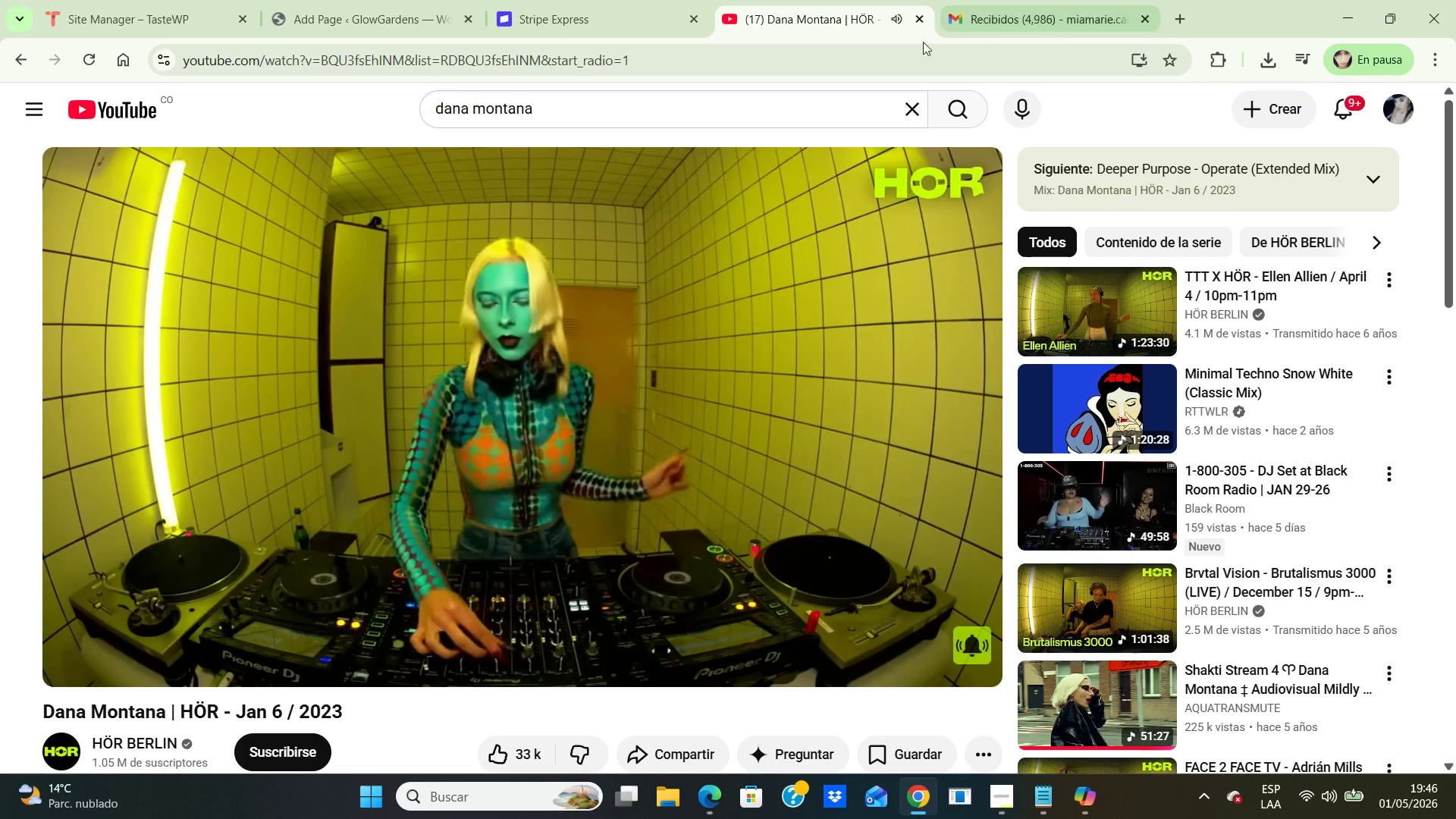 
left_click([374, 12])
 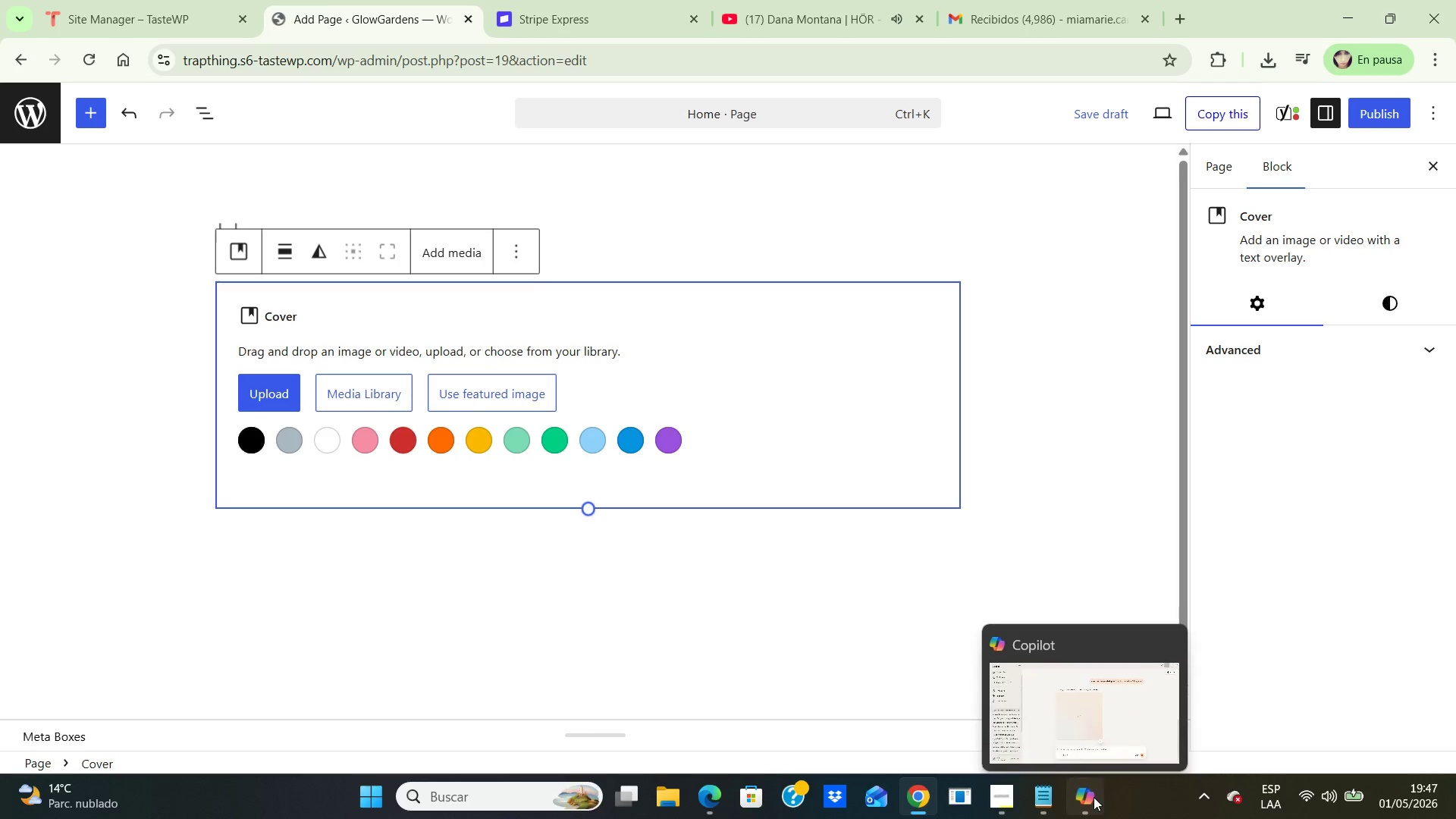 
left_click([1094, 797])
 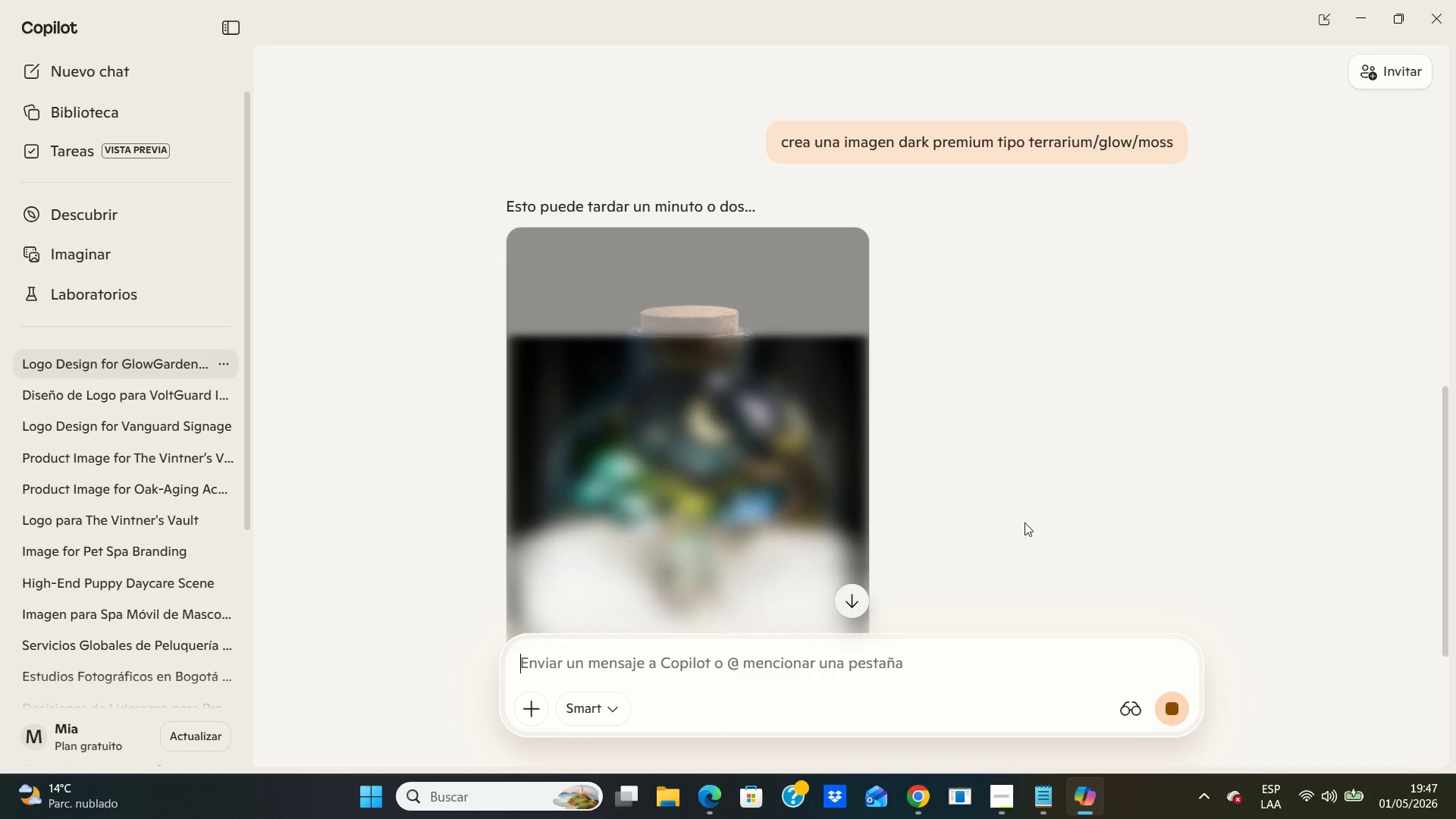 
wait(8.19)
 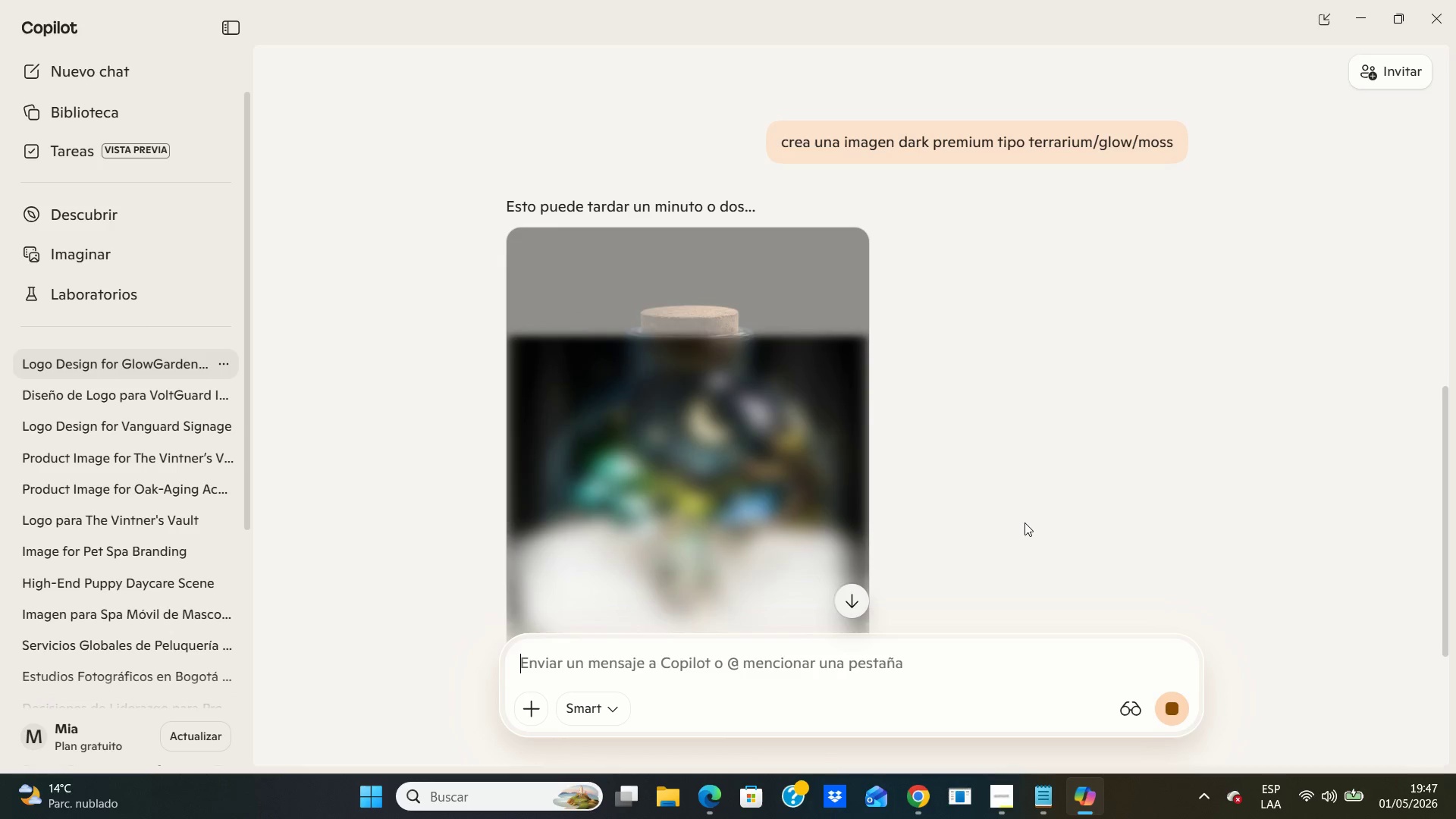 
scroll: coordinate [1035, 465], scroll_direction: down, amount: 3.0
 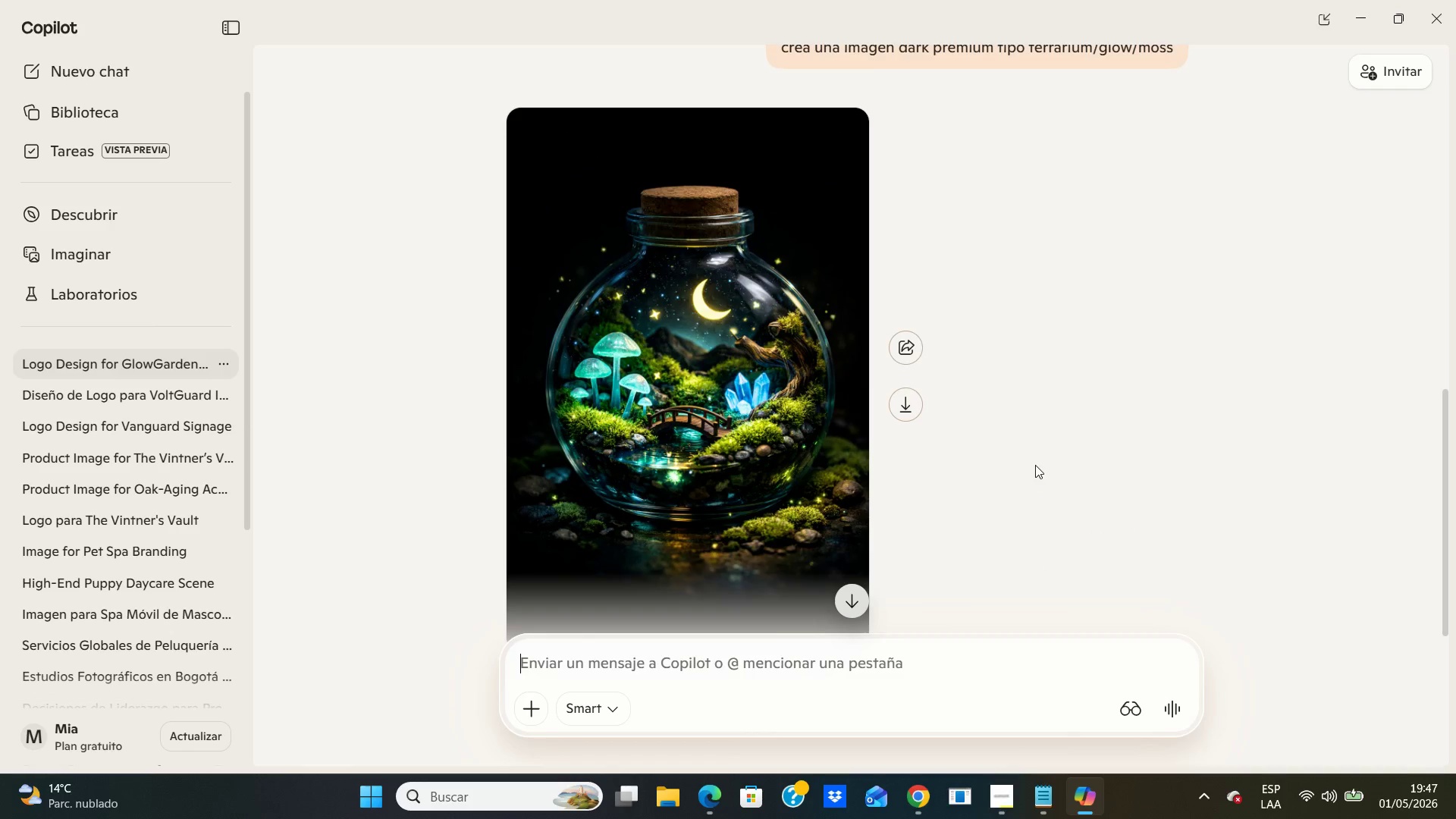 
scroll: coordinate [1035, 465], scroll_direction: up, amount: 2.0
 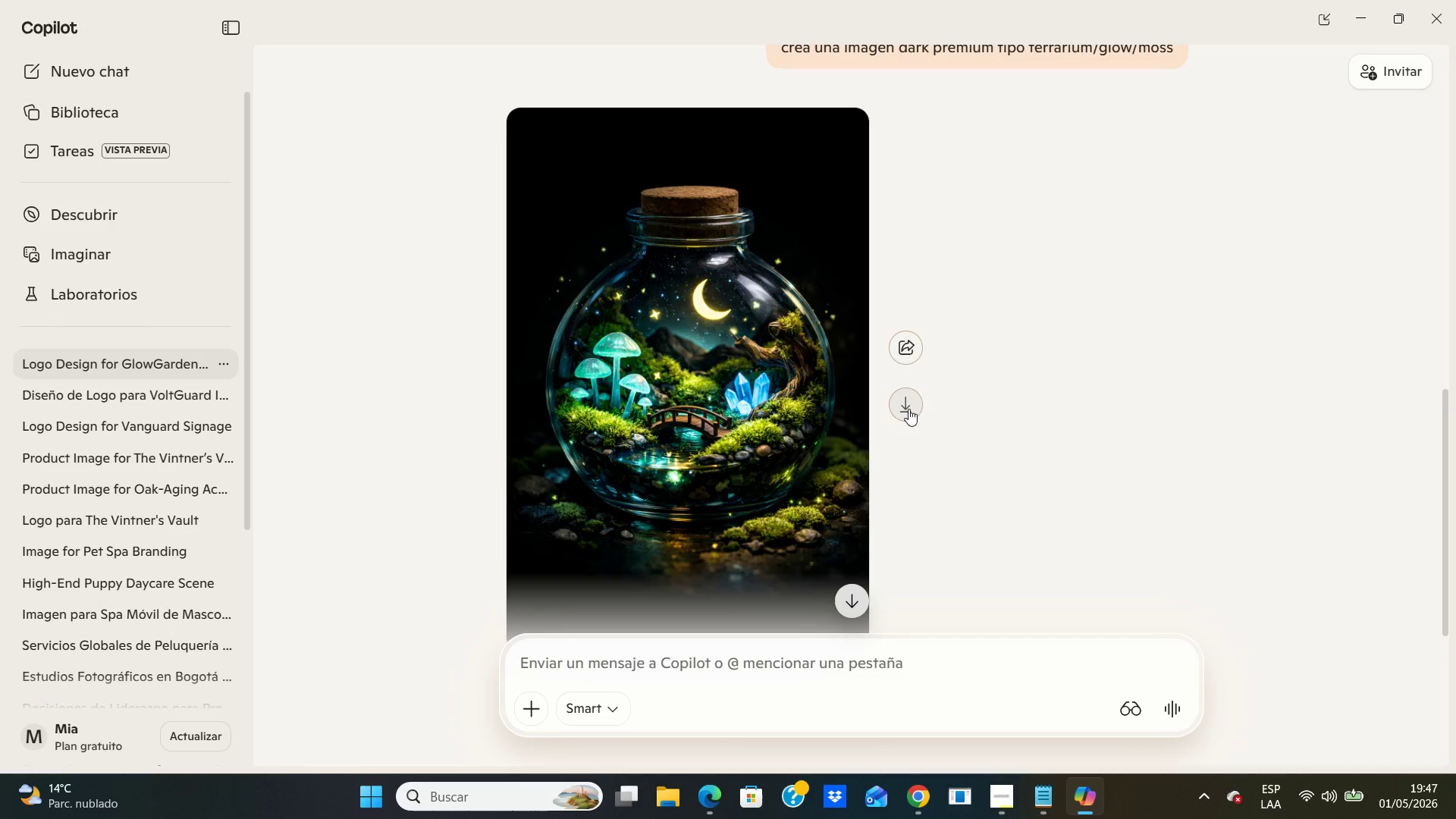 
left_click([908, 409])
 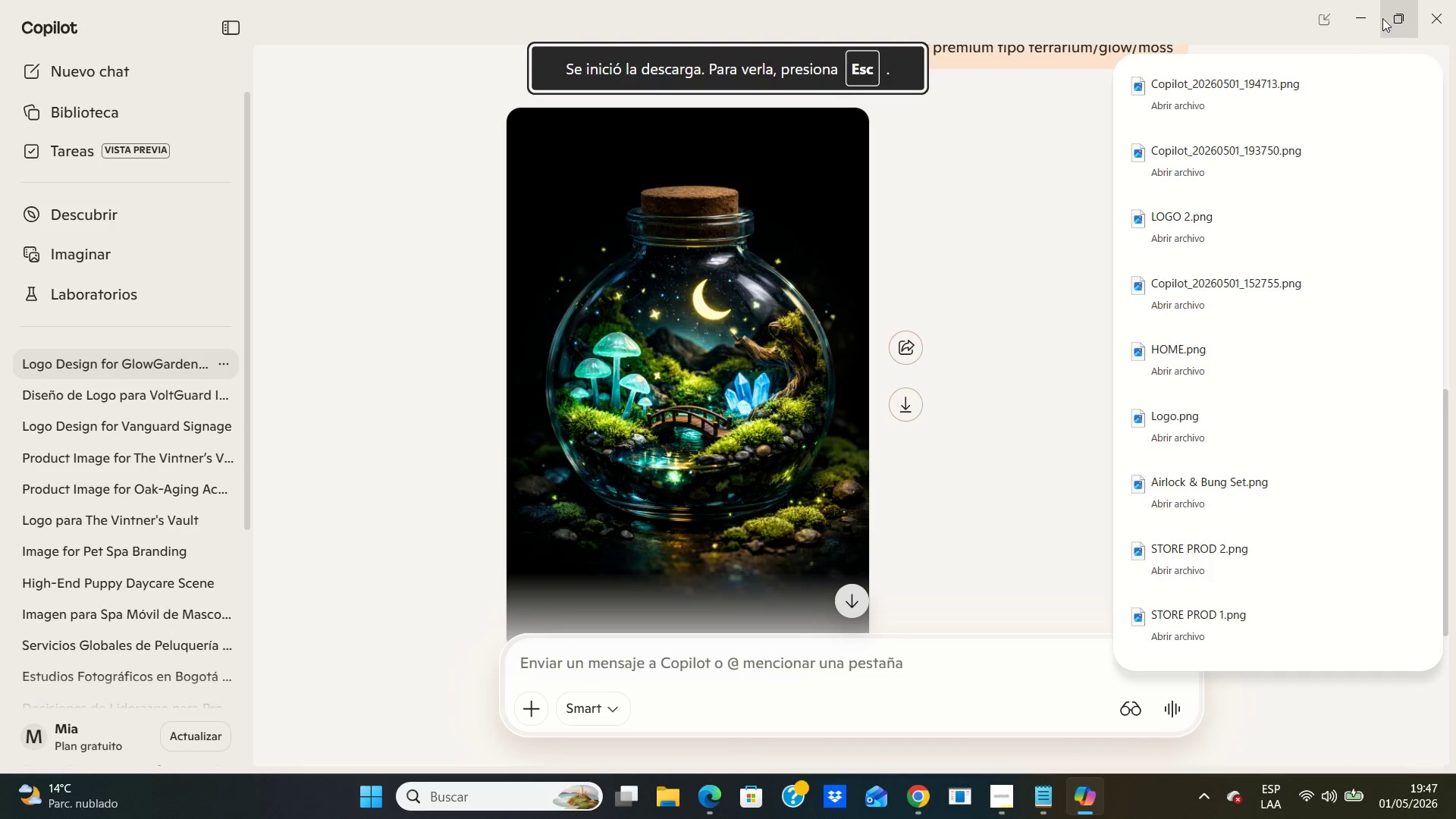 
left_click([1360, 23])
 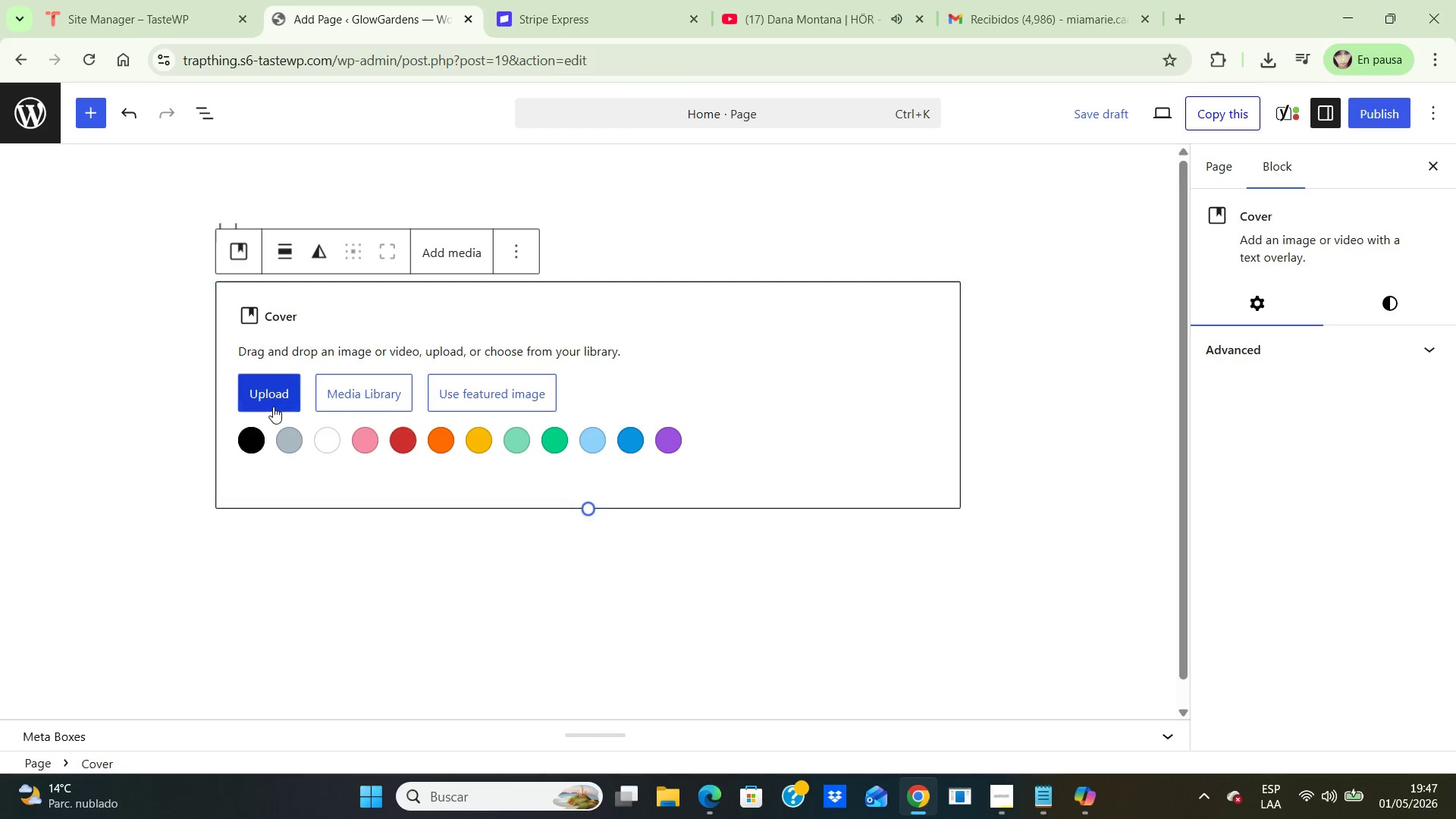 
left_click([273, 406])
 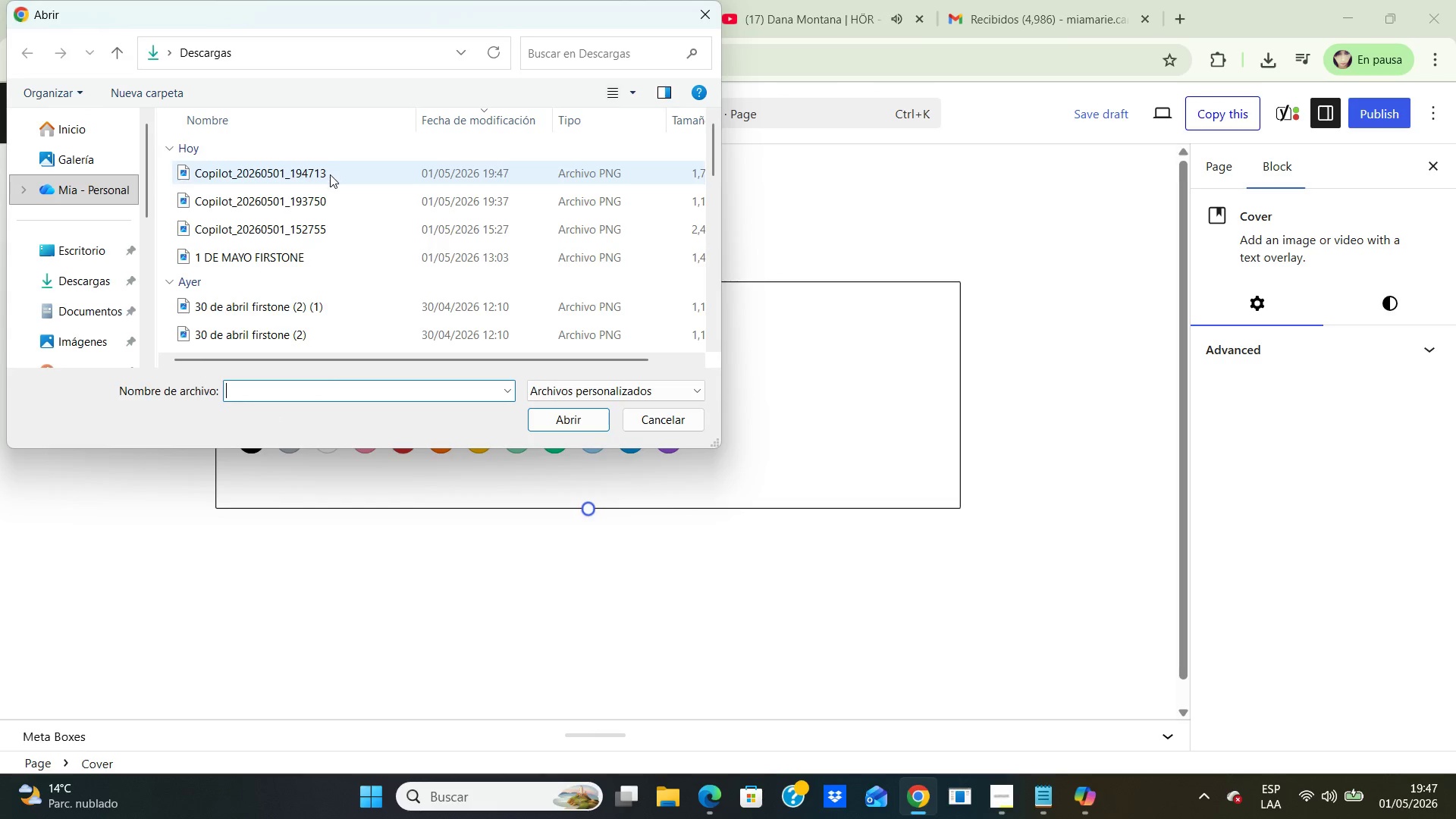 
left_click([330, 174])
 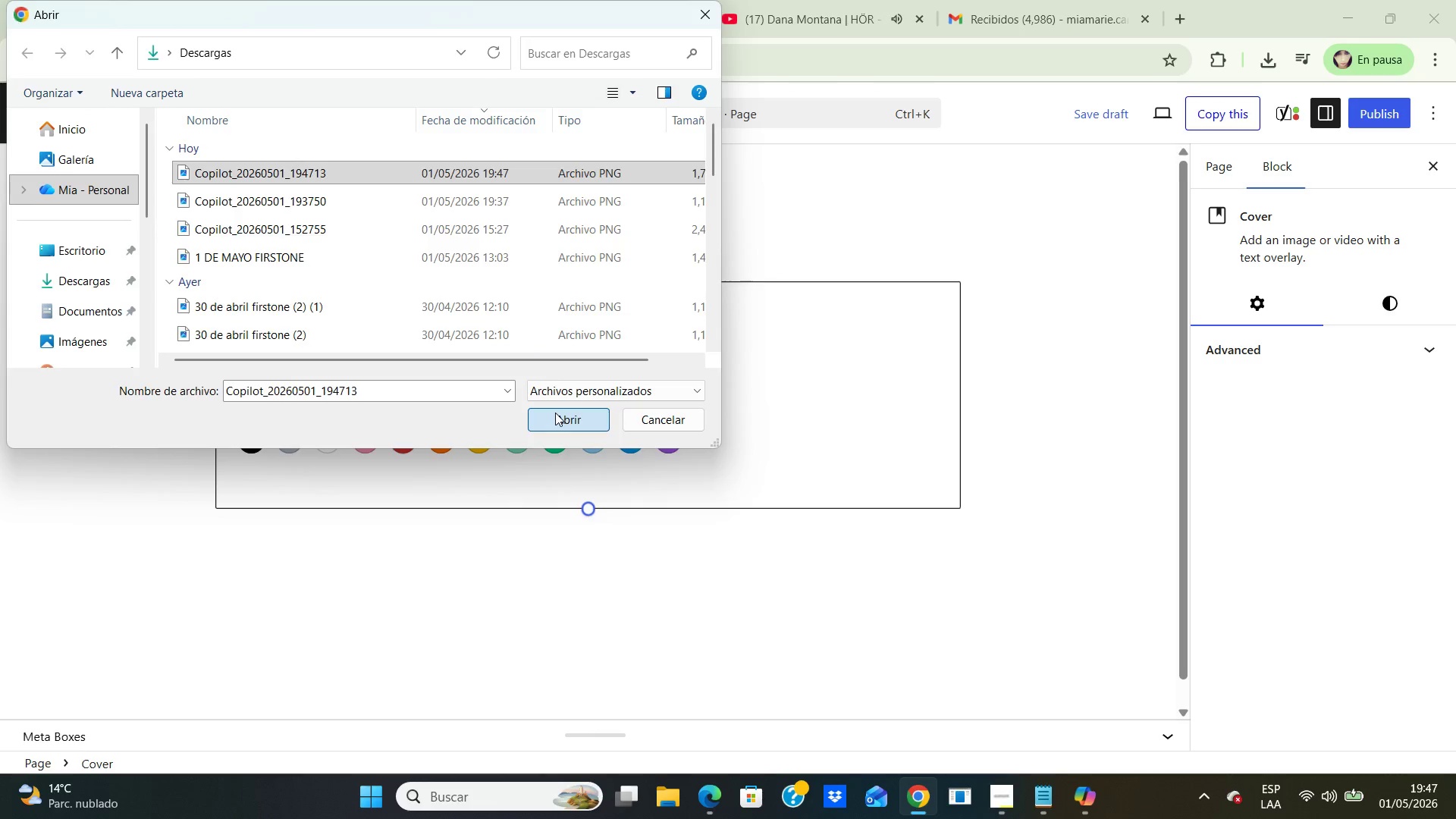 
left_click([555, 413])
 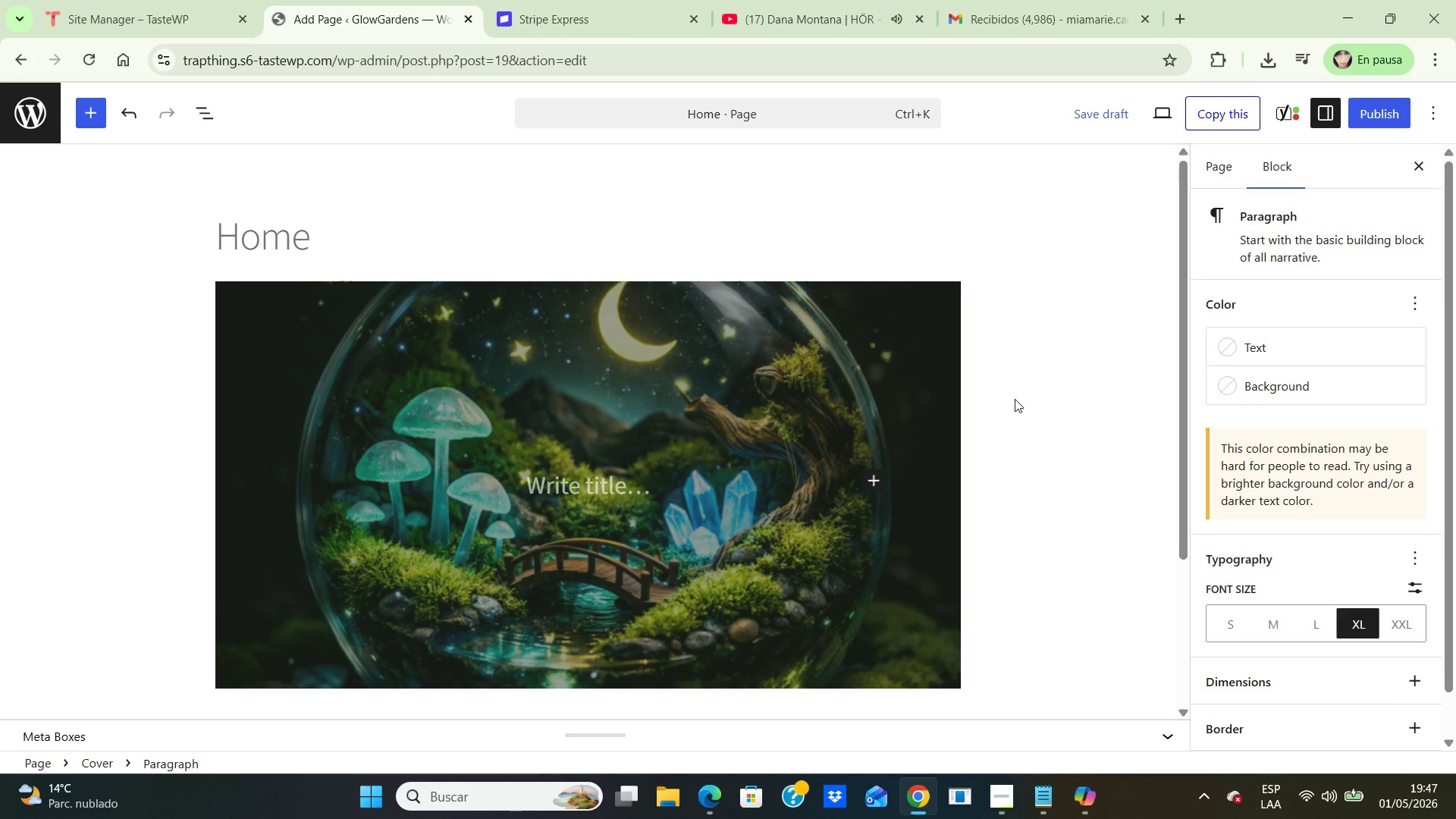 
wait(10.0)
 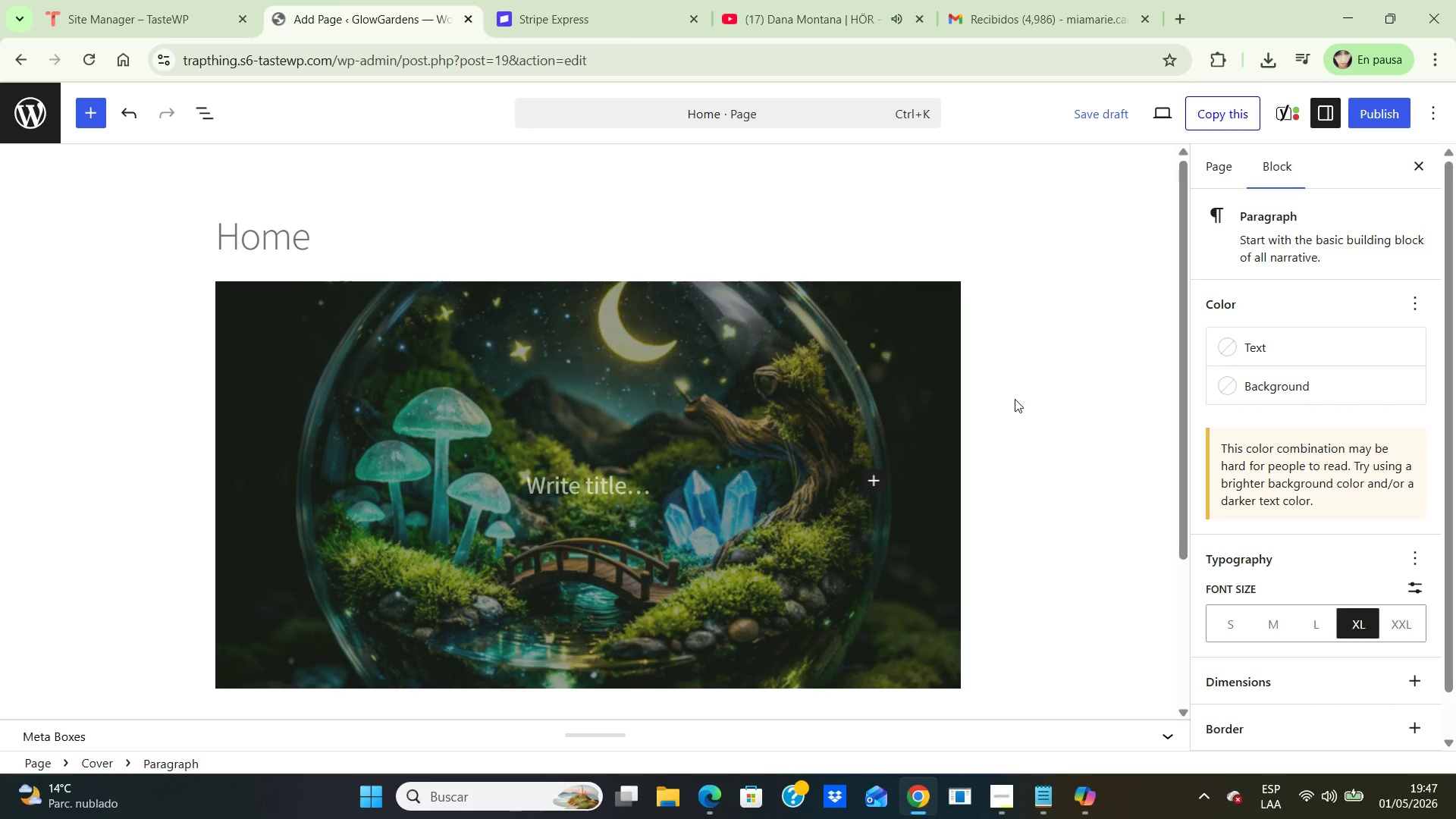 
type(Midnight Terrariums for Rooms That Glow After Dark)
 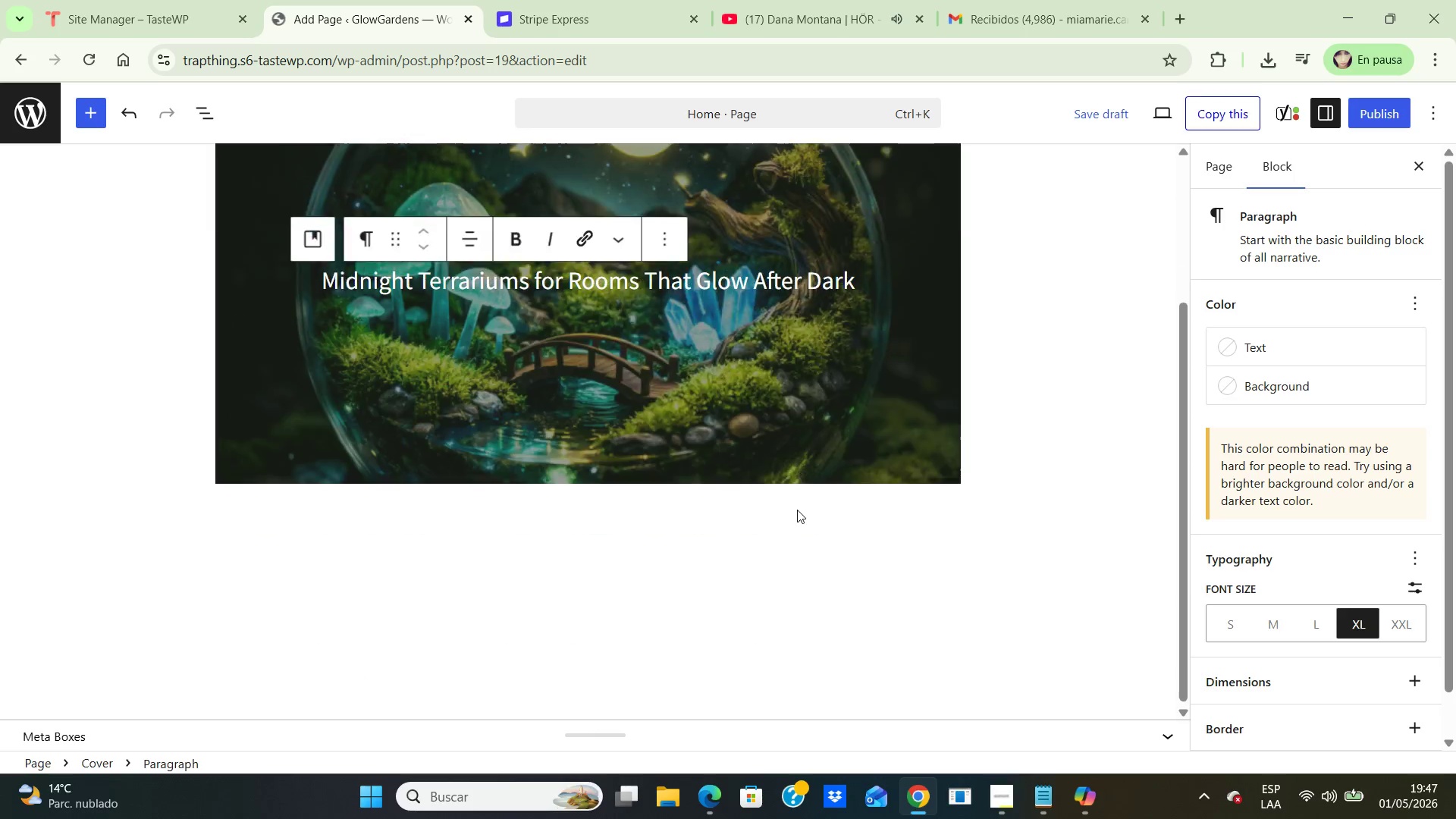 
scroll: coordinate [797, 510], scroll_direction: down, amount: 3.0
 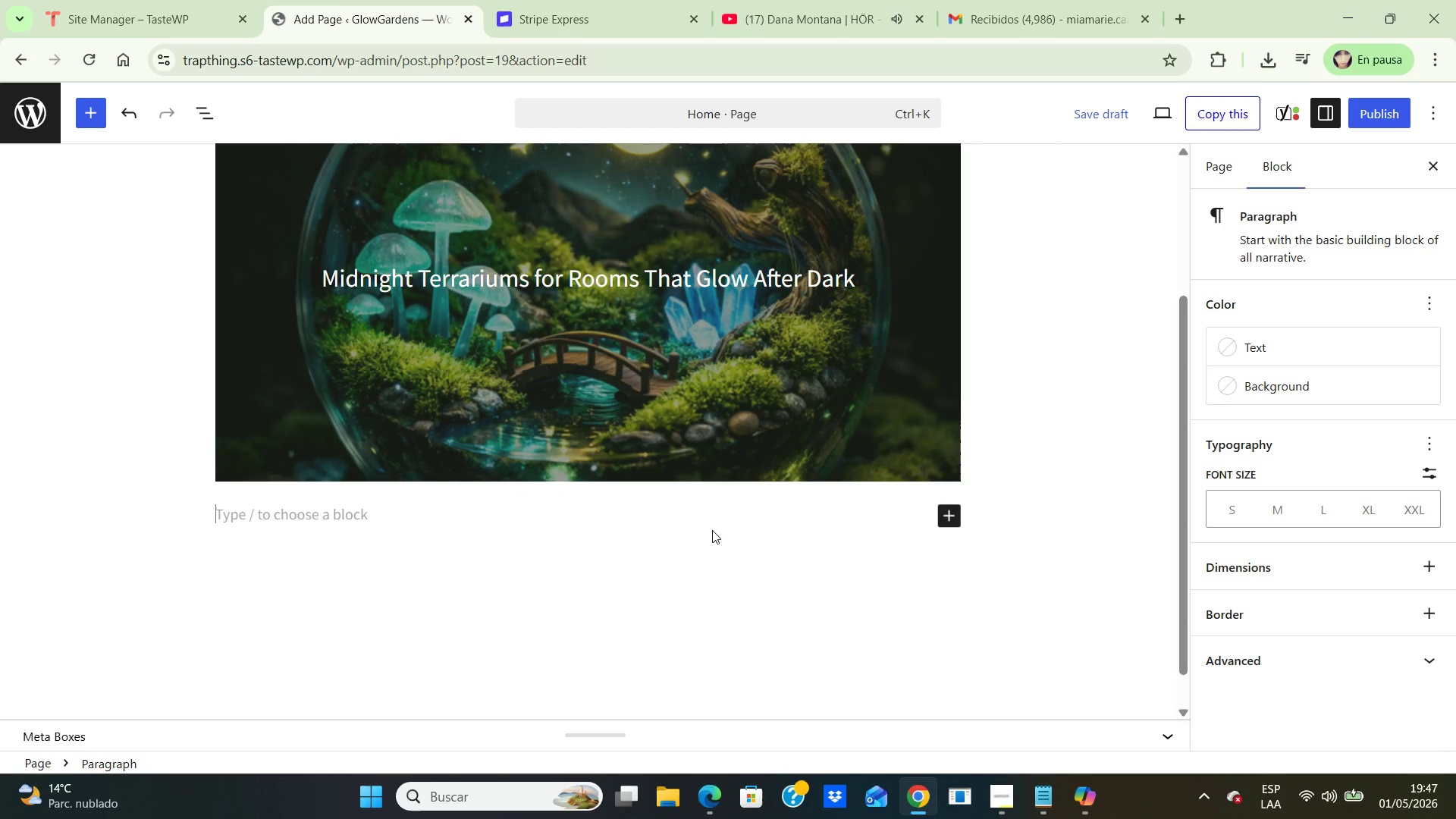 
left_click([712, 530])
 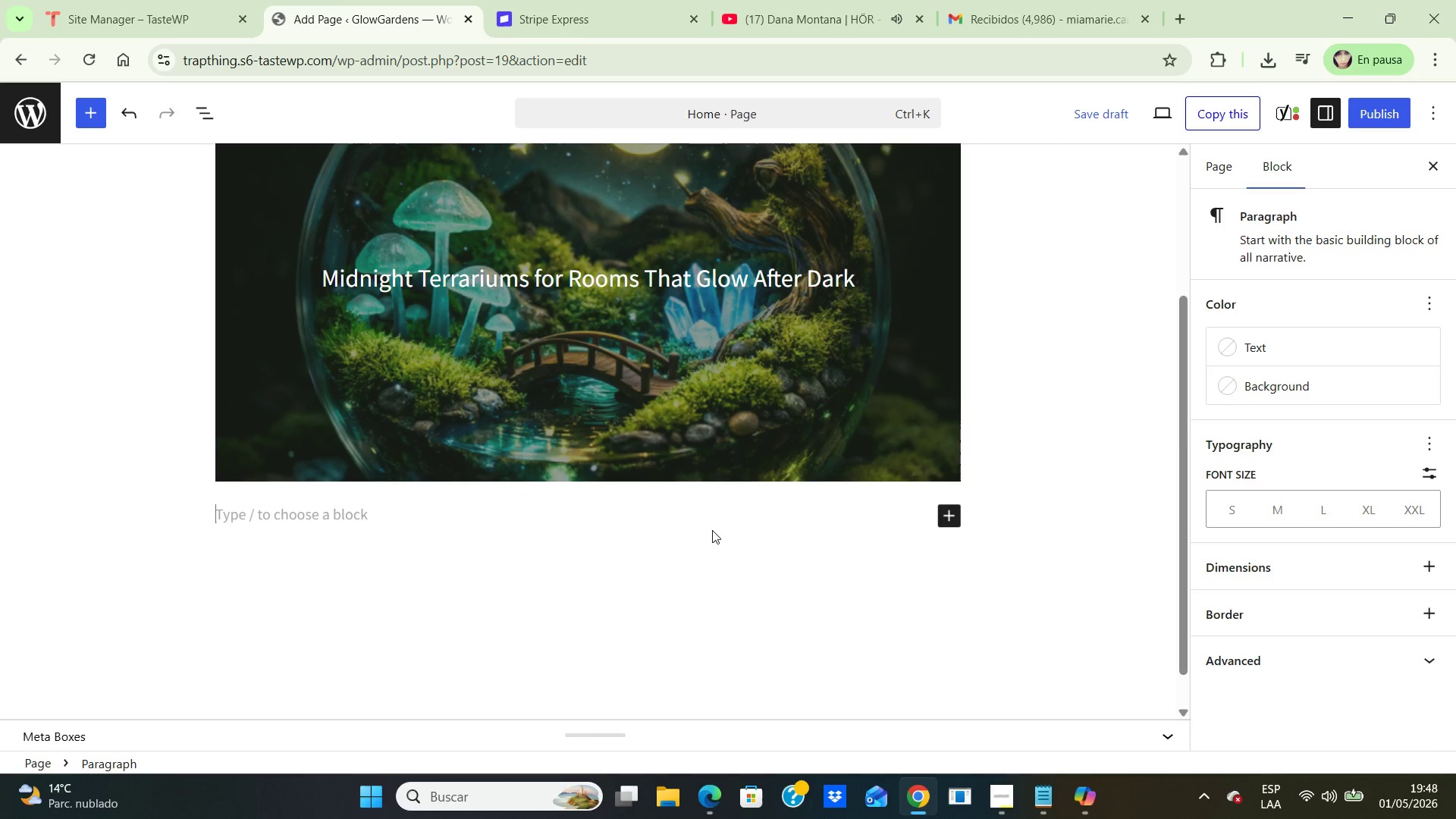 
wait(5.09)
 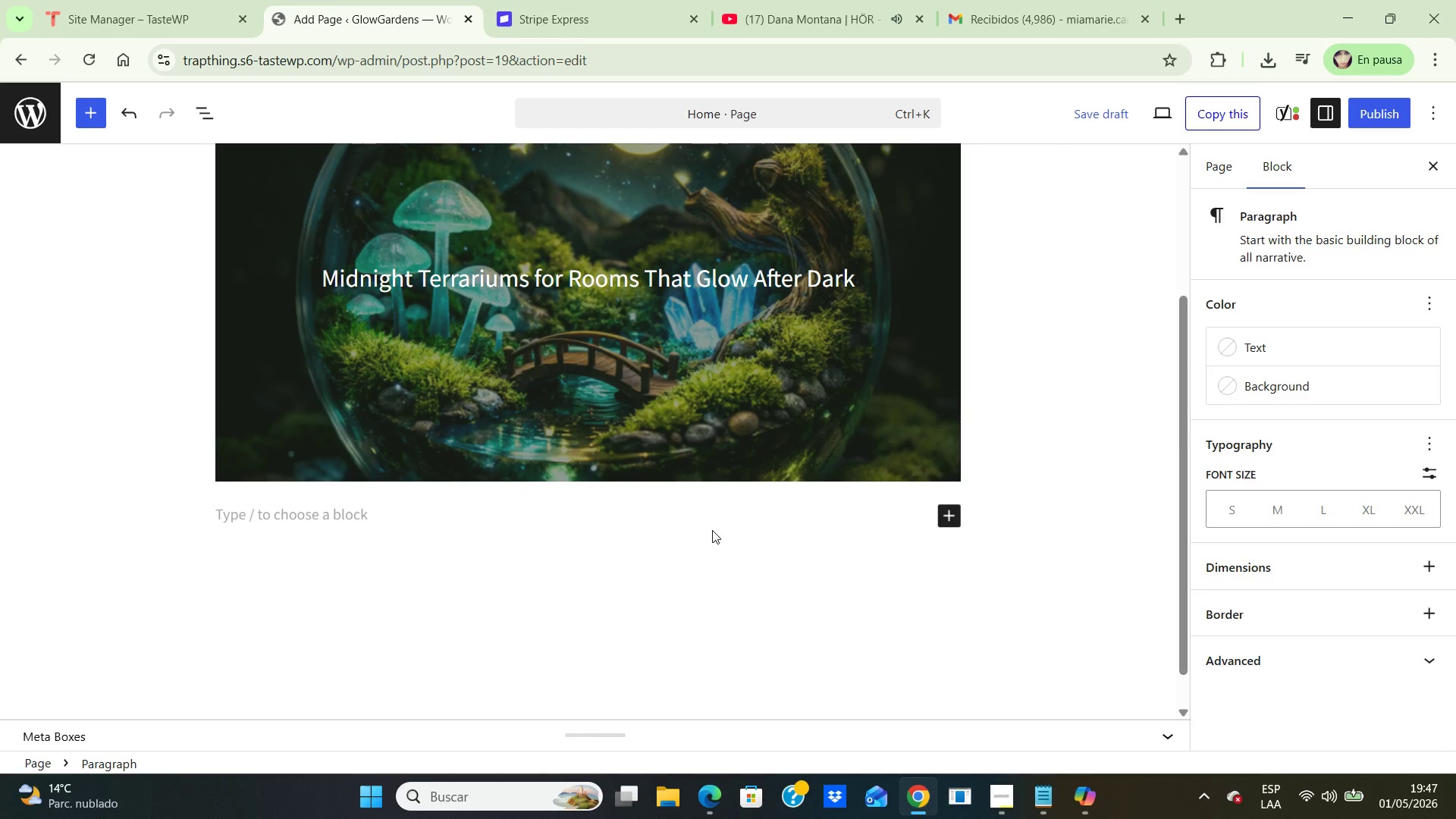 
type(Bioluminescent-inspired moss art, glow-in-the-dark terrariums, and botanical decor designed for immersive night-mode interiors.)
 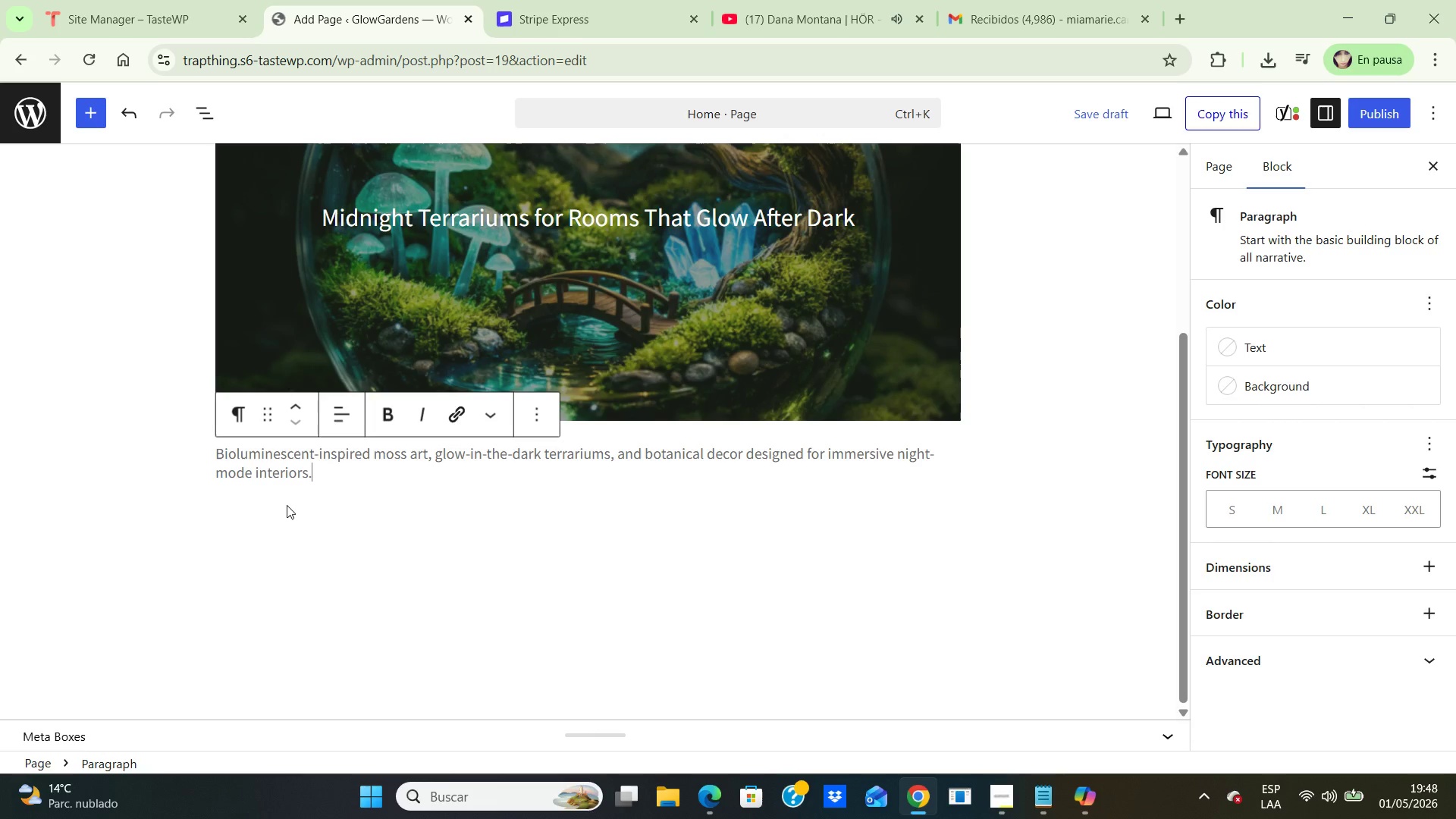 
left_click([287, 505])
 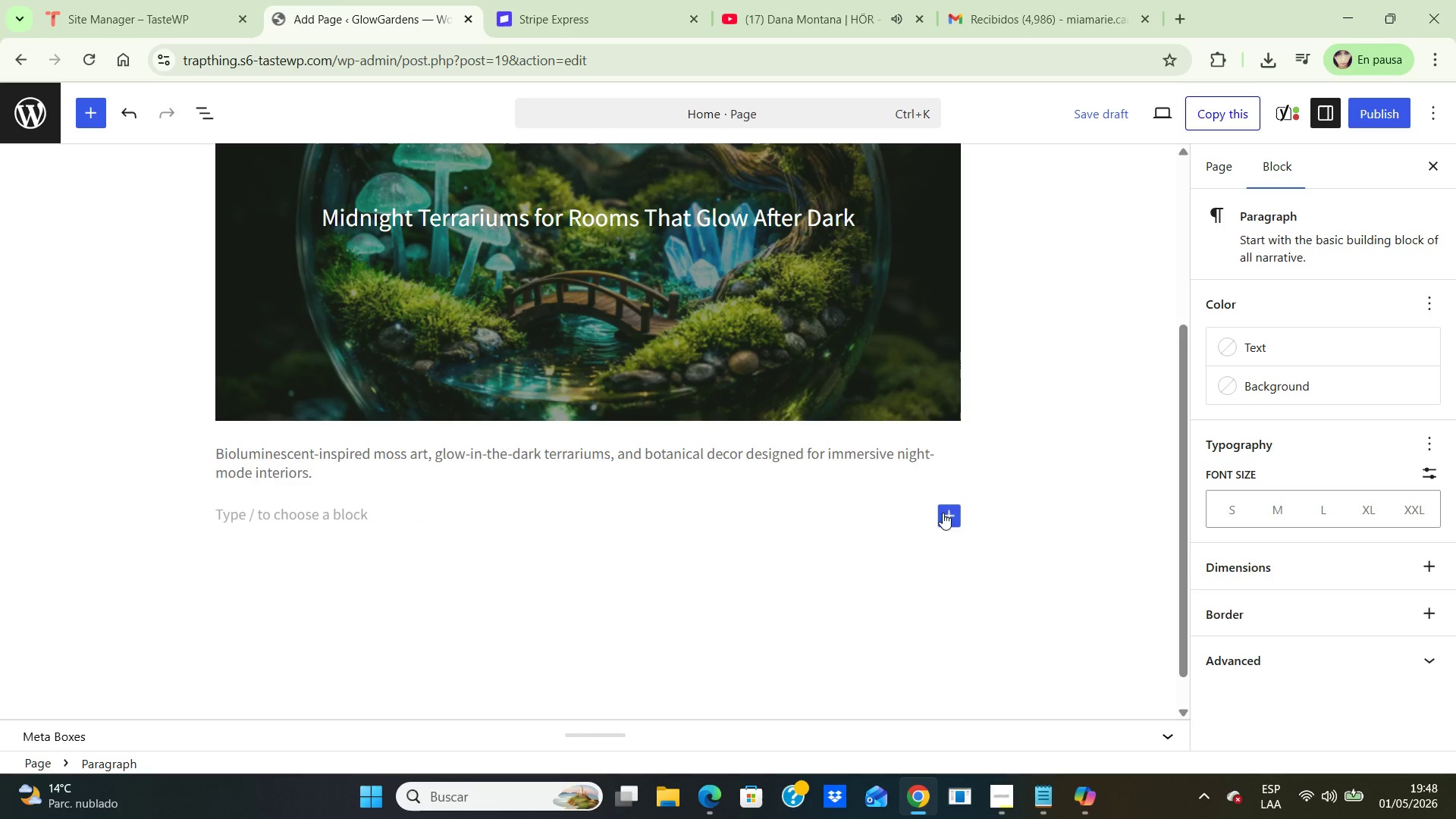 
left_click([949, 511])
 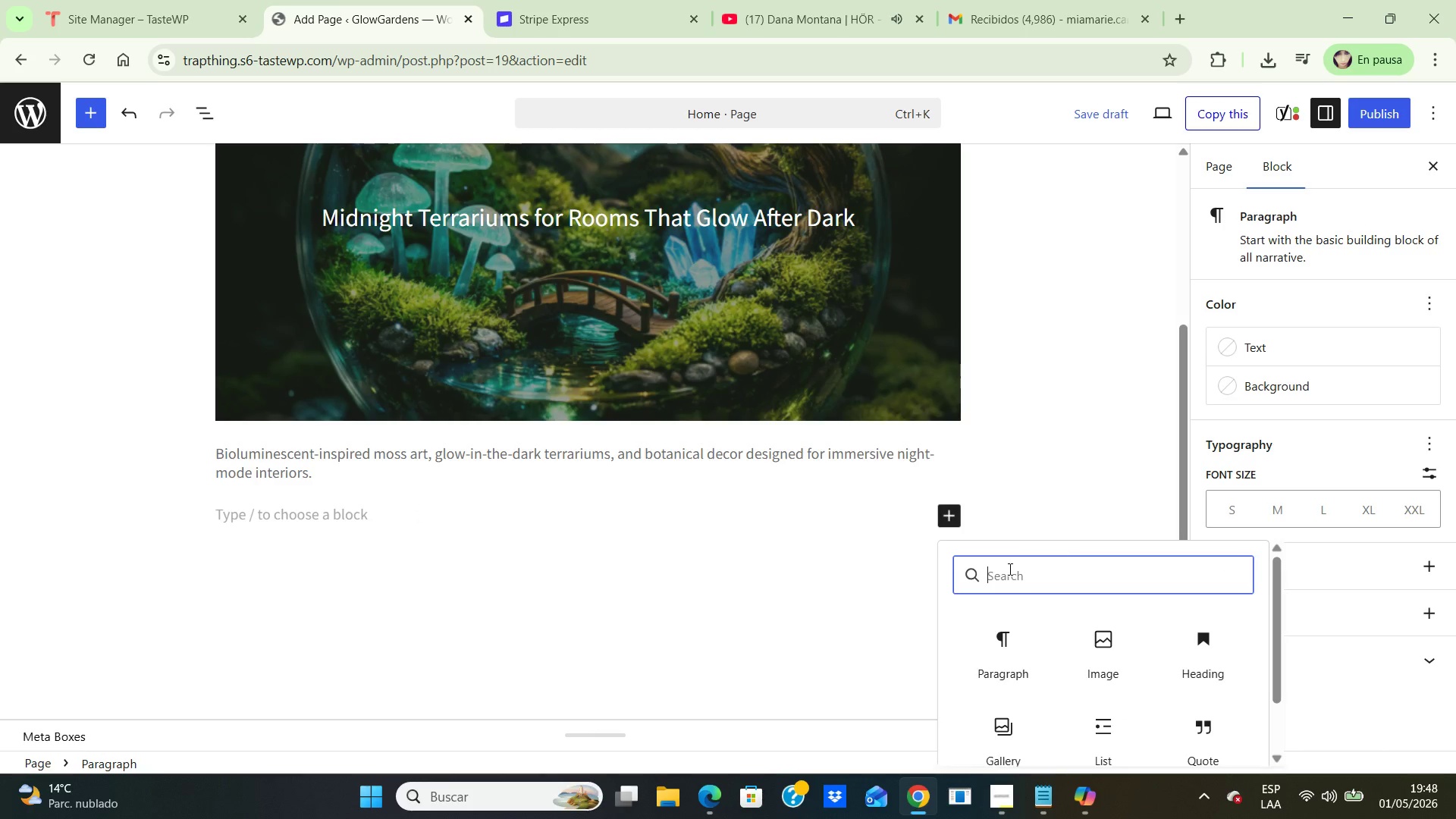 
left_click([1009, 569])
 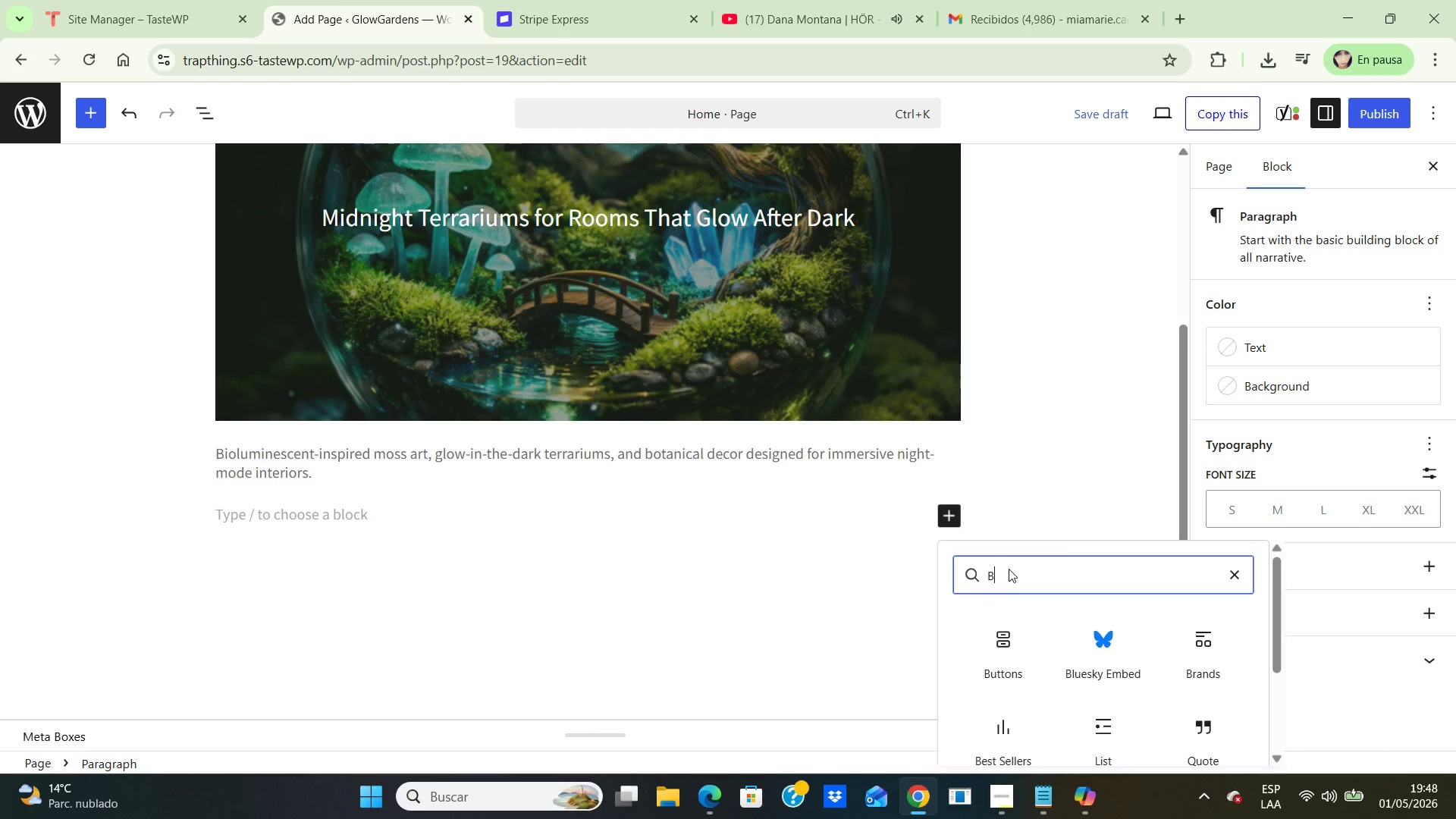 
type(BUTTON)
 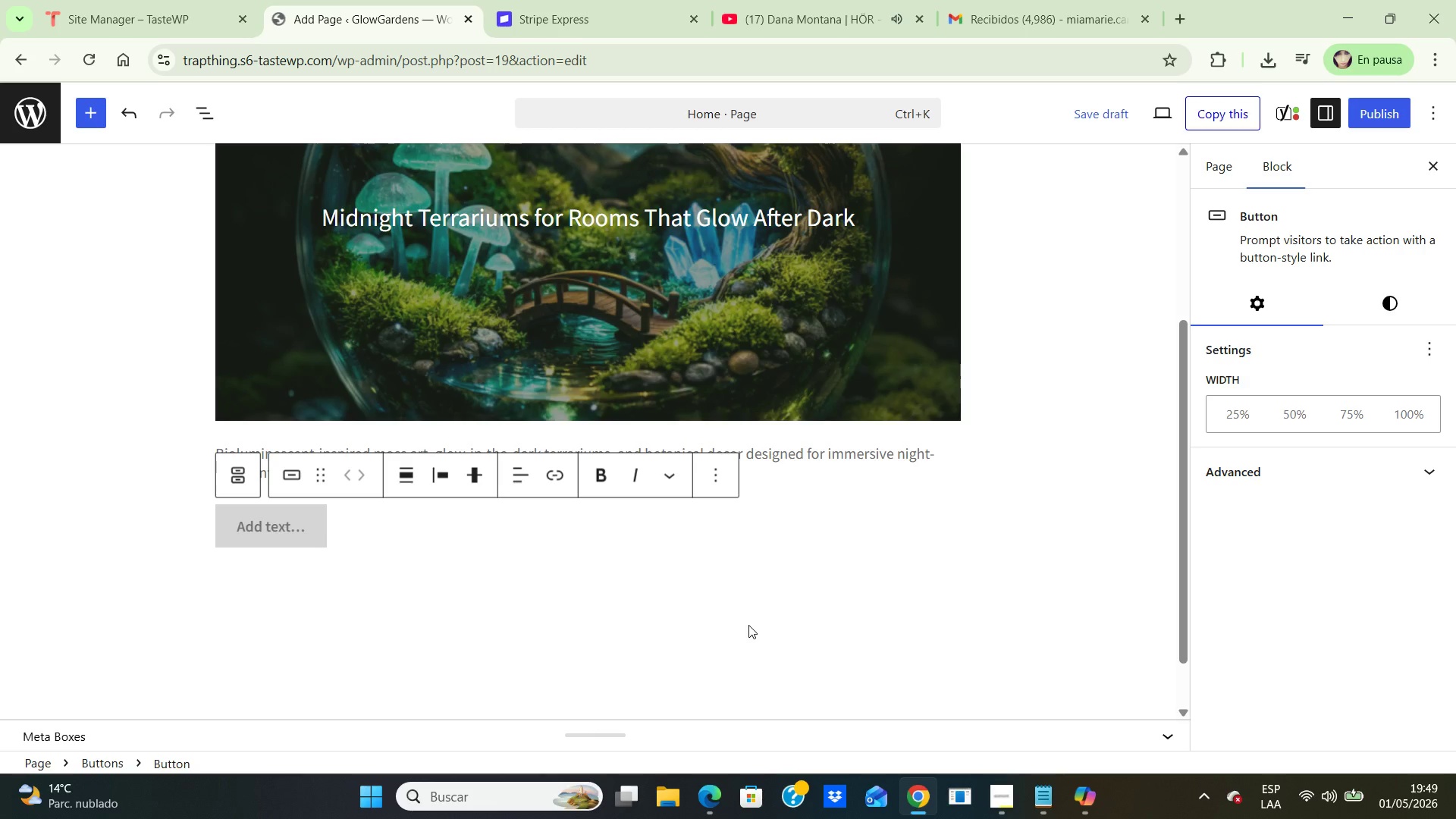 
wait(7.33)
 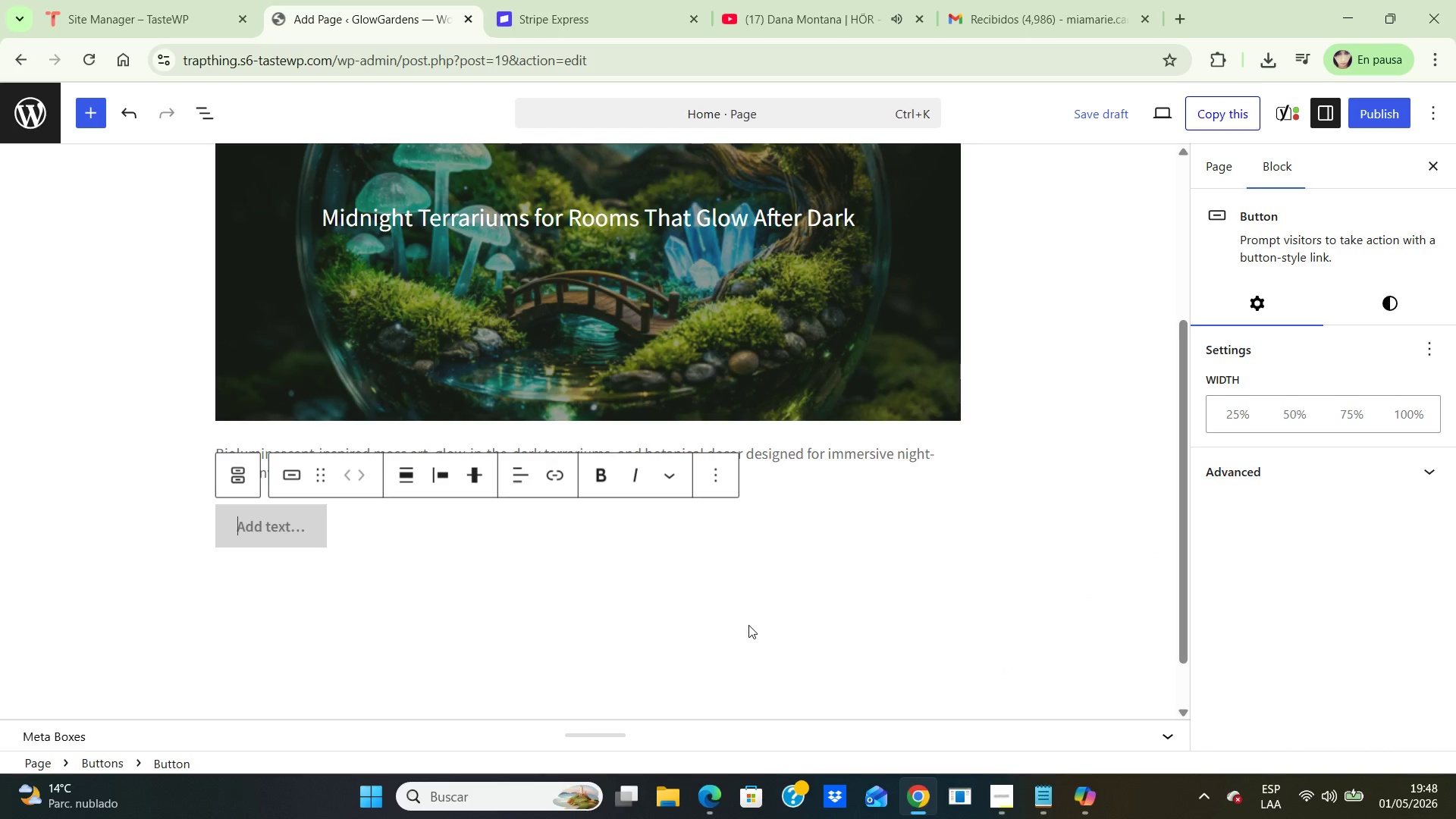 
type(EXP)
key(Backspace)
key(Backspace)
type(xplore the Collection)
 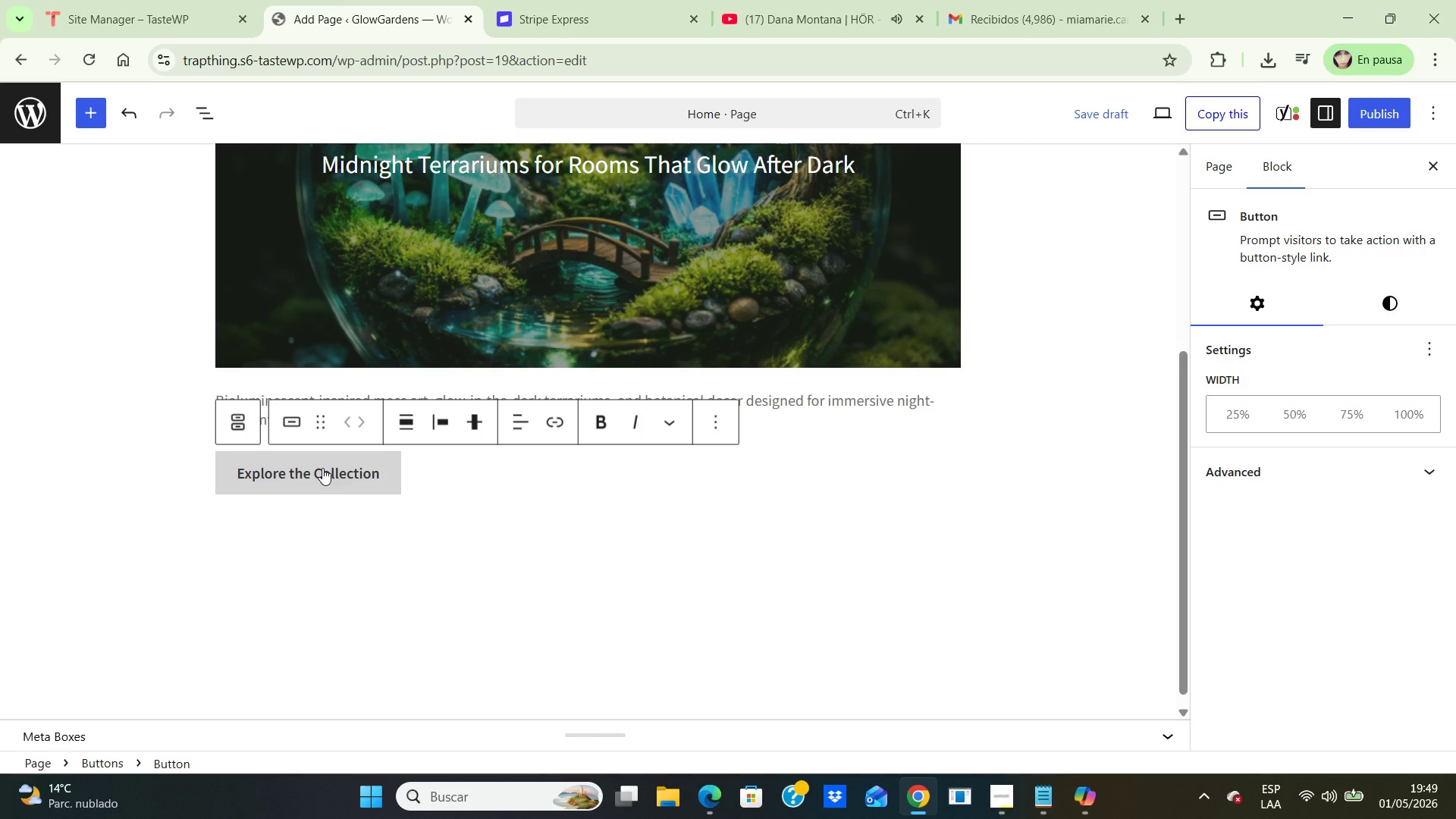 
left_click([322, 468])
 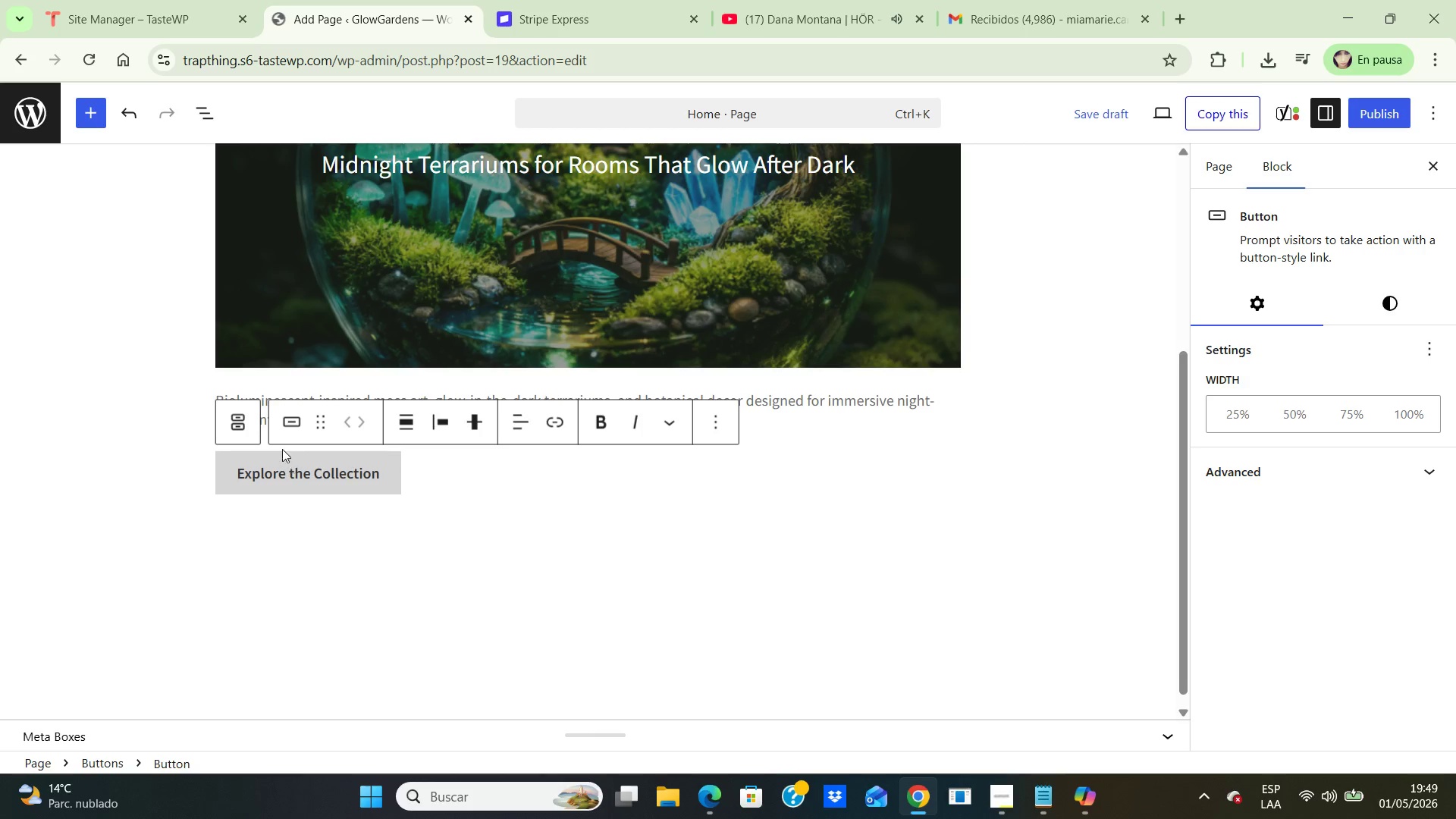 
mouse_move([251, 419])
 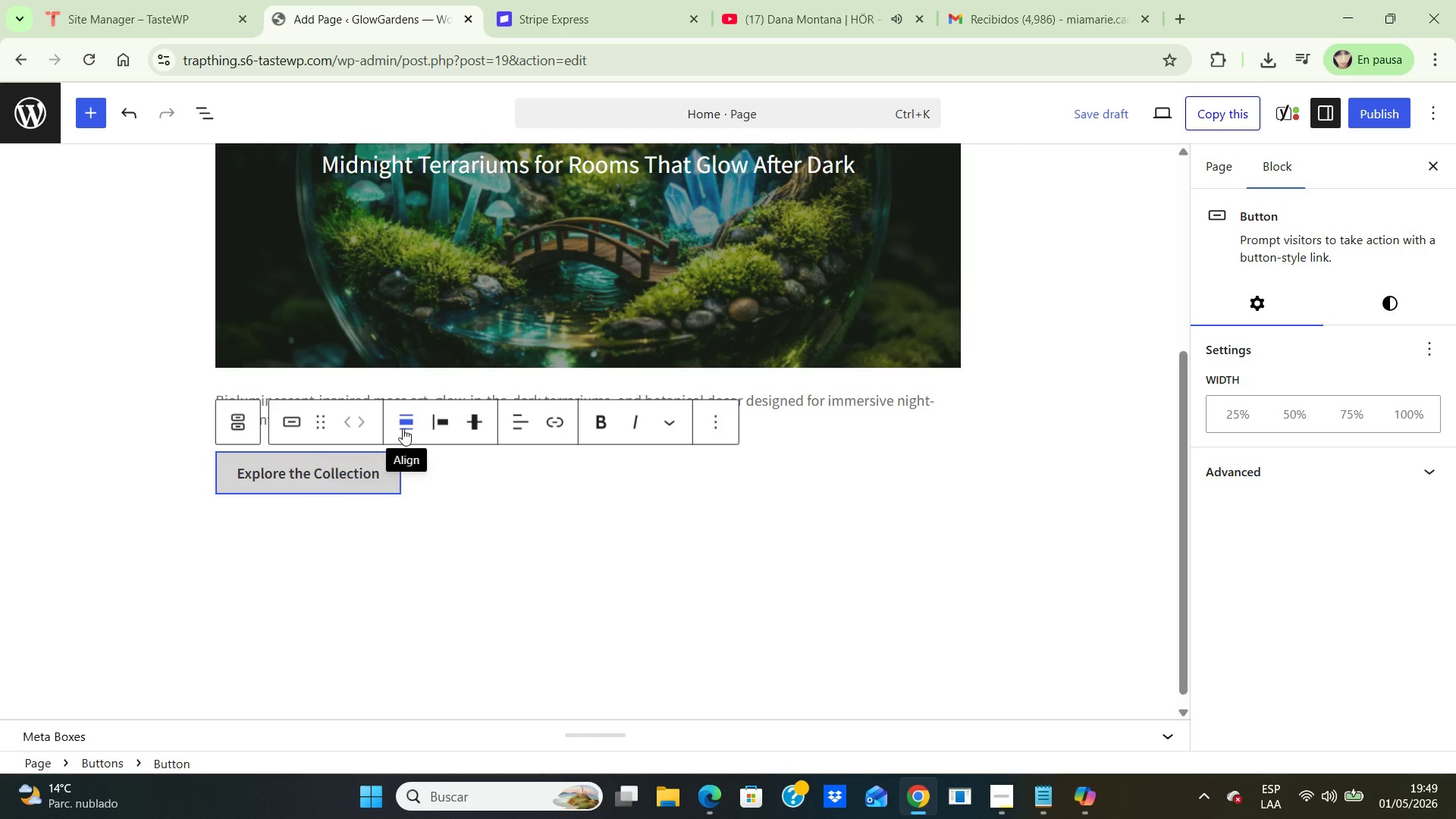 
mouse_move([437, 421])
 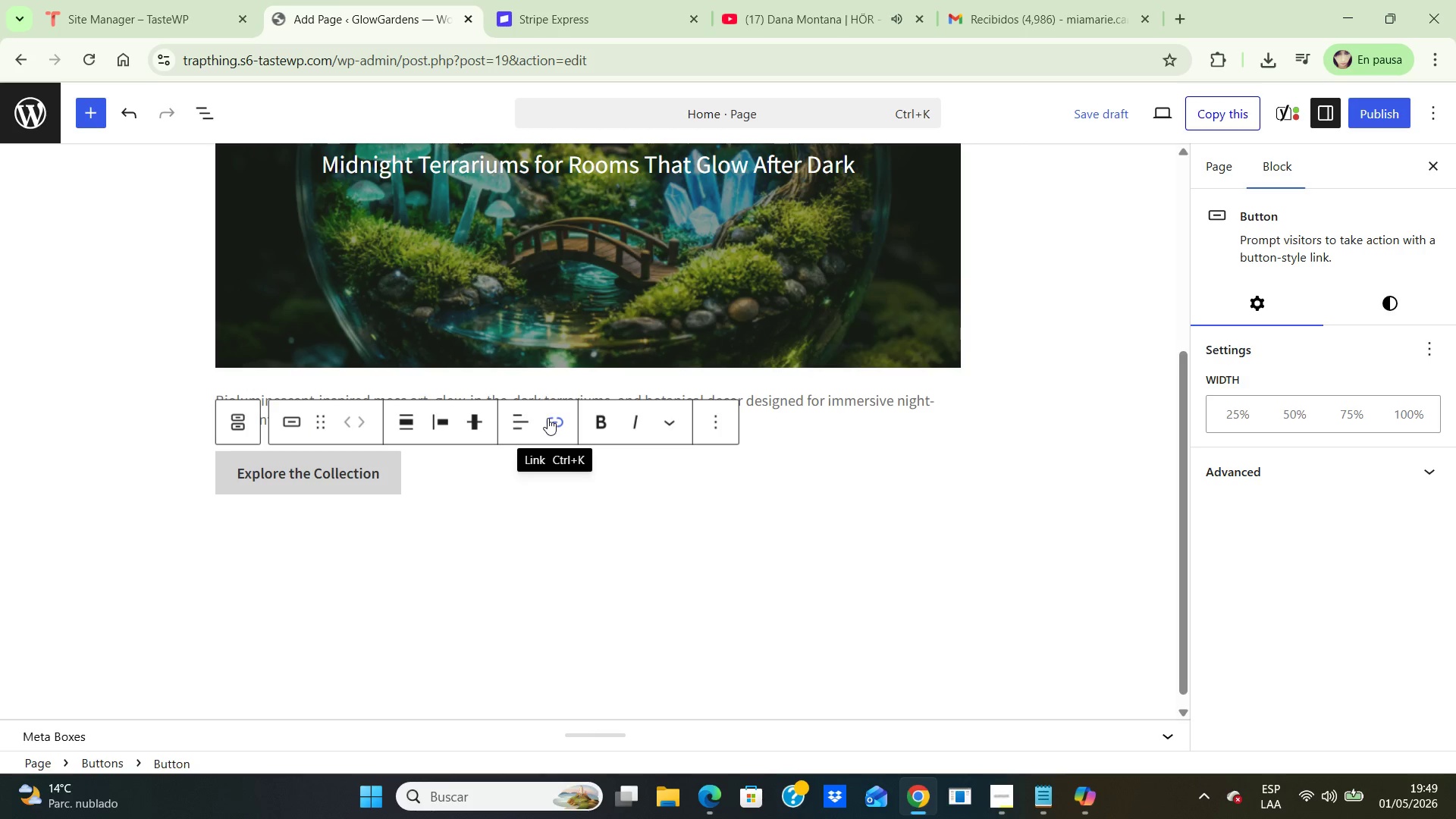 
left_click([557, 416])
 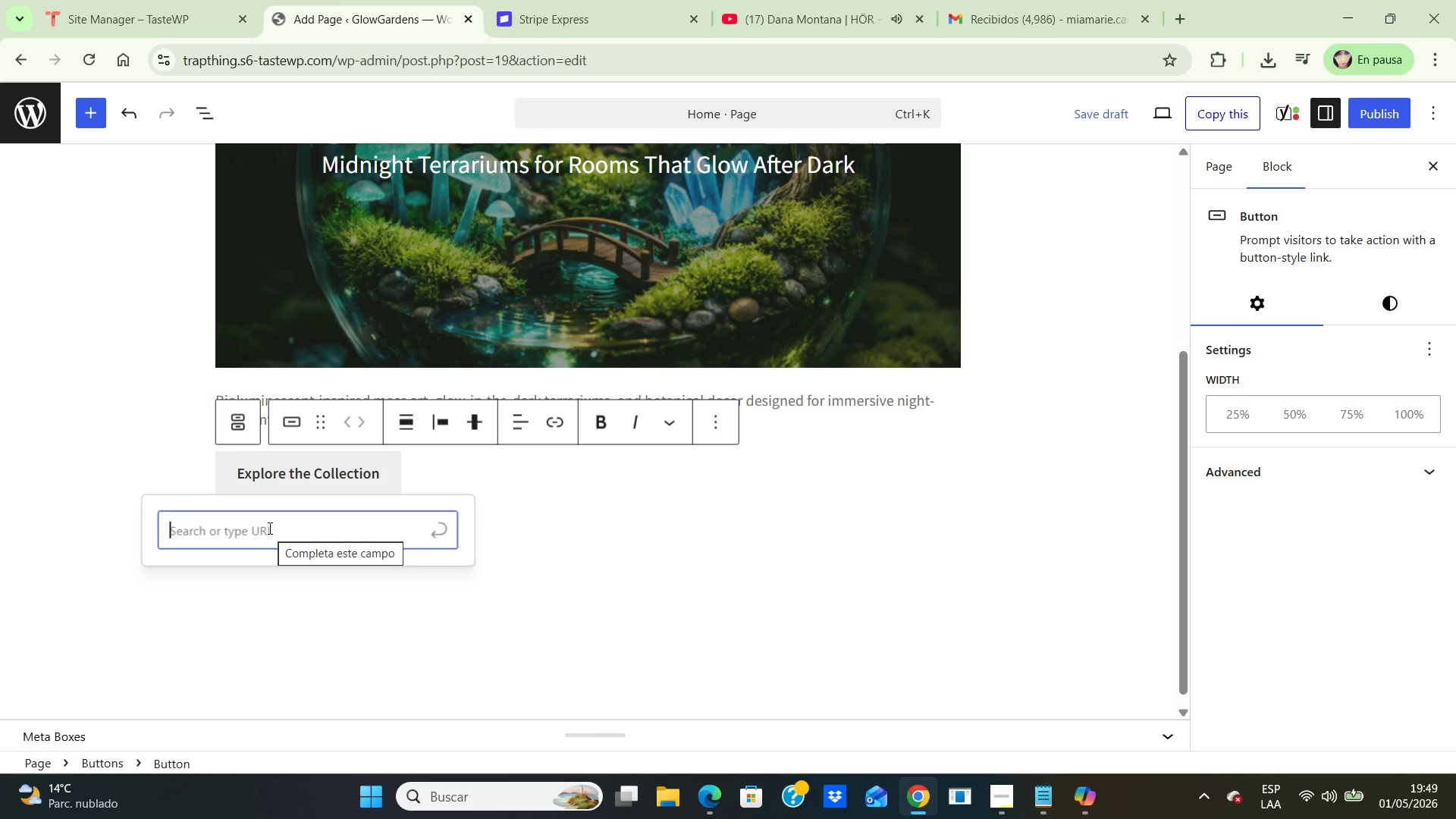 
type(/shop)
 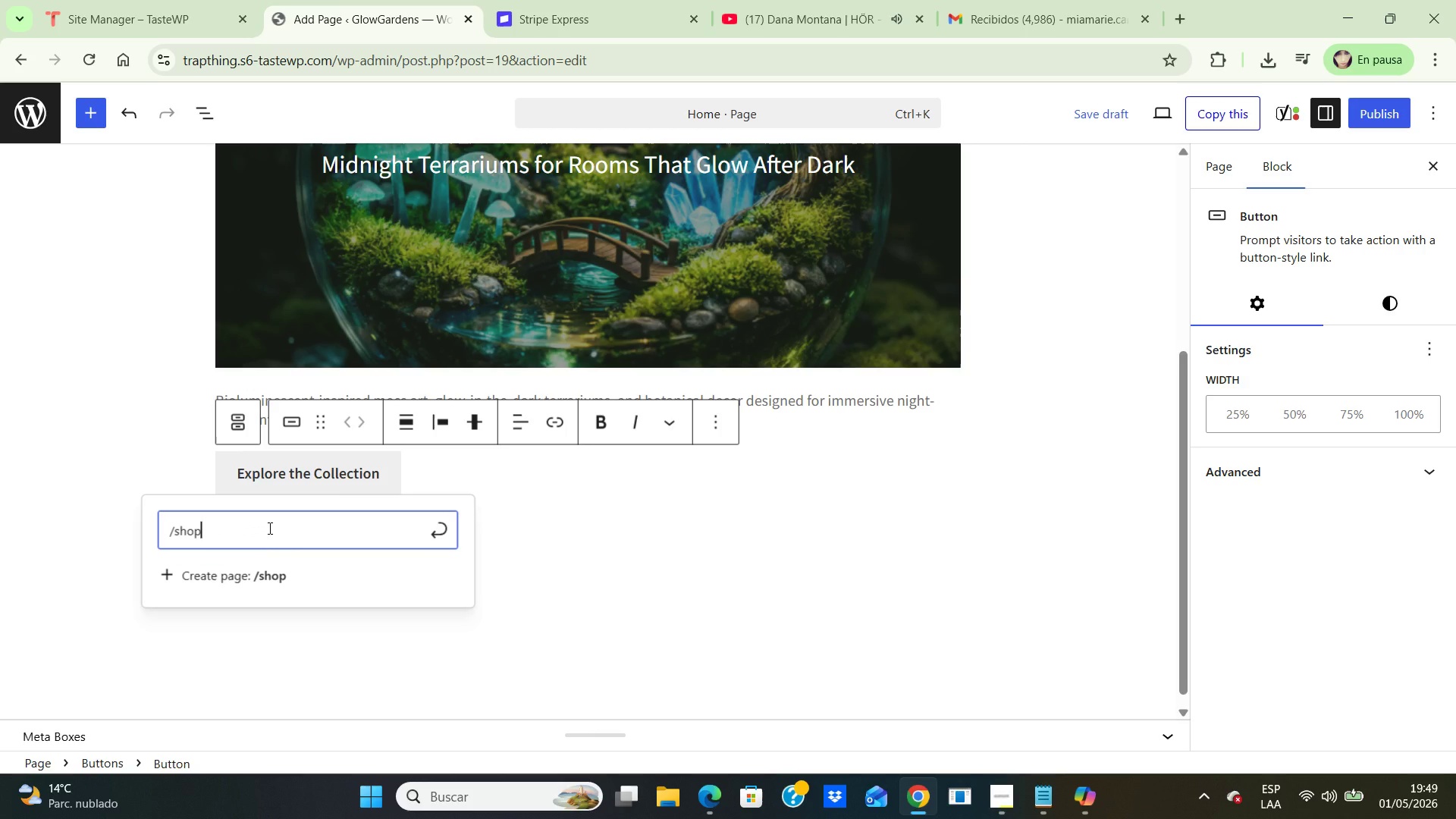 
wait(6.7)
 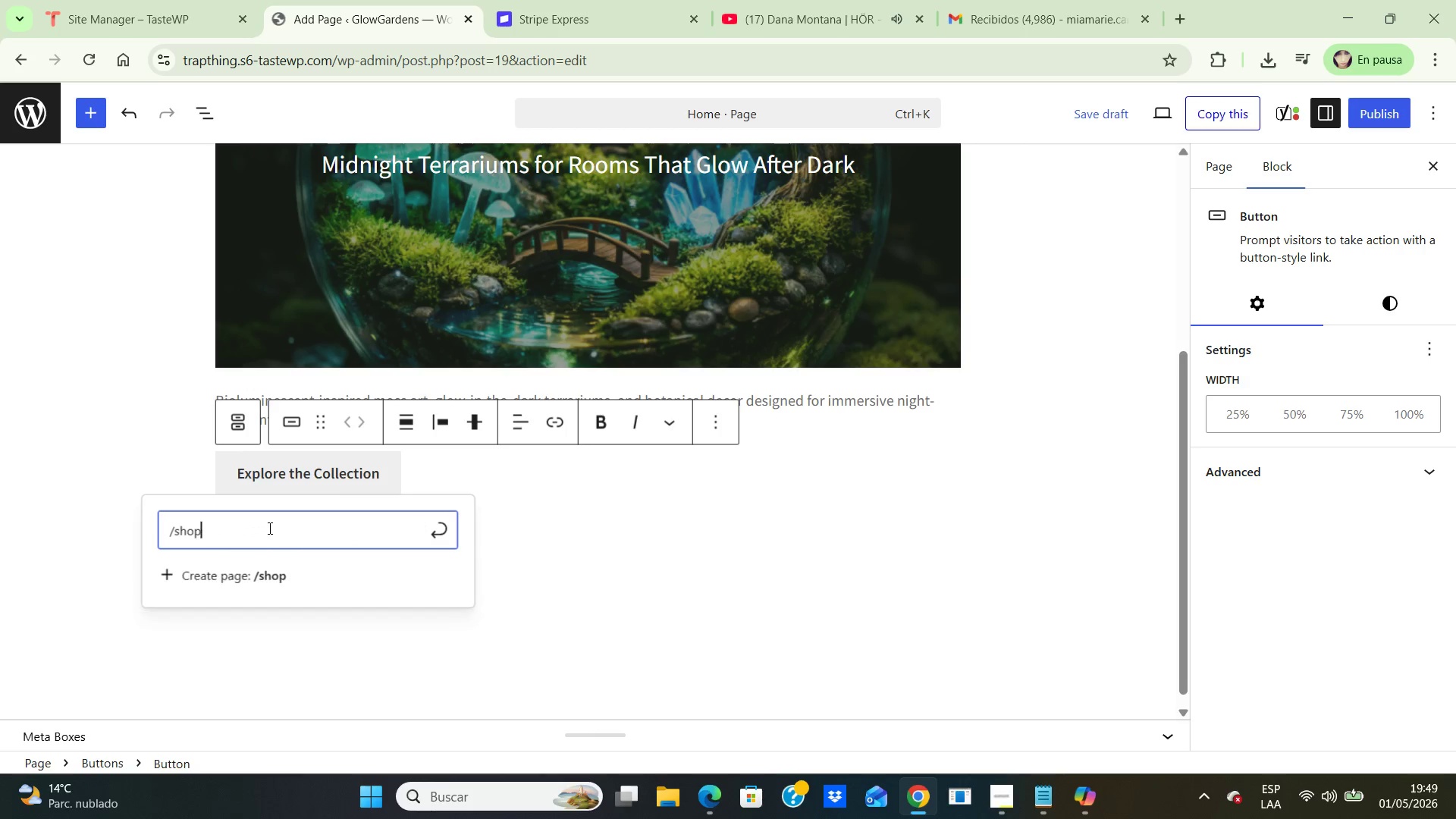 
key(Enter)
 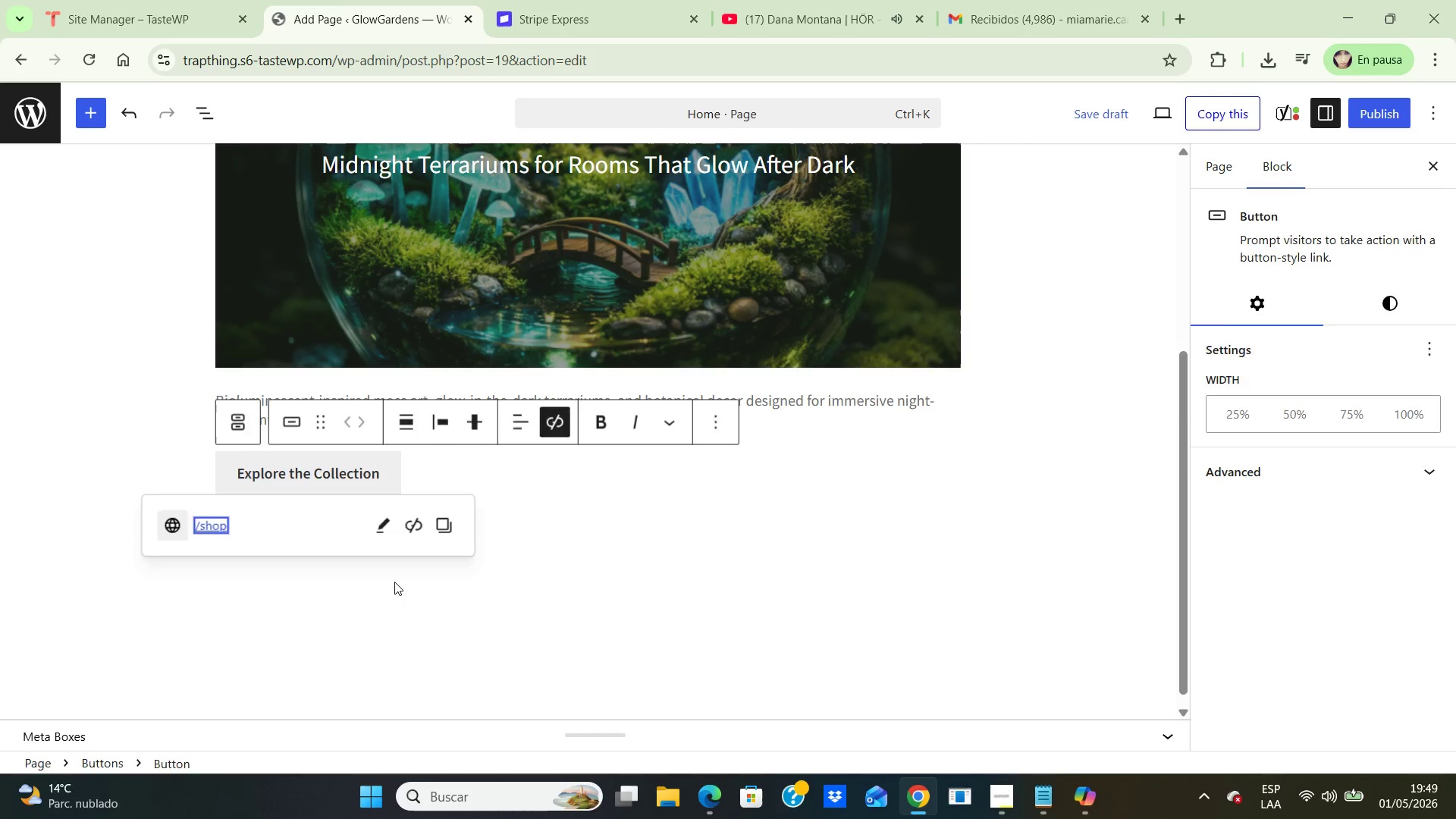 
left_click([394, 582])
 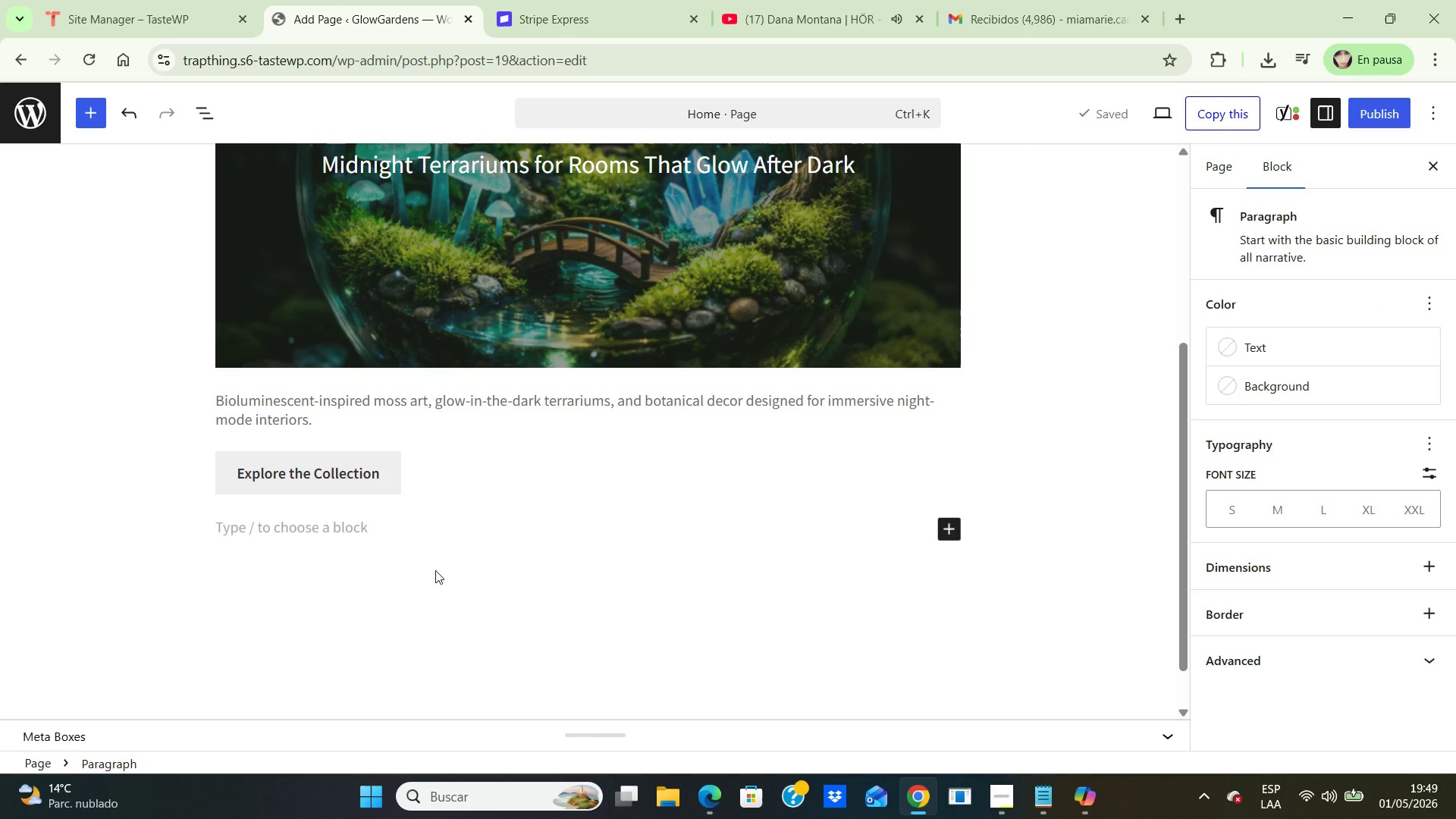 
wait(10.27)
 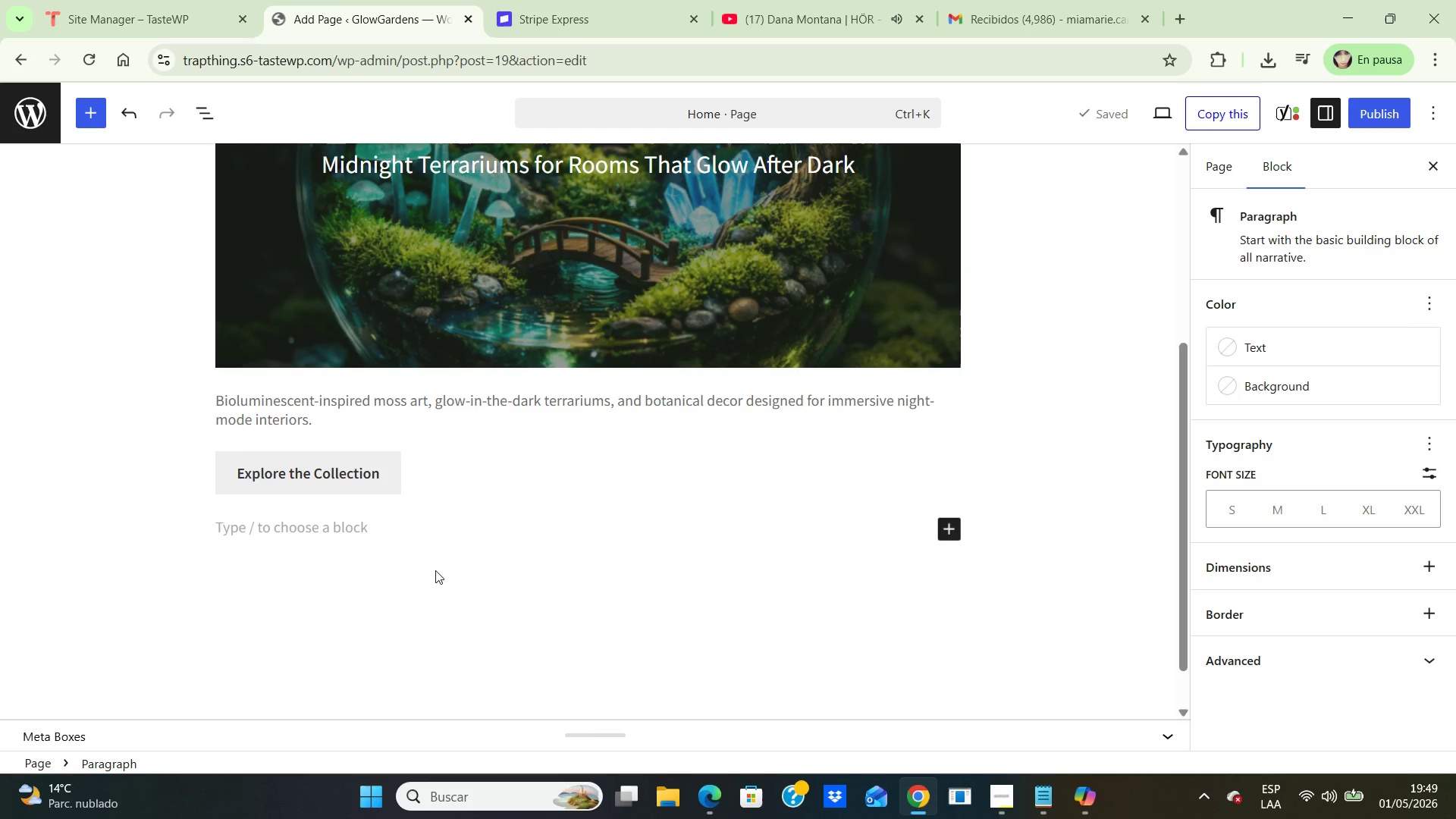 
left_click([951, 518])
 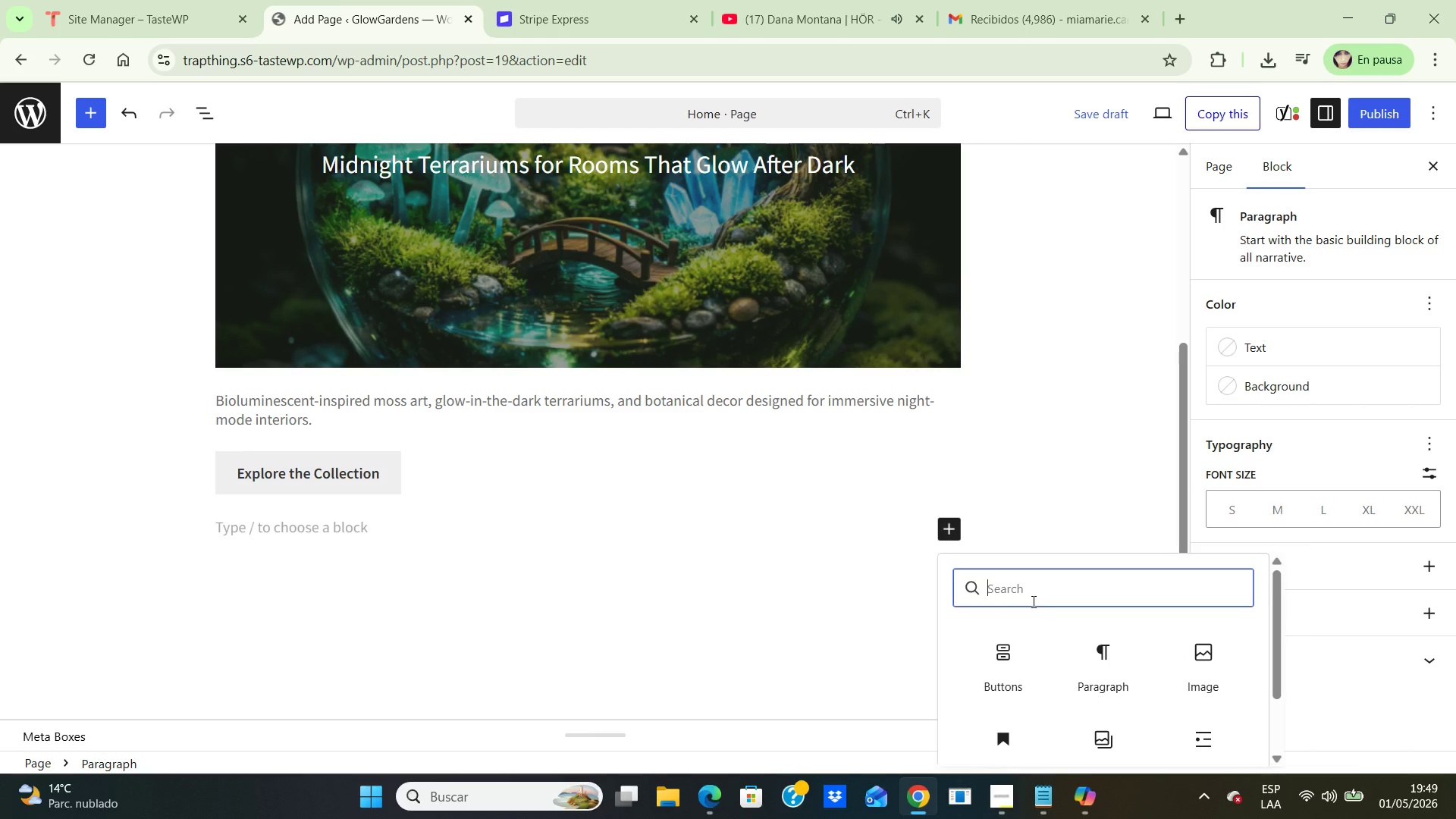 
left_click([1034, 601])
 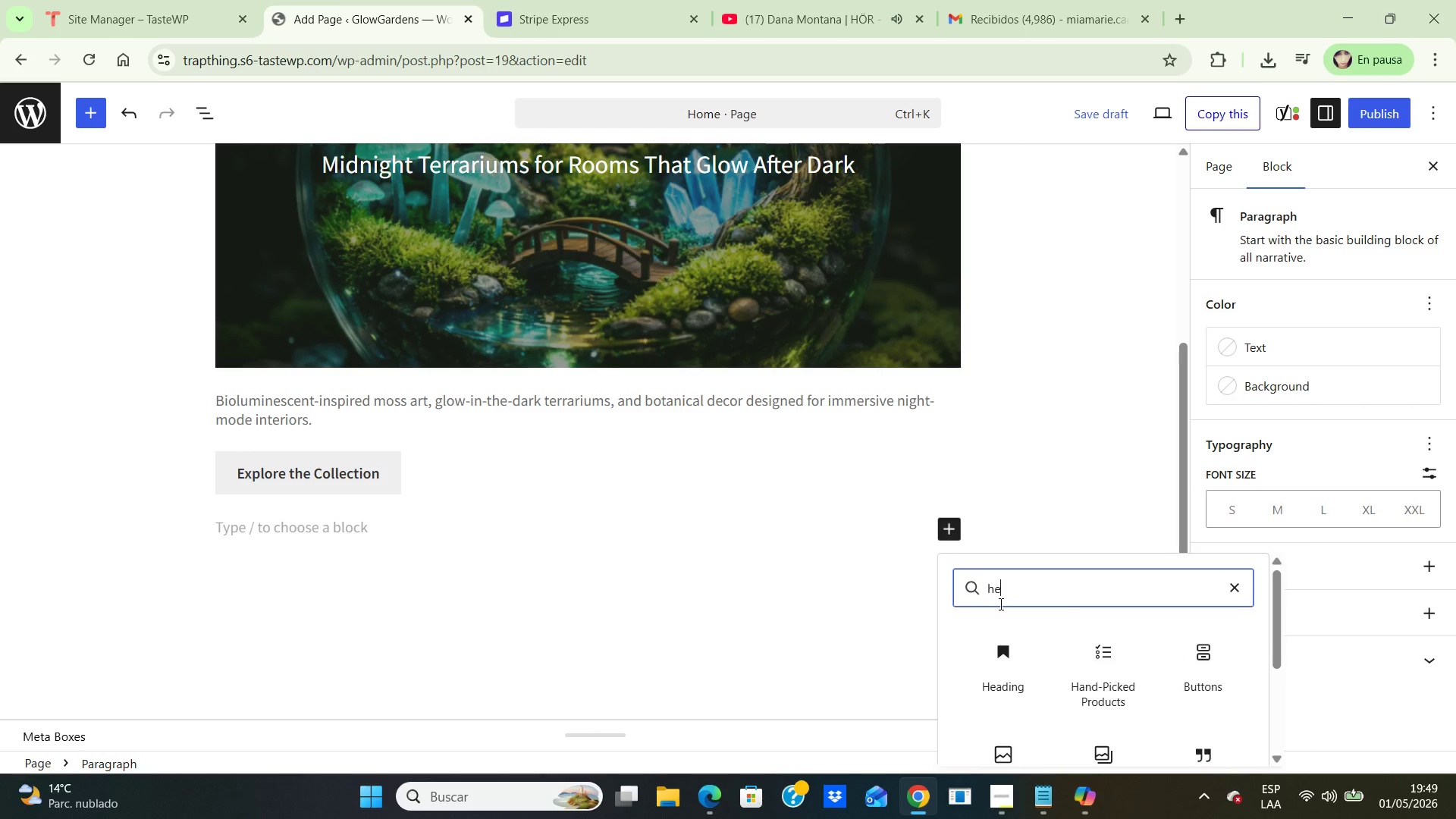 
type(headi)
 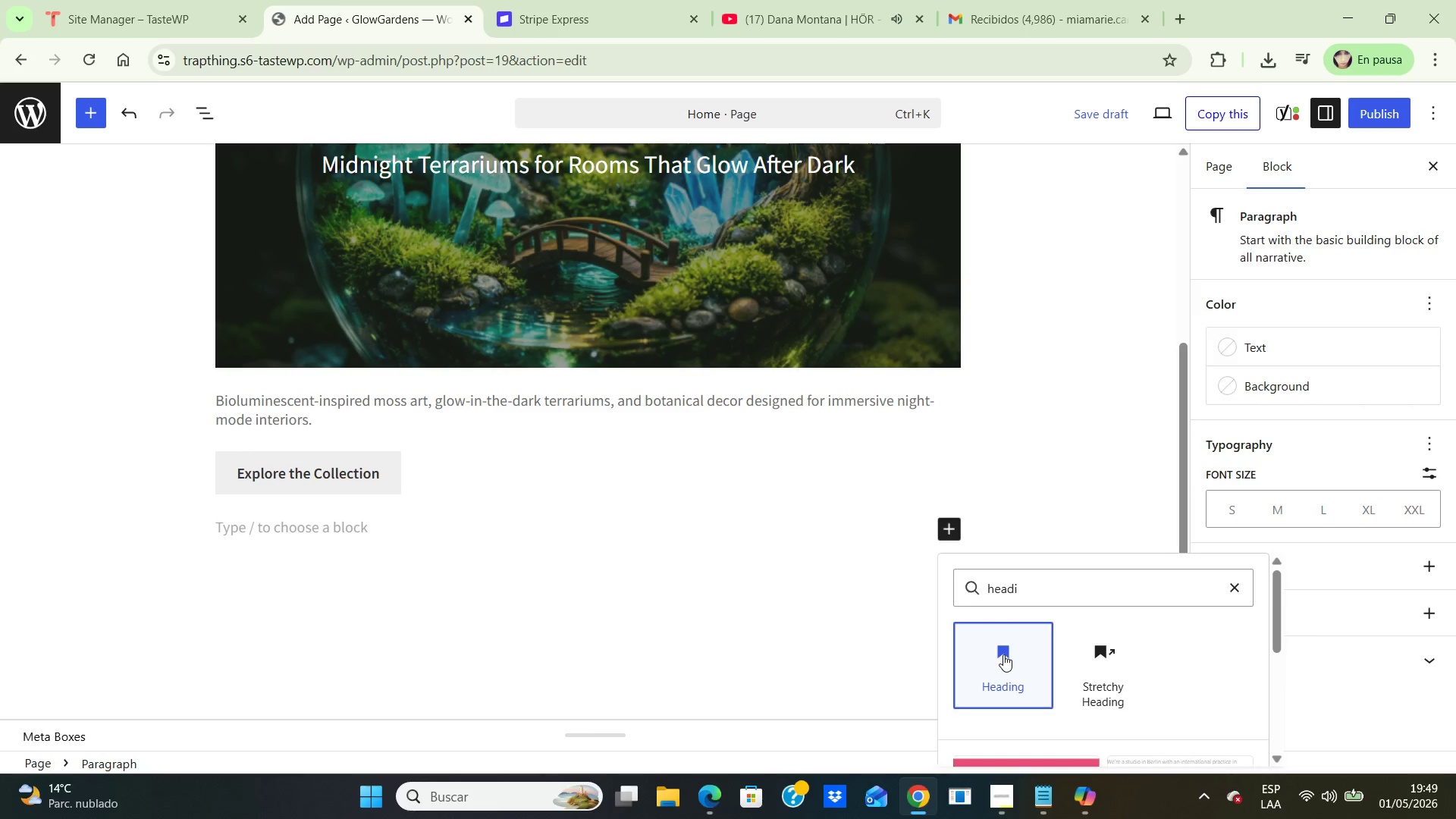 
left_click([1003, 654])
 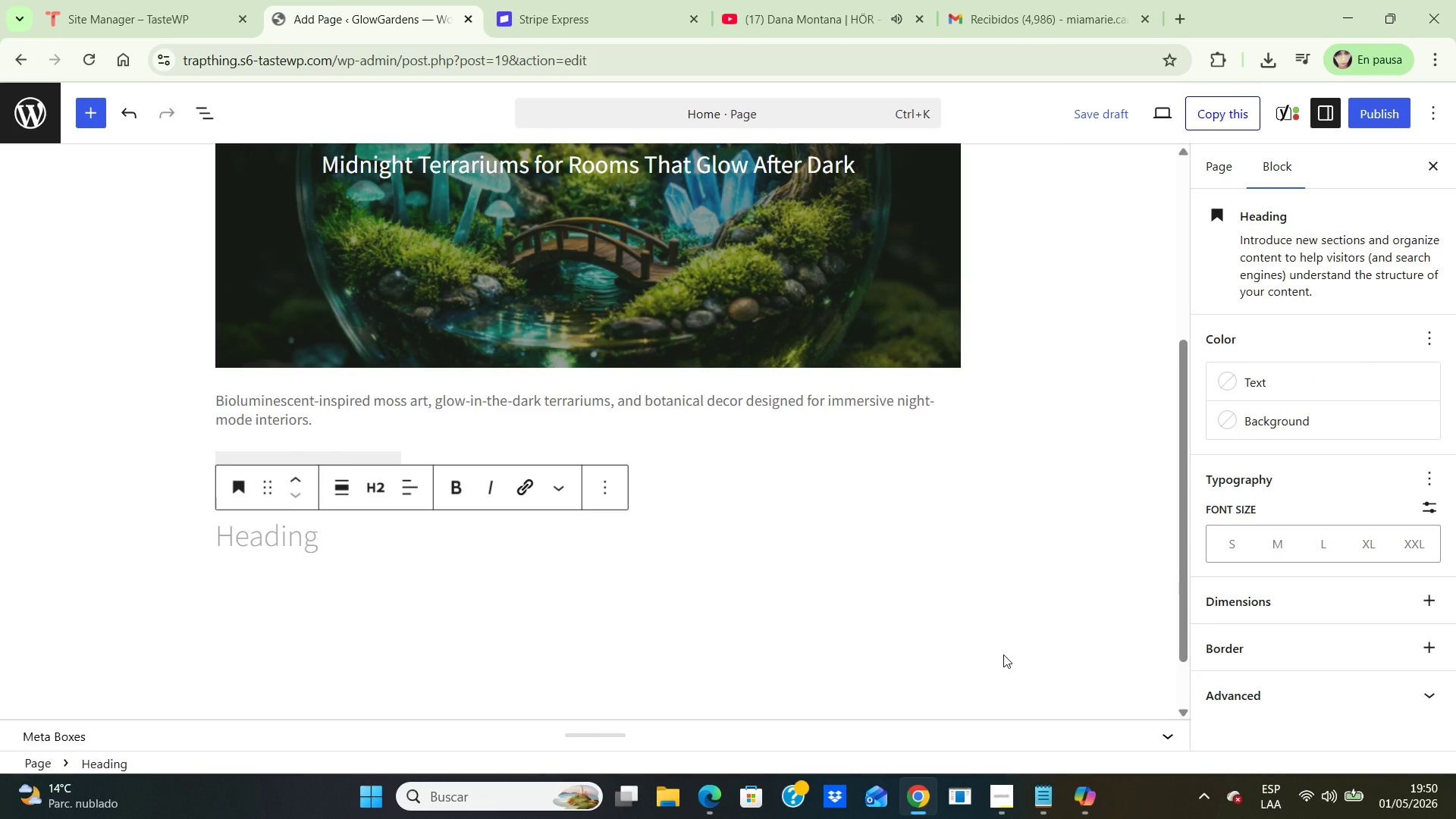 
type(Alivin)
key(Backspace)
key(Backspace)
key(Backspace)
key(Backspace)
key(Backspace)
type( living-inspired glow without the maintenance)
 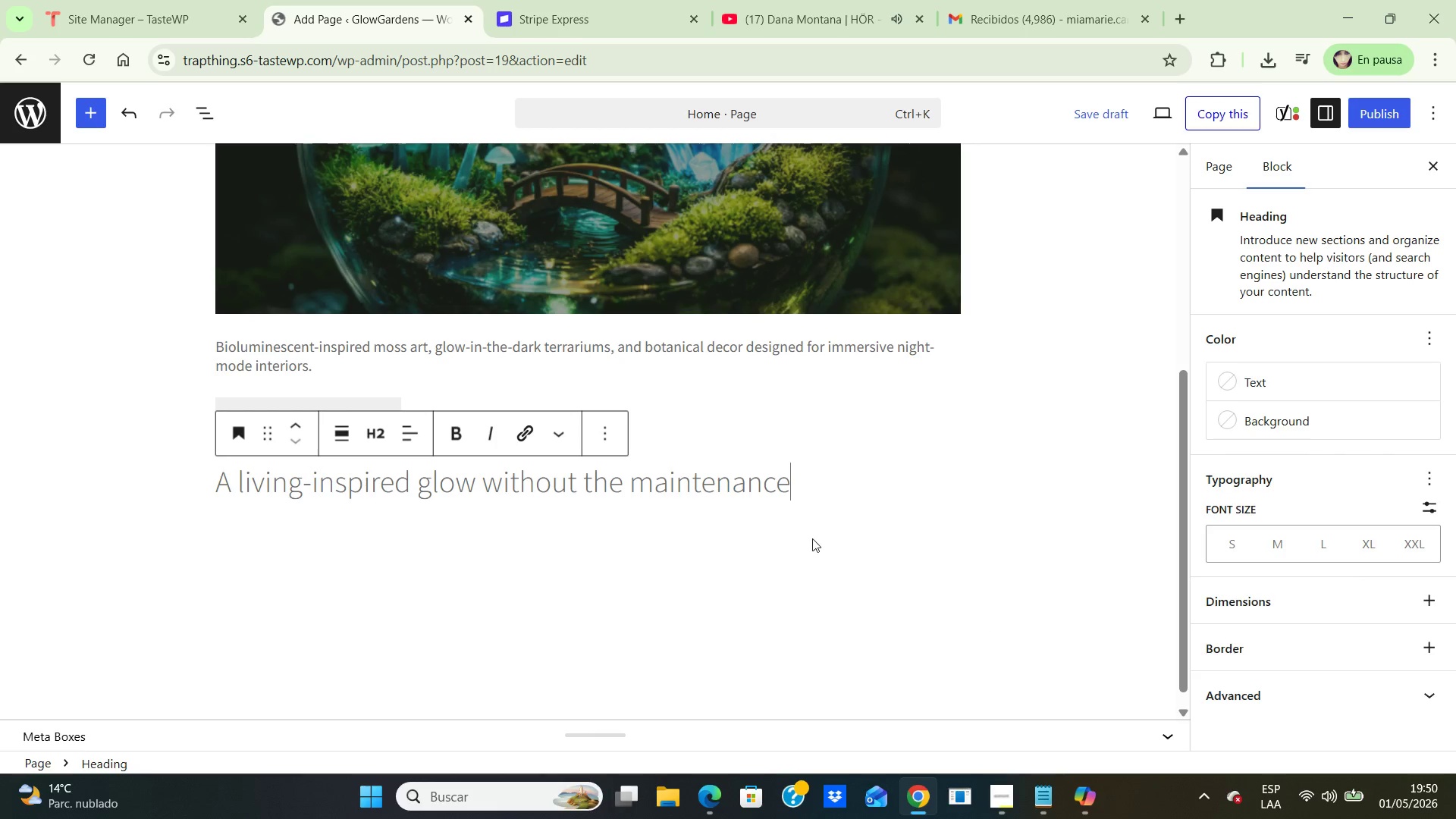 
left_click([812, 538])
 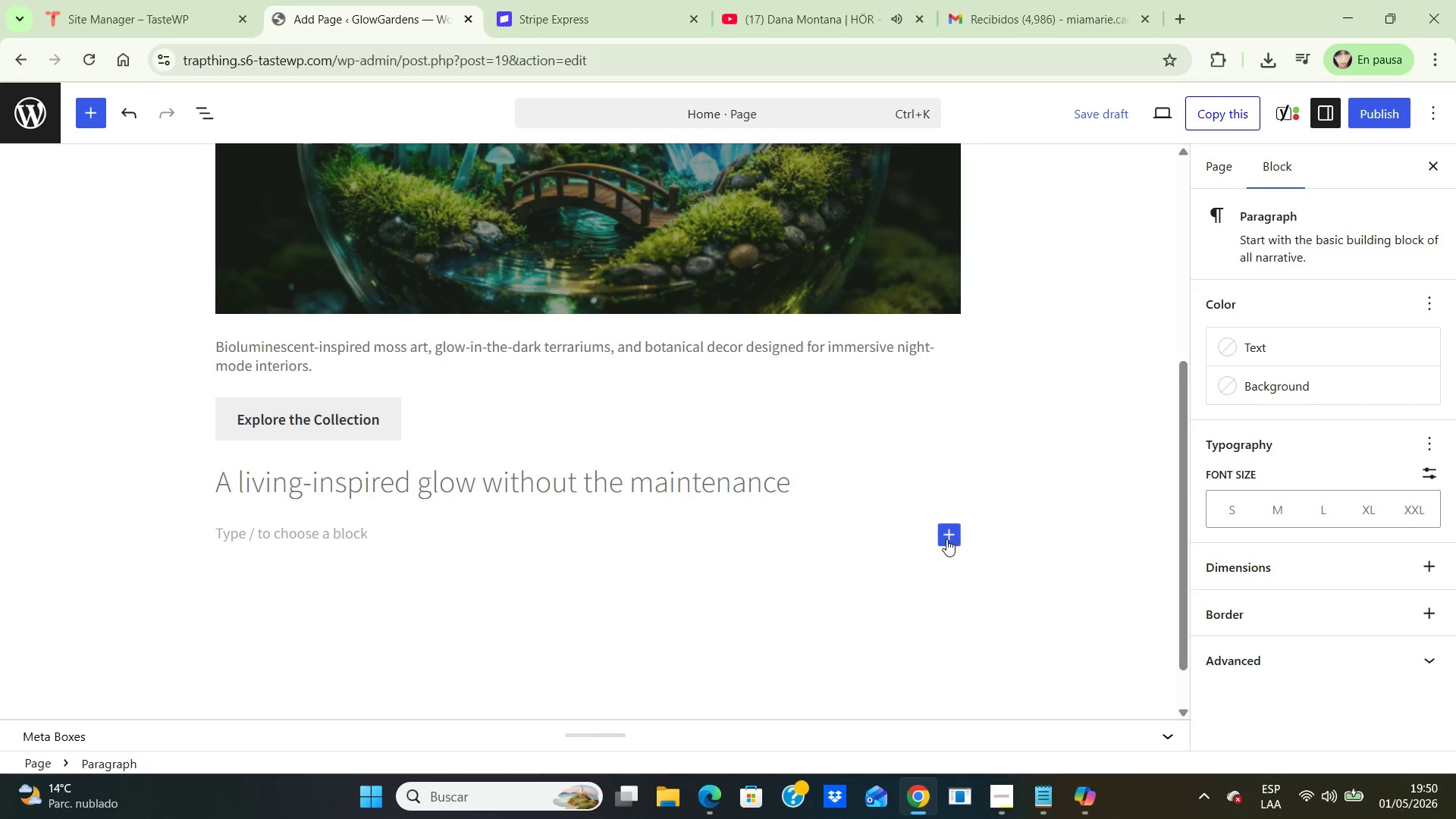 
left_click([946, 539])
 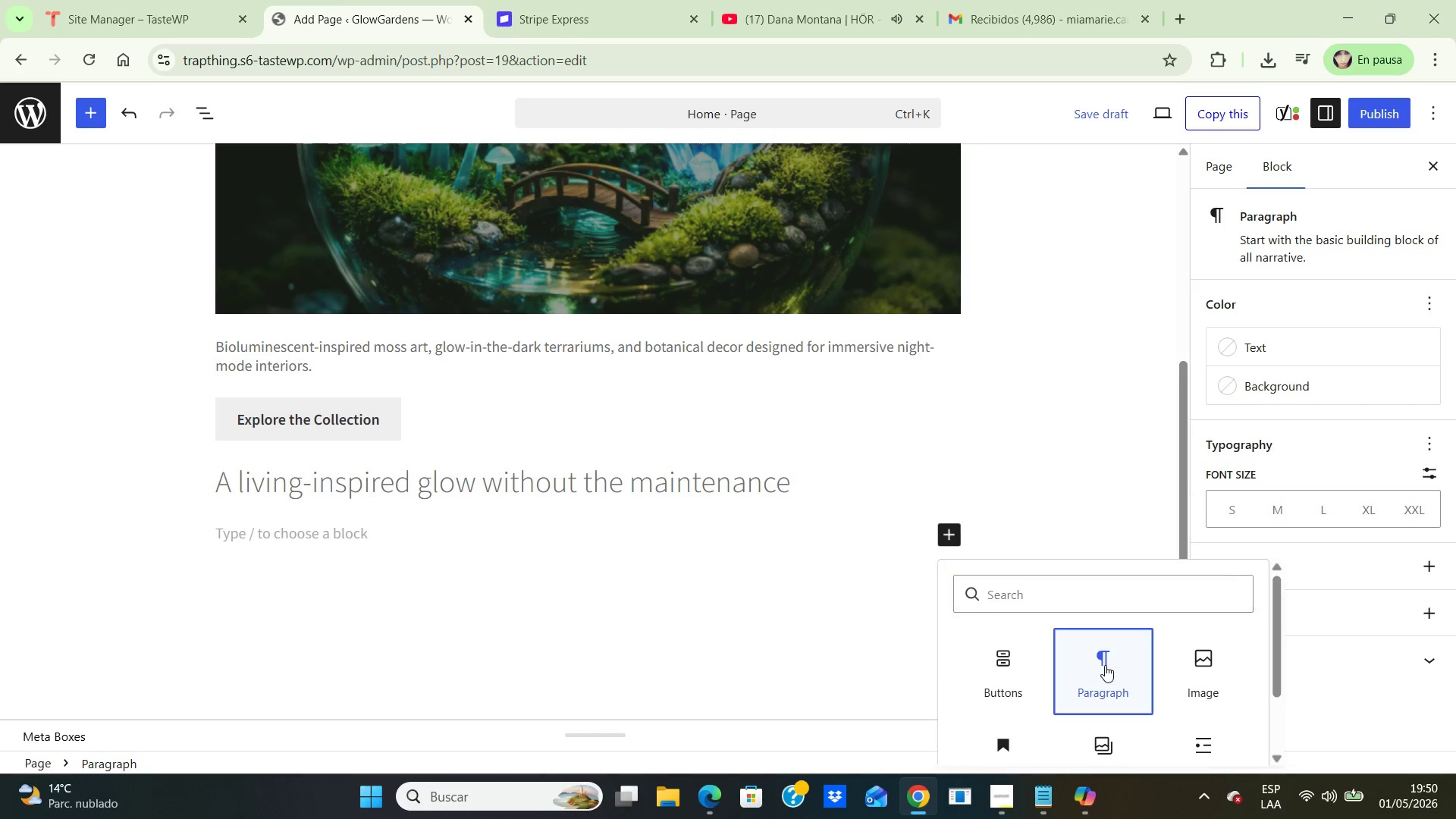 
left_click([1105, 665])
 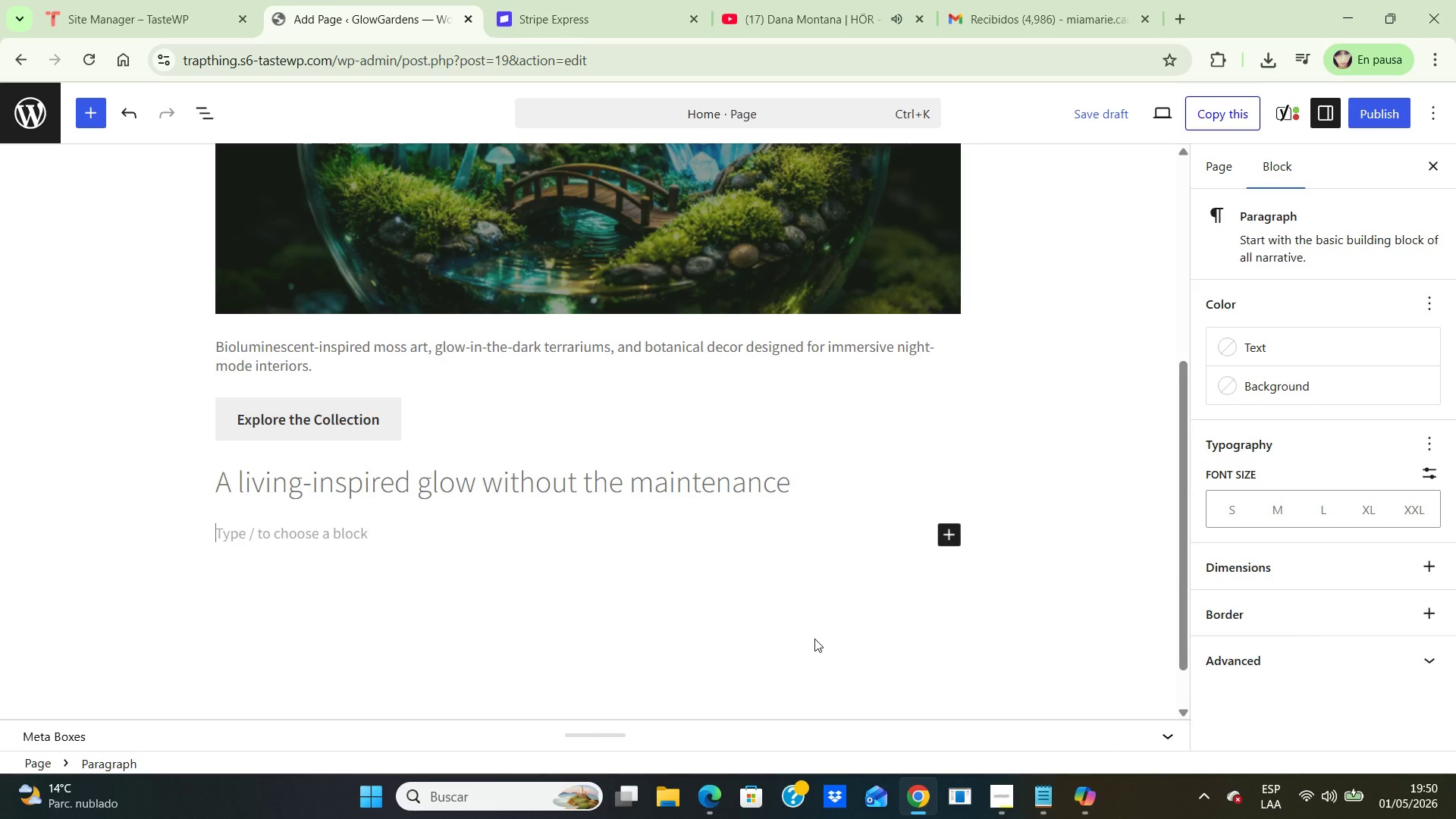 
type(GlowGardens creates preserved moss decor and luminous terrarium pieces for people who want their space to feel calm, cinematic, adn )
key(Backspace)
key(Backspace)
key(Backspace)
type(ns)
key(Backspace)
type(d alive after sunset. Each )
 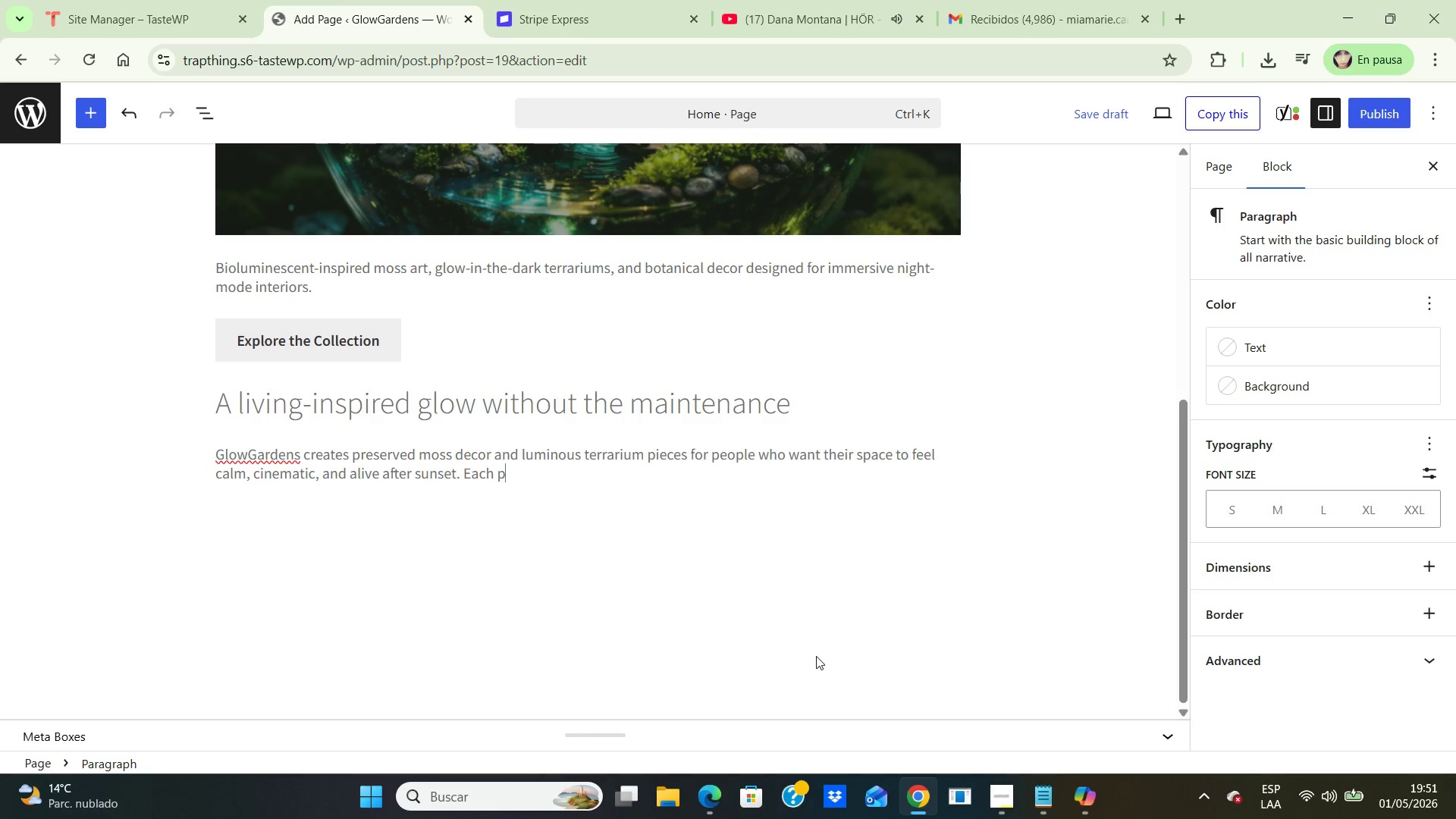 
type(piece is dsigned to brigh)
key(Backspace)
key(Backspace)
type(ng the feeling of bioluminescent nature)
 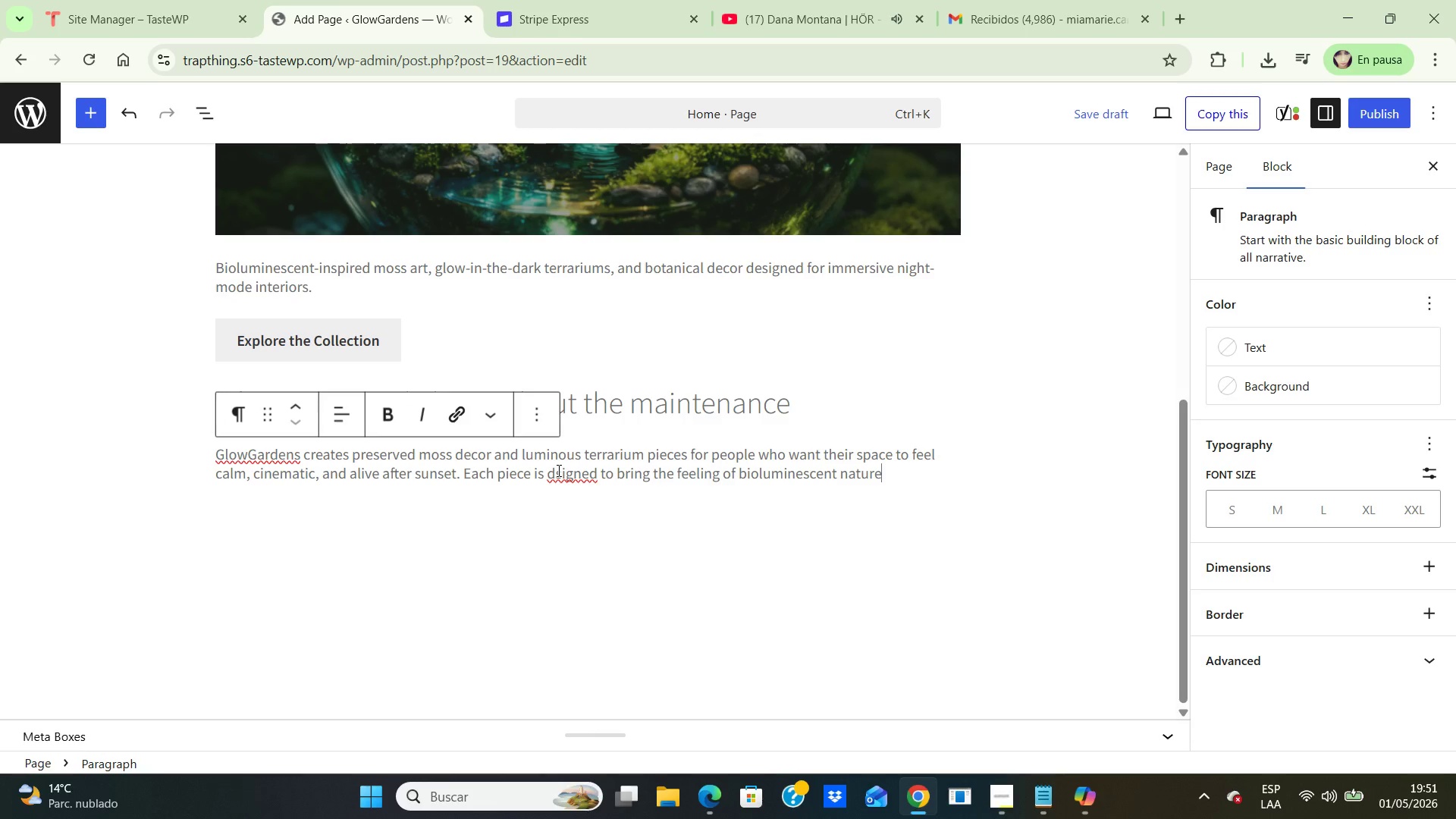 
left_click([554, 470])
 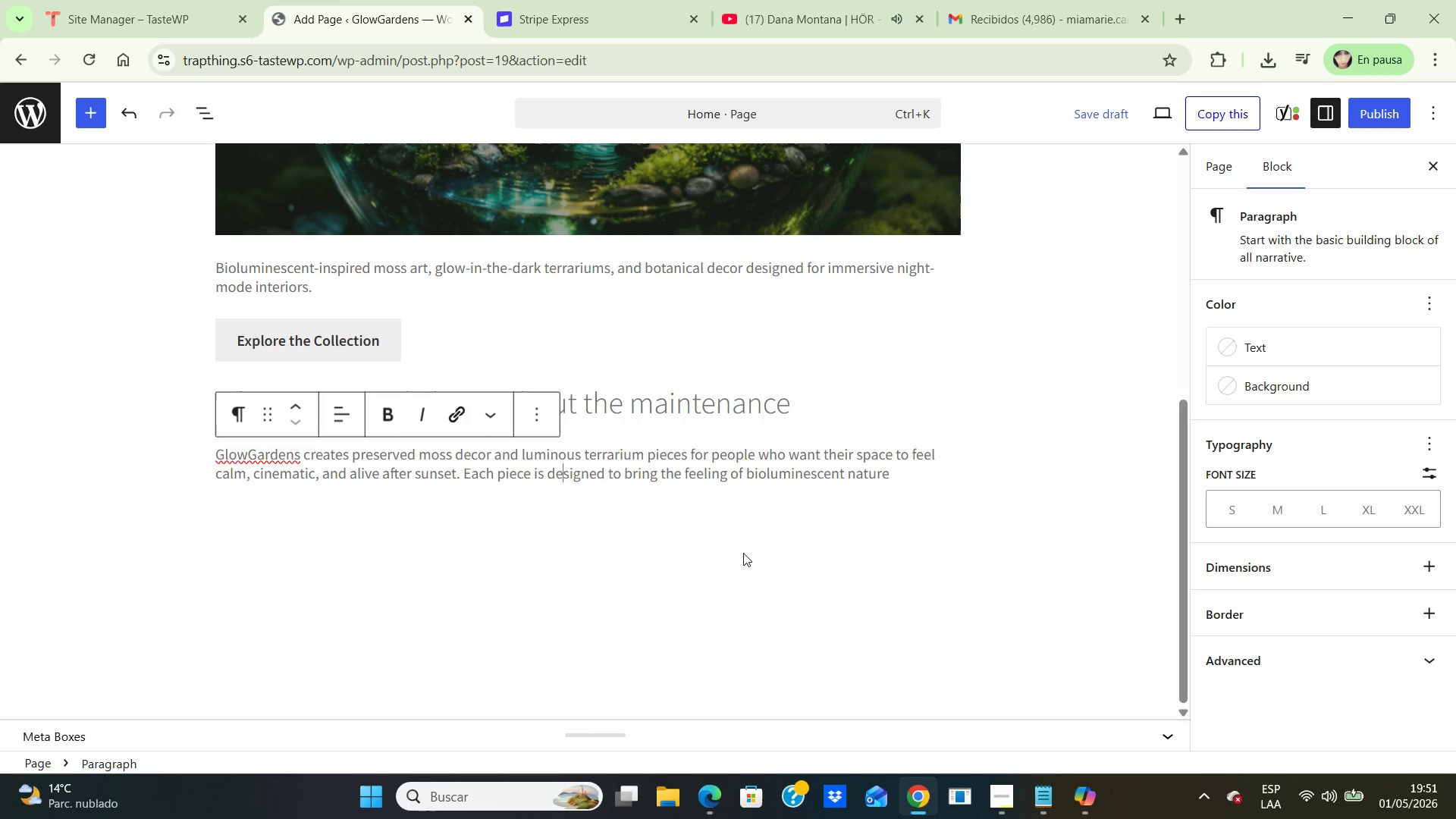 
key(E)
 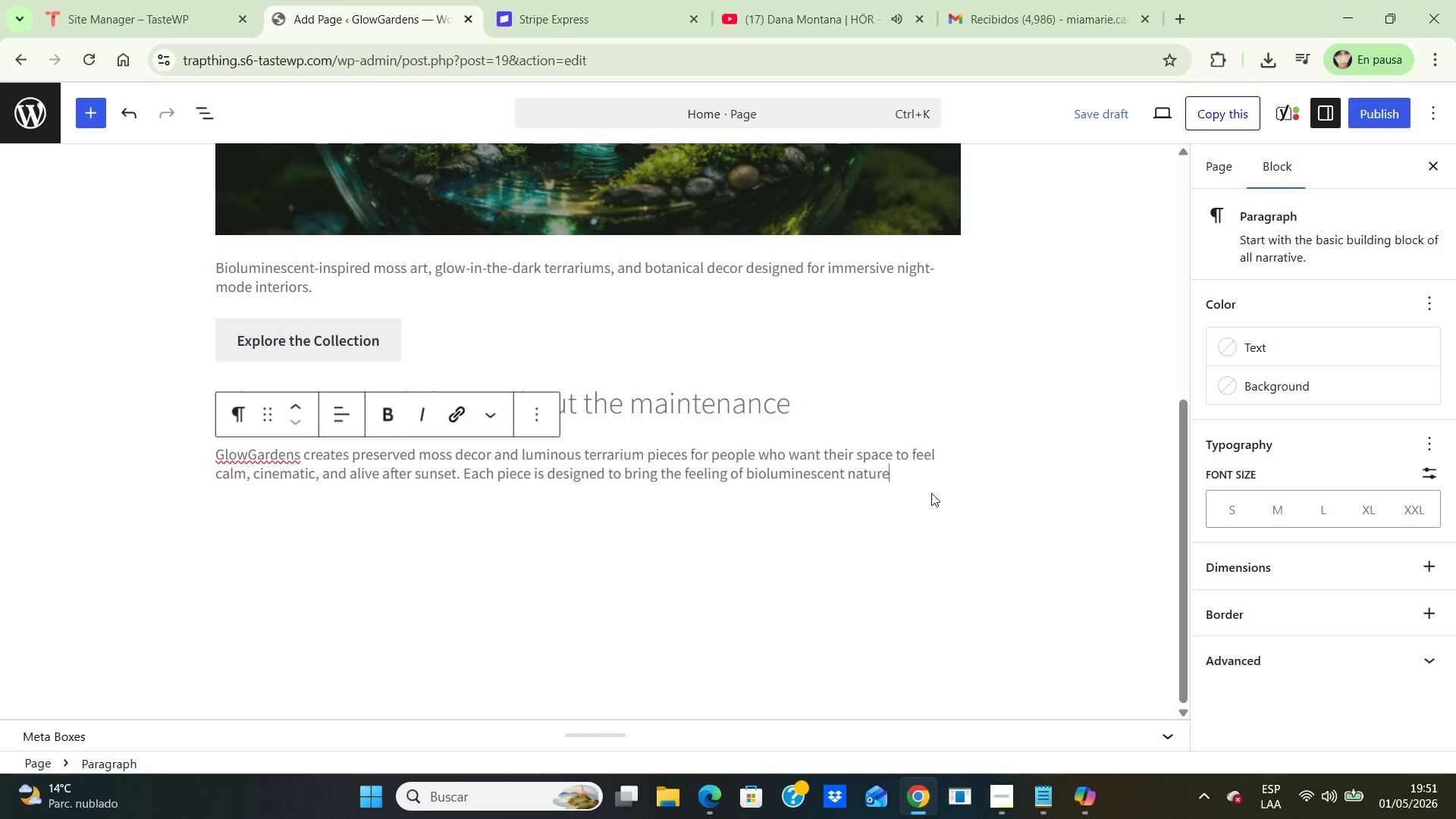 
left_click([892, 469])
 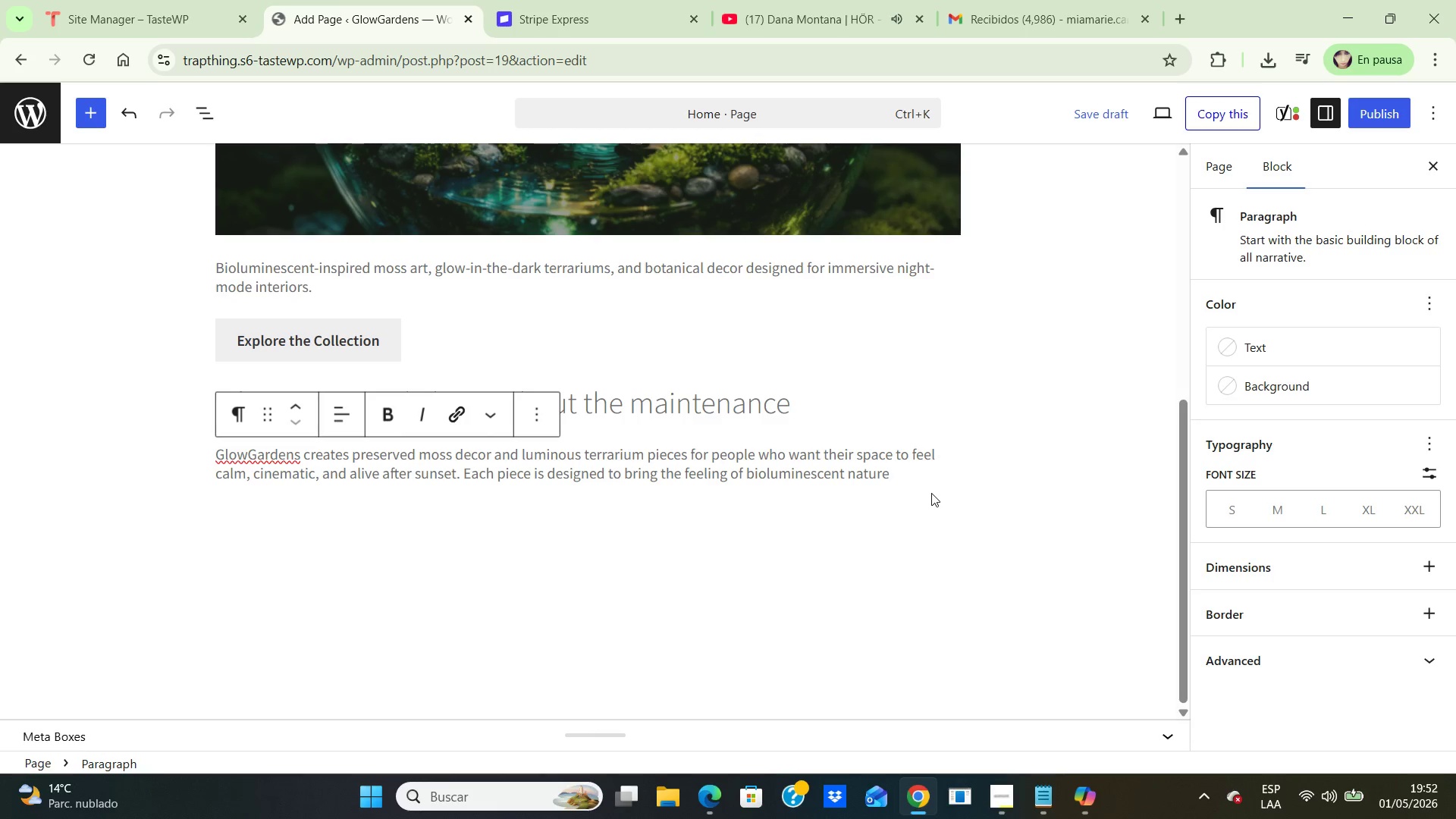 
wait(7.19)
 